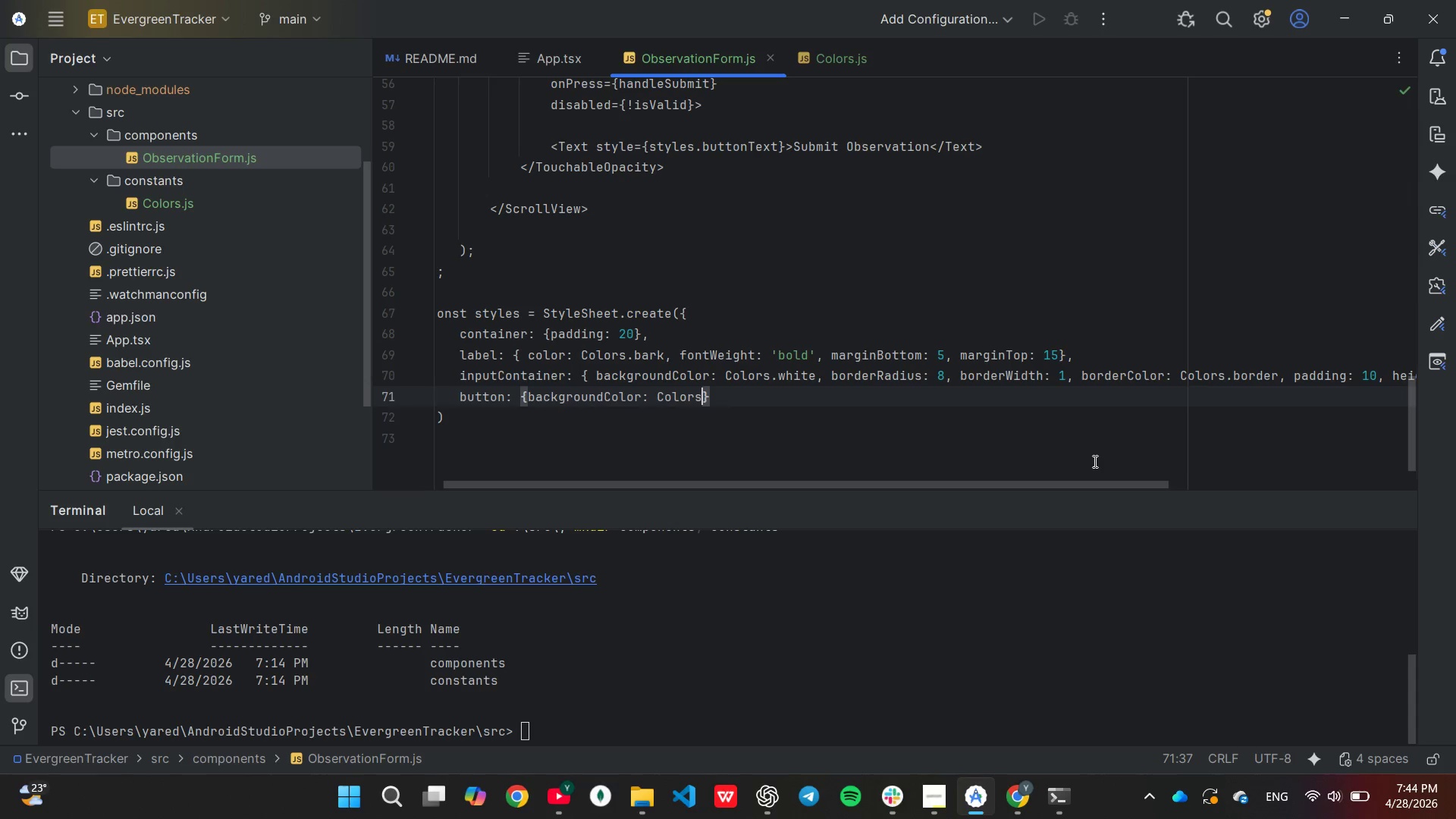 
type(.sage, padding: 15)
 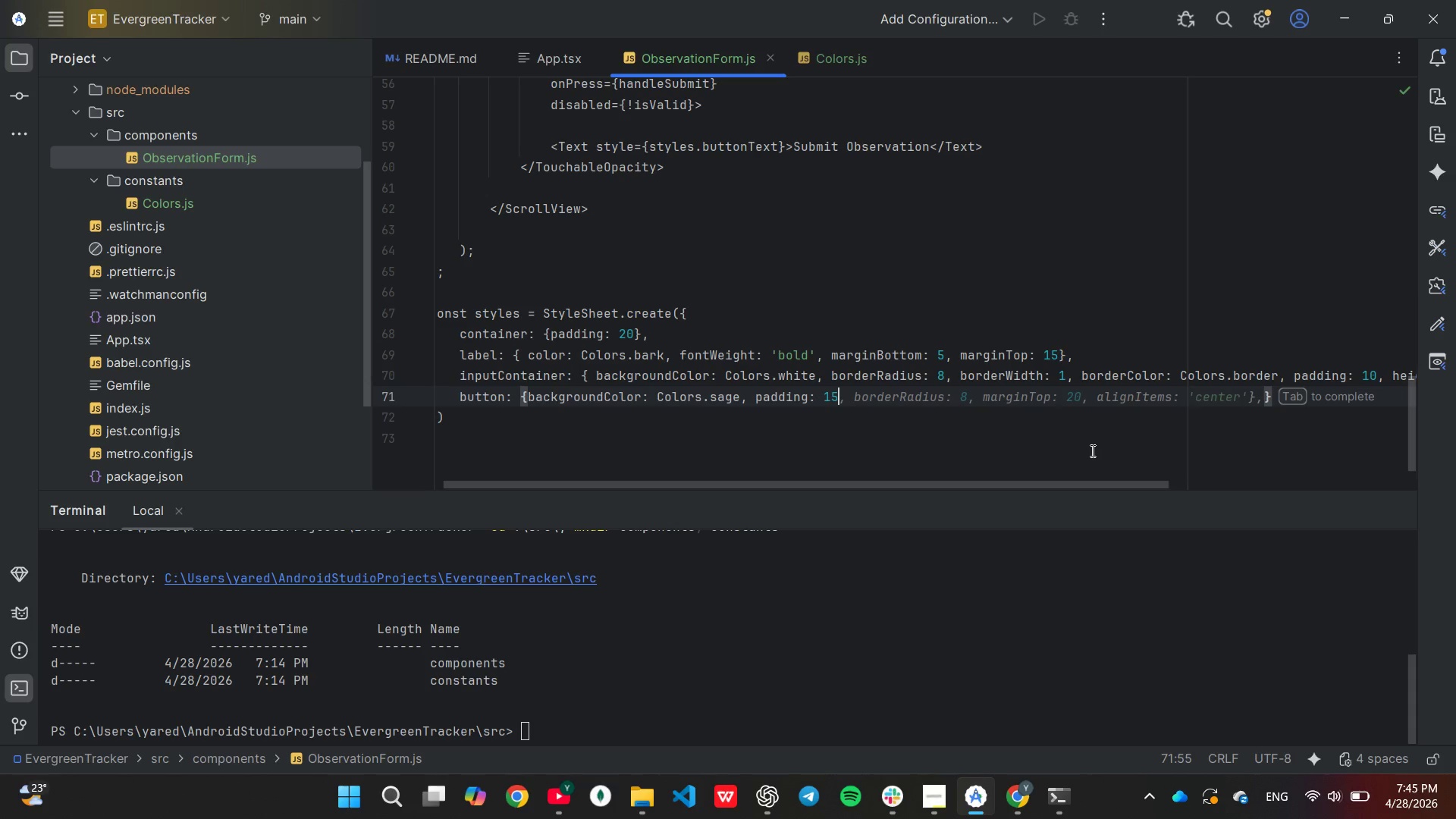 
key(Tab)
 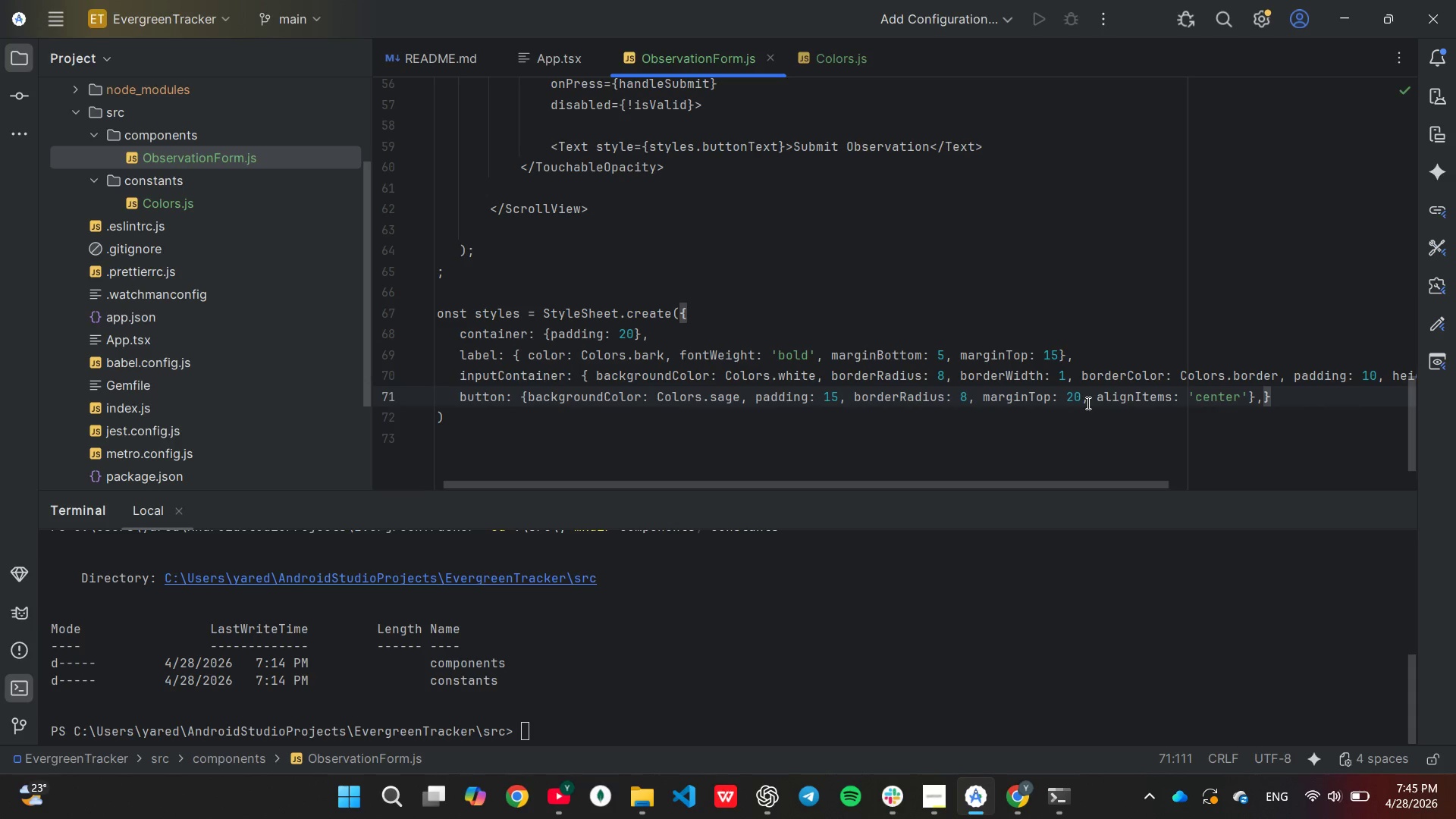 
wait(5.41)
 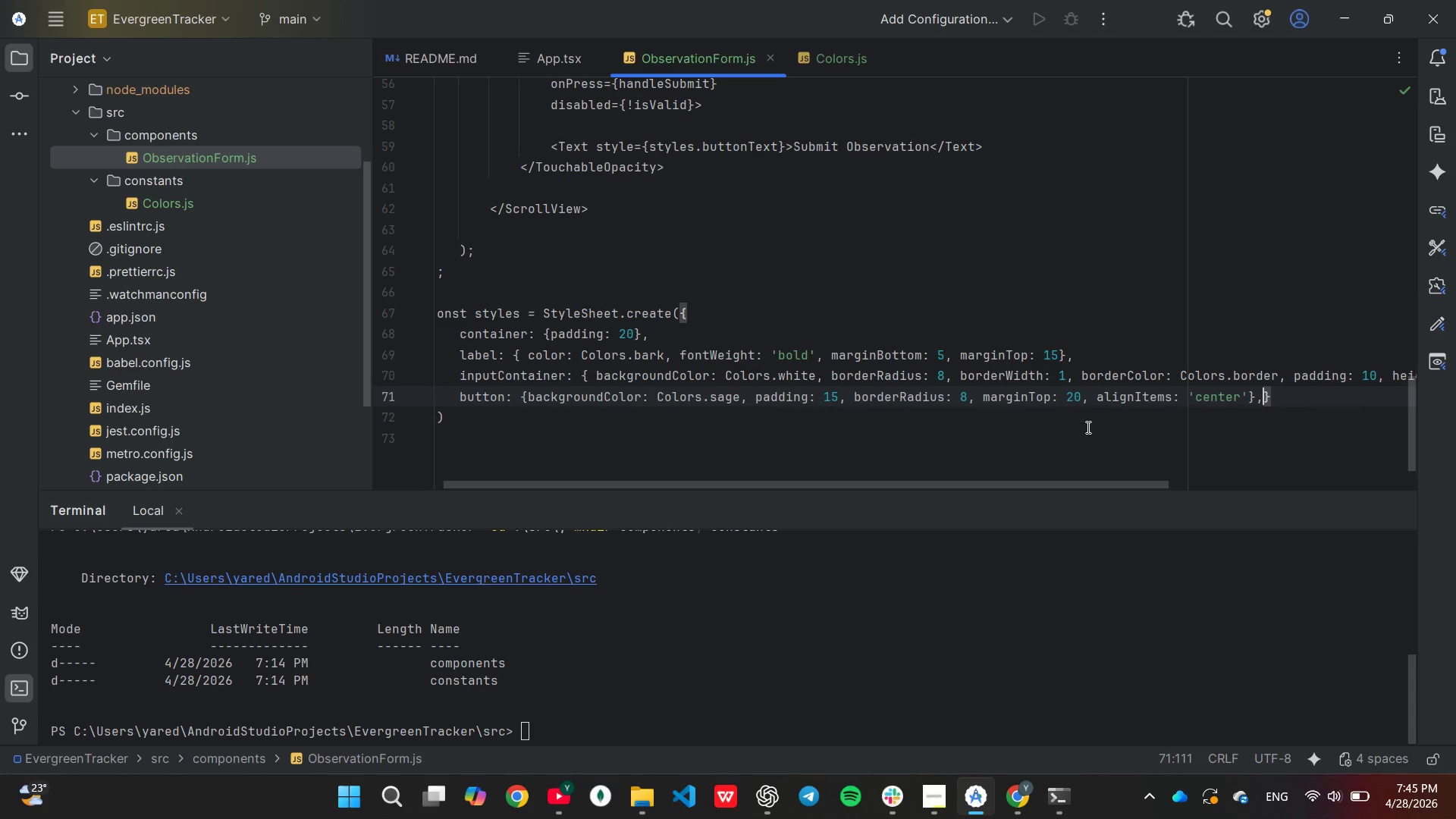 
key(Backspace)
 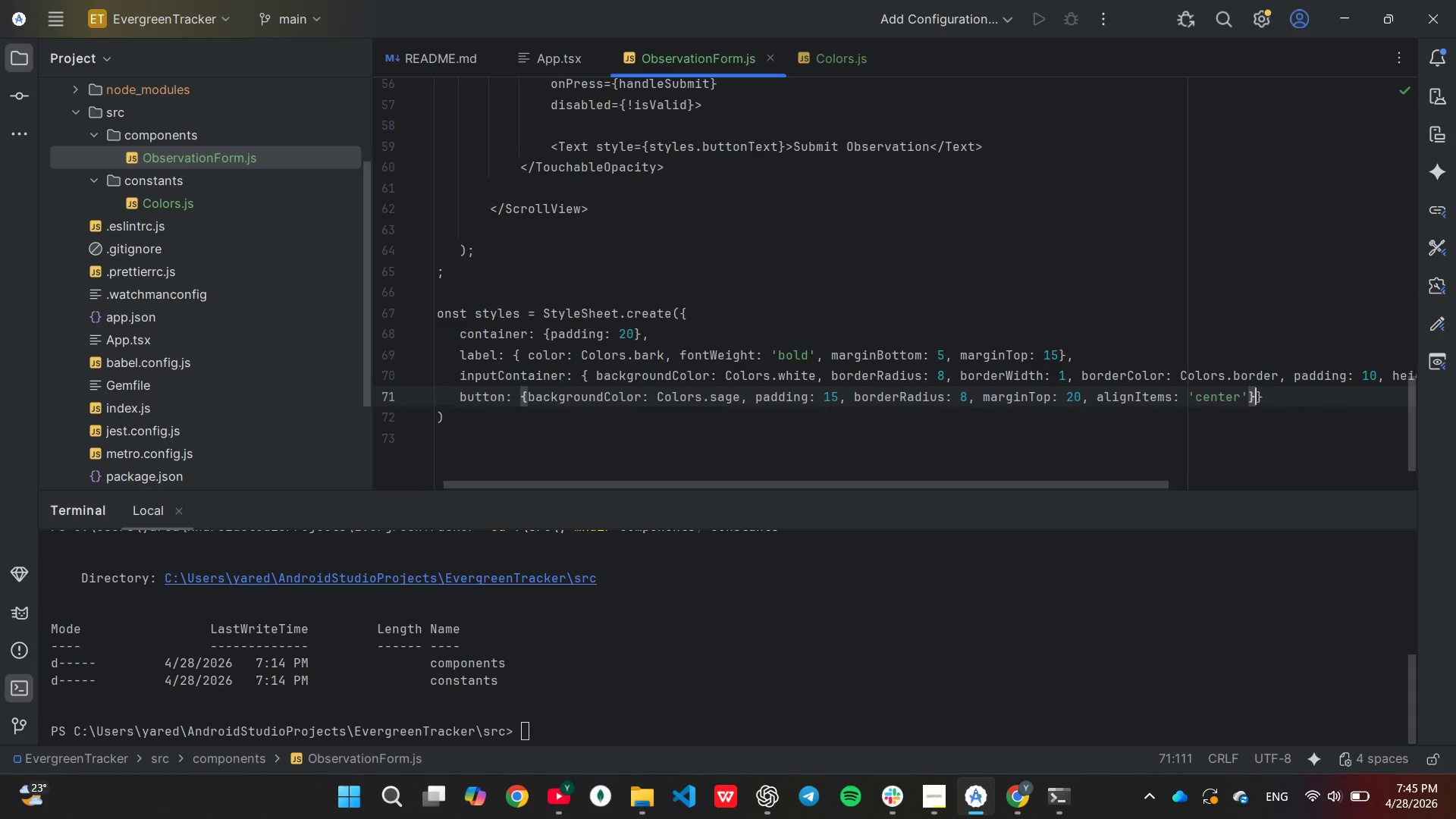 
key(Backspace)
 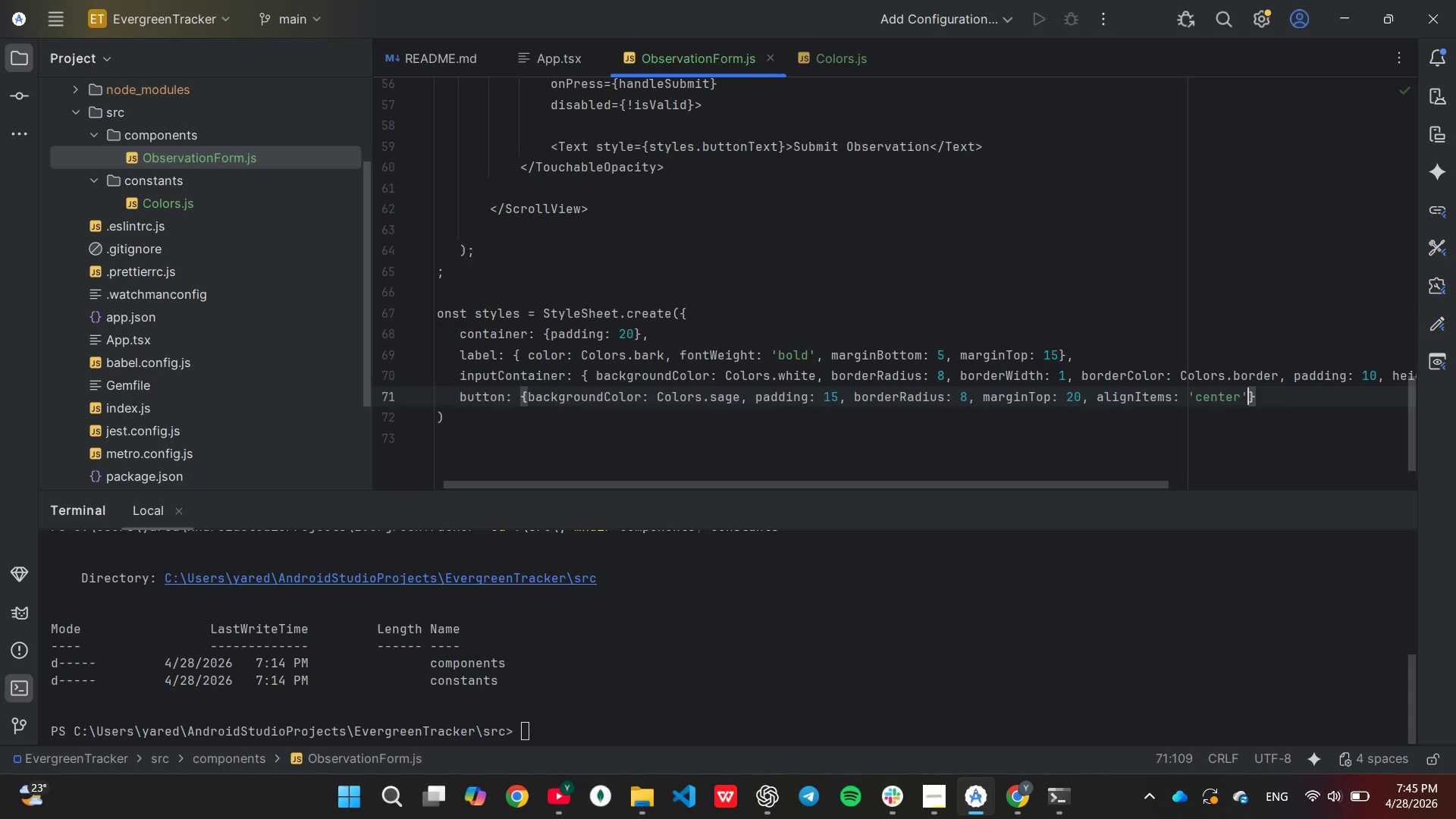 
key(ArrowRight)
 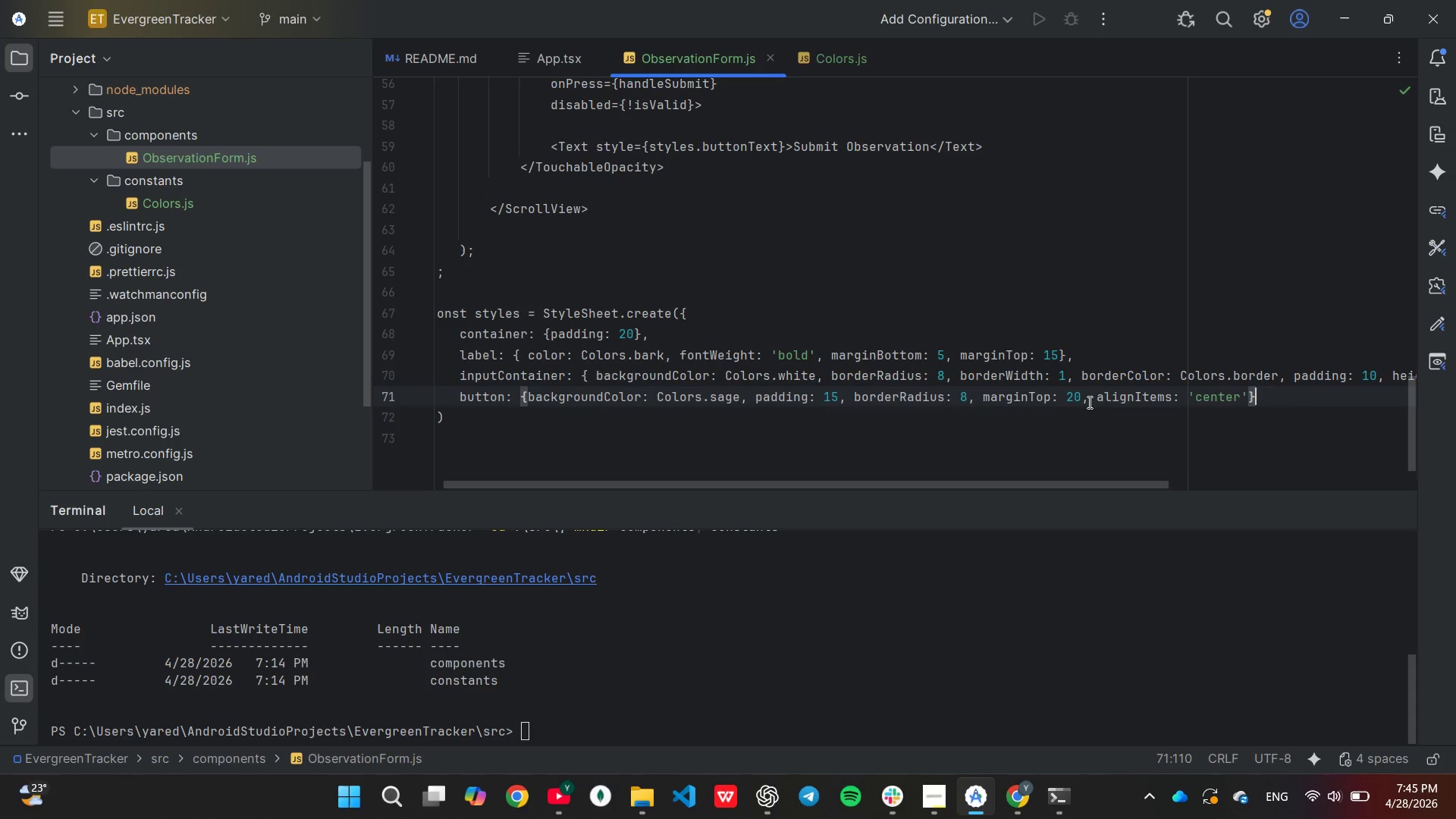 
key(Comma)
 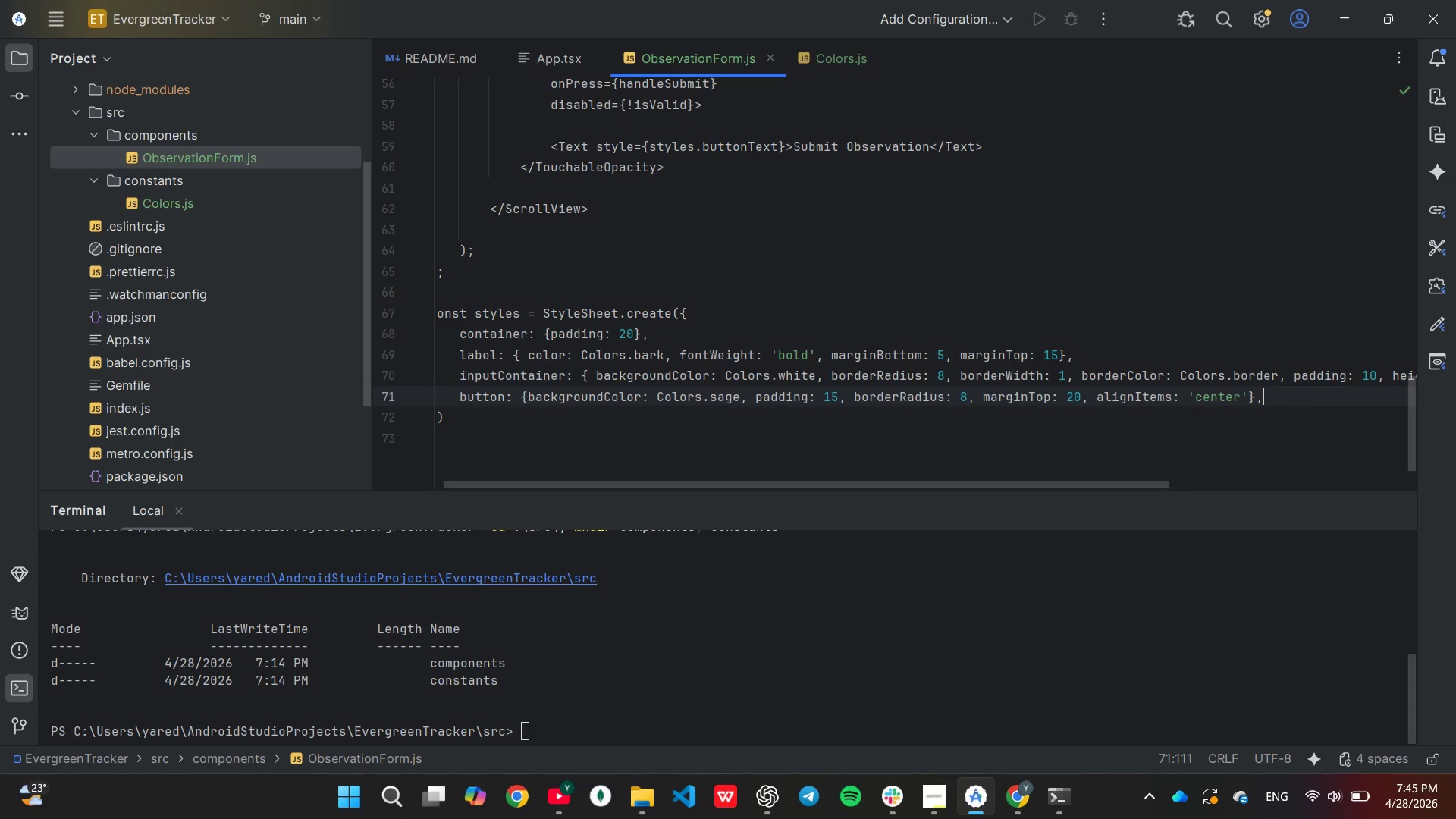 
key(Enter)
 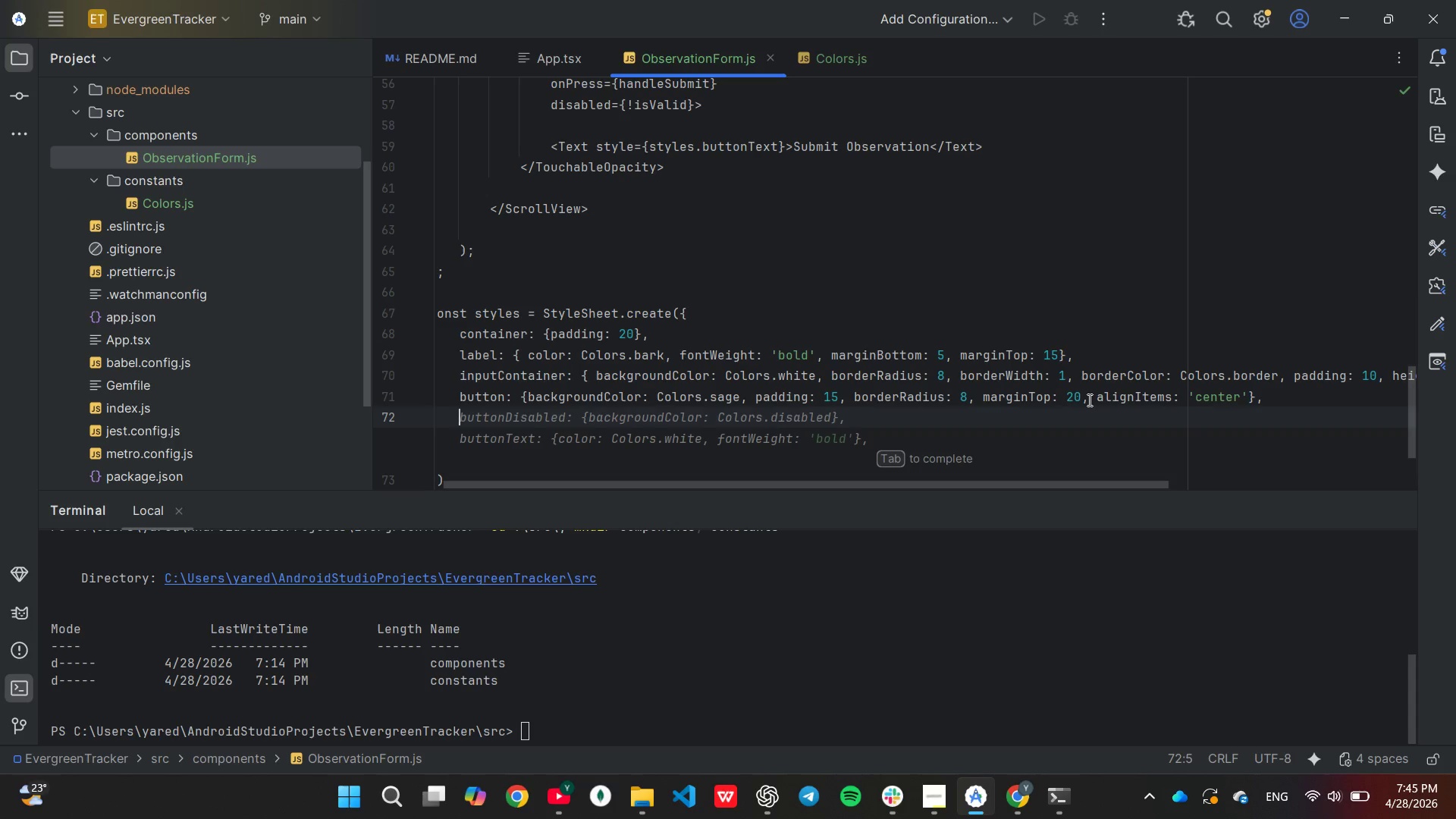 
key(Tab)
 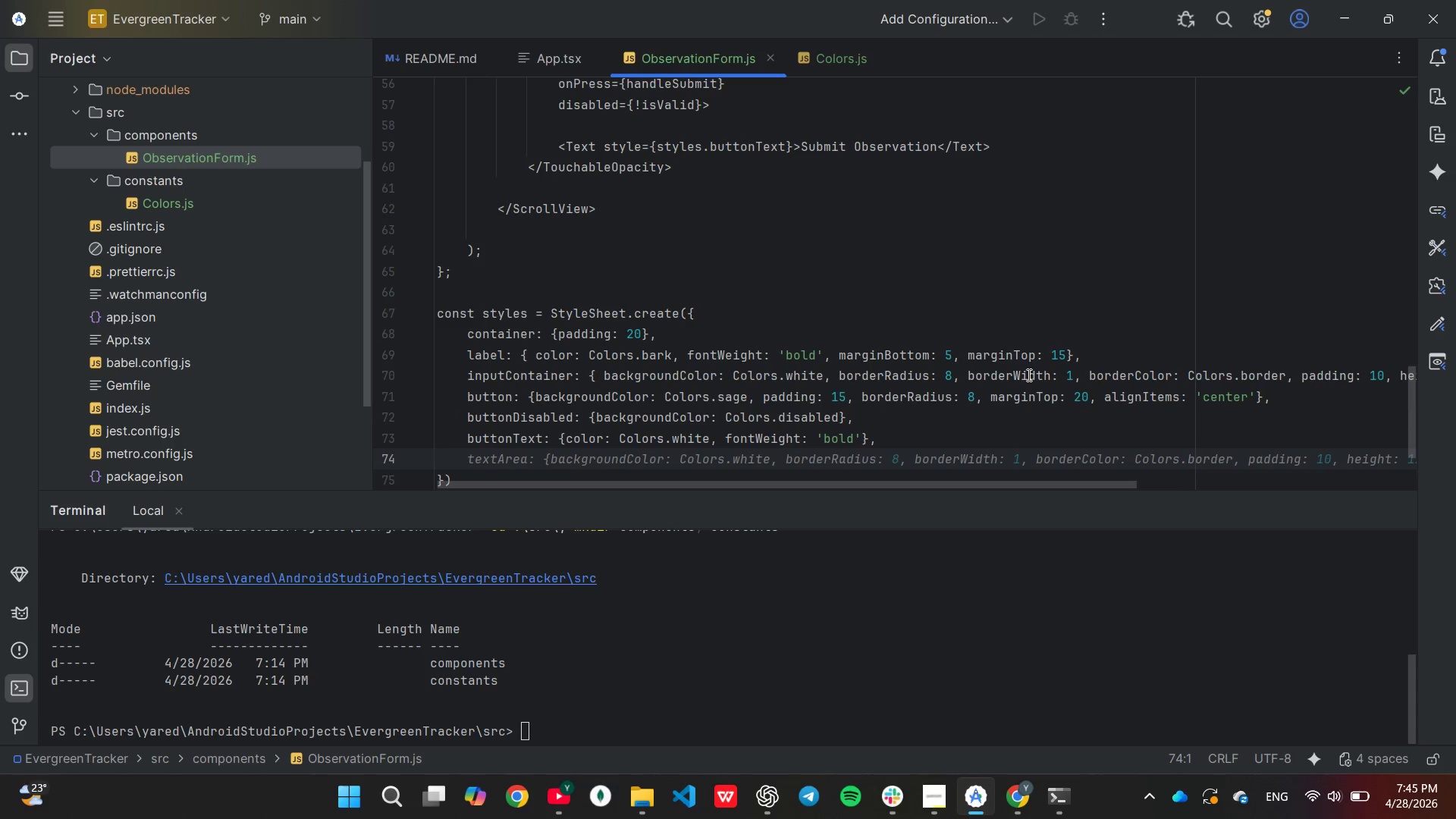 
key(Backspace)
 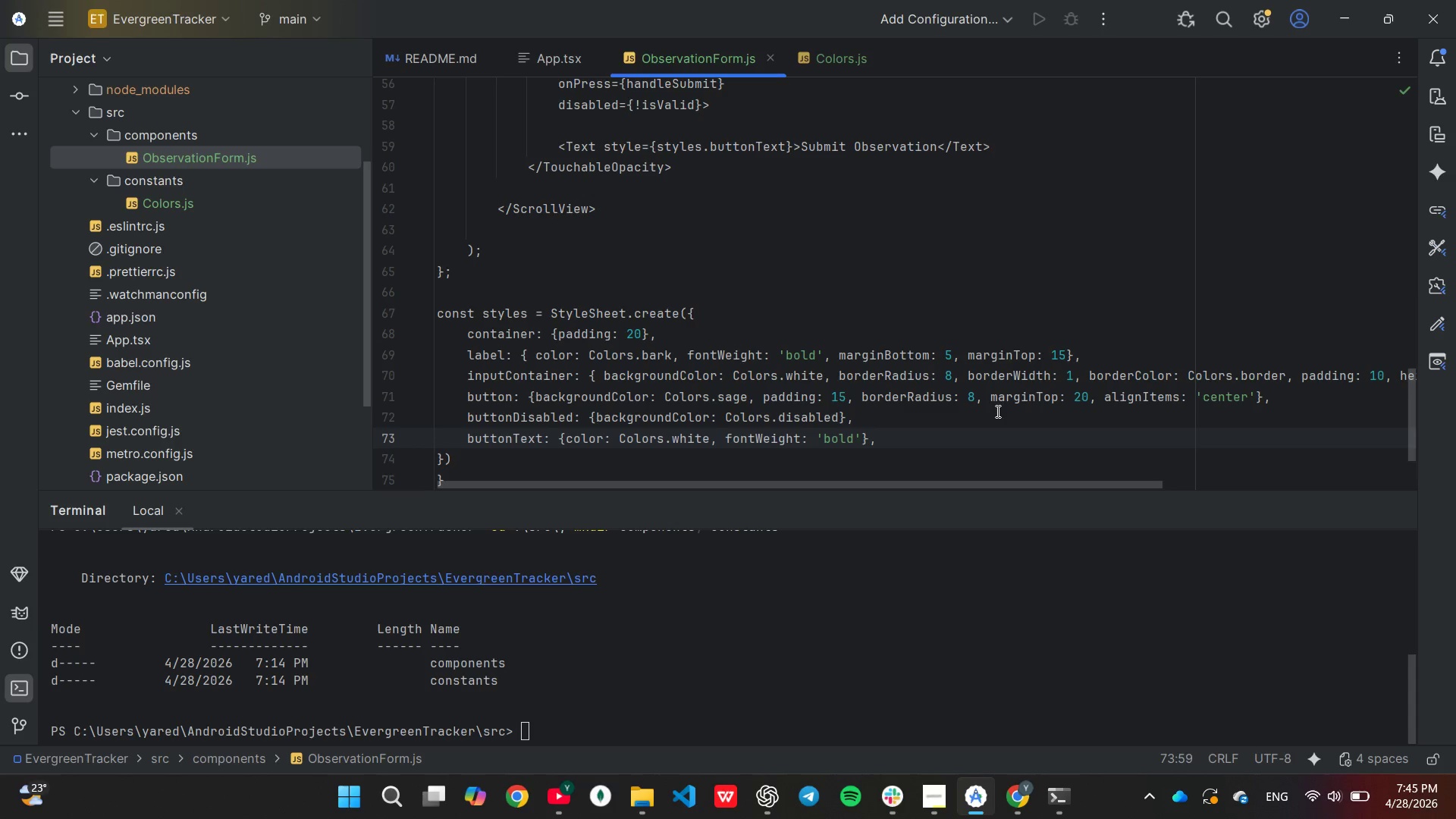 
wait(12.39)
 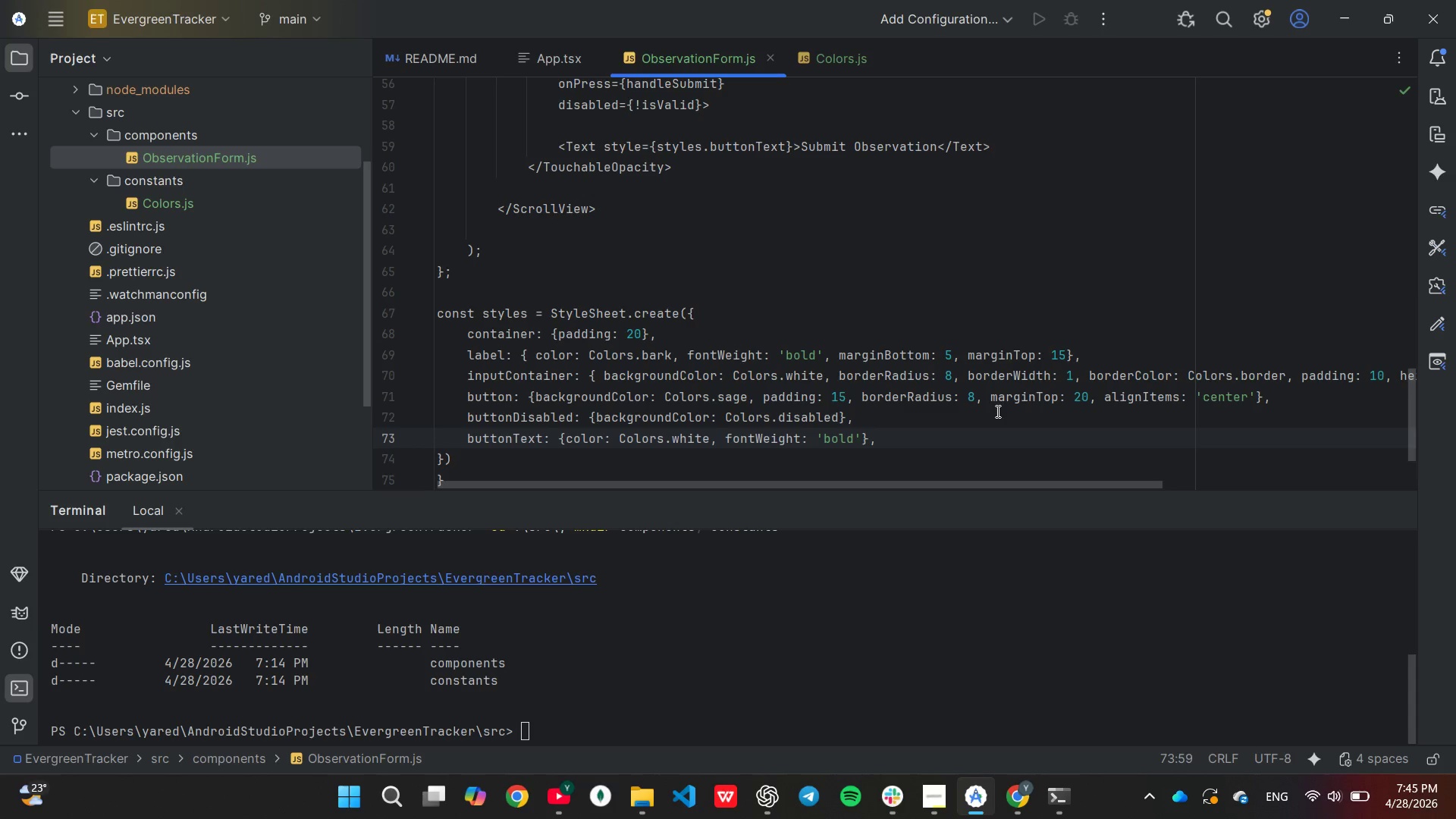 
key(ArrowLeft)
 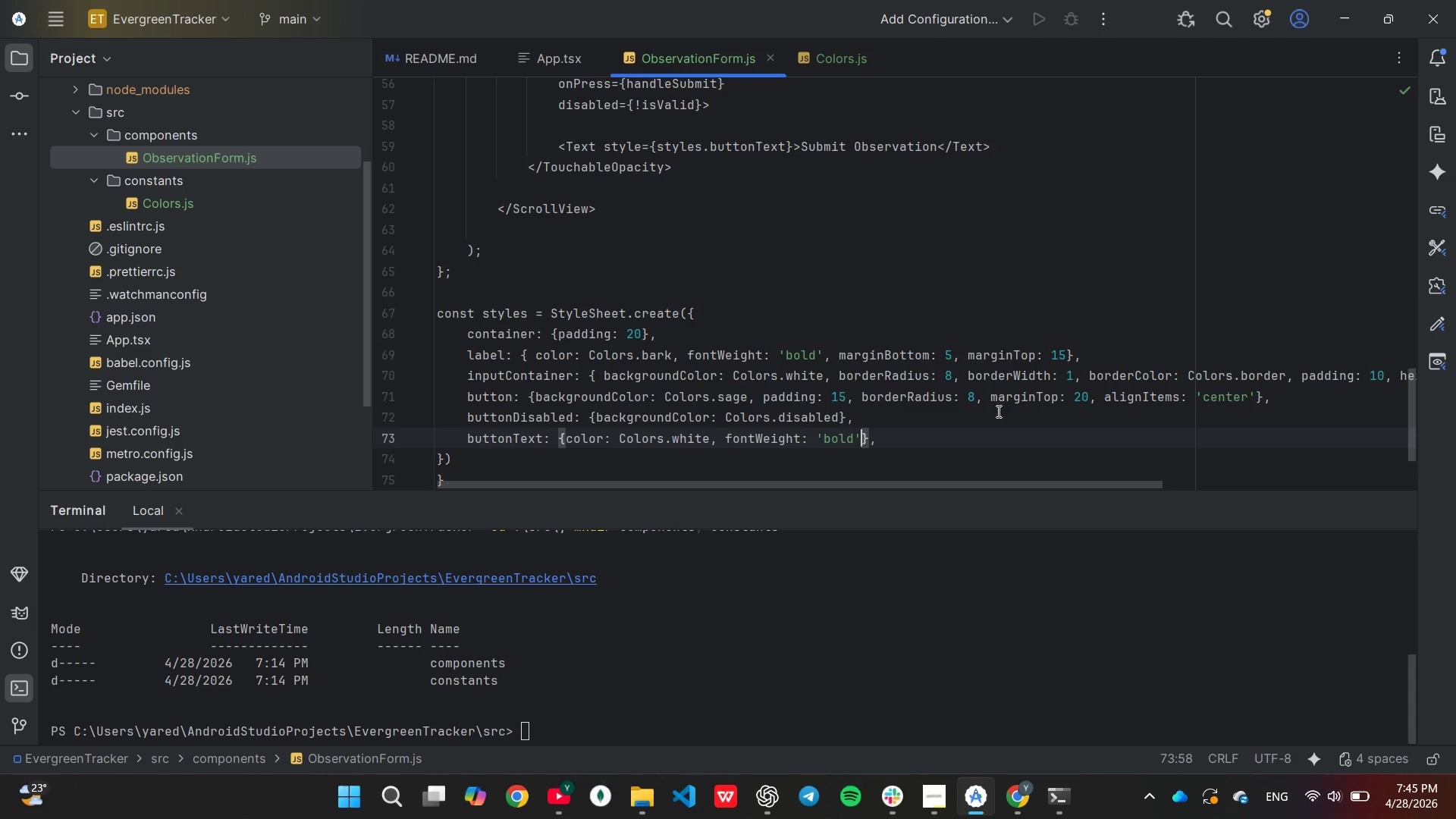 
key(ArrowLeft)
 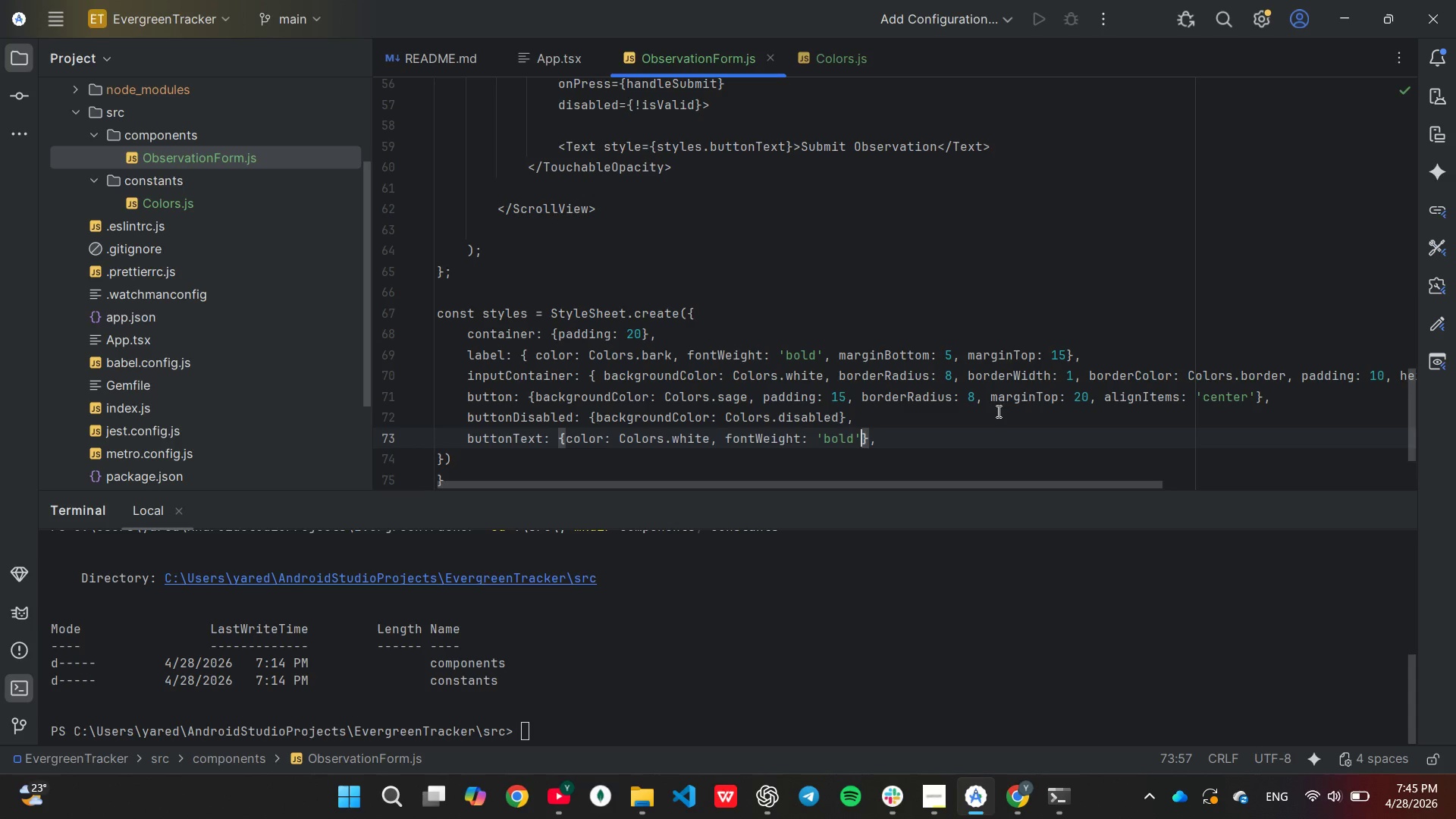 
type(, font)
 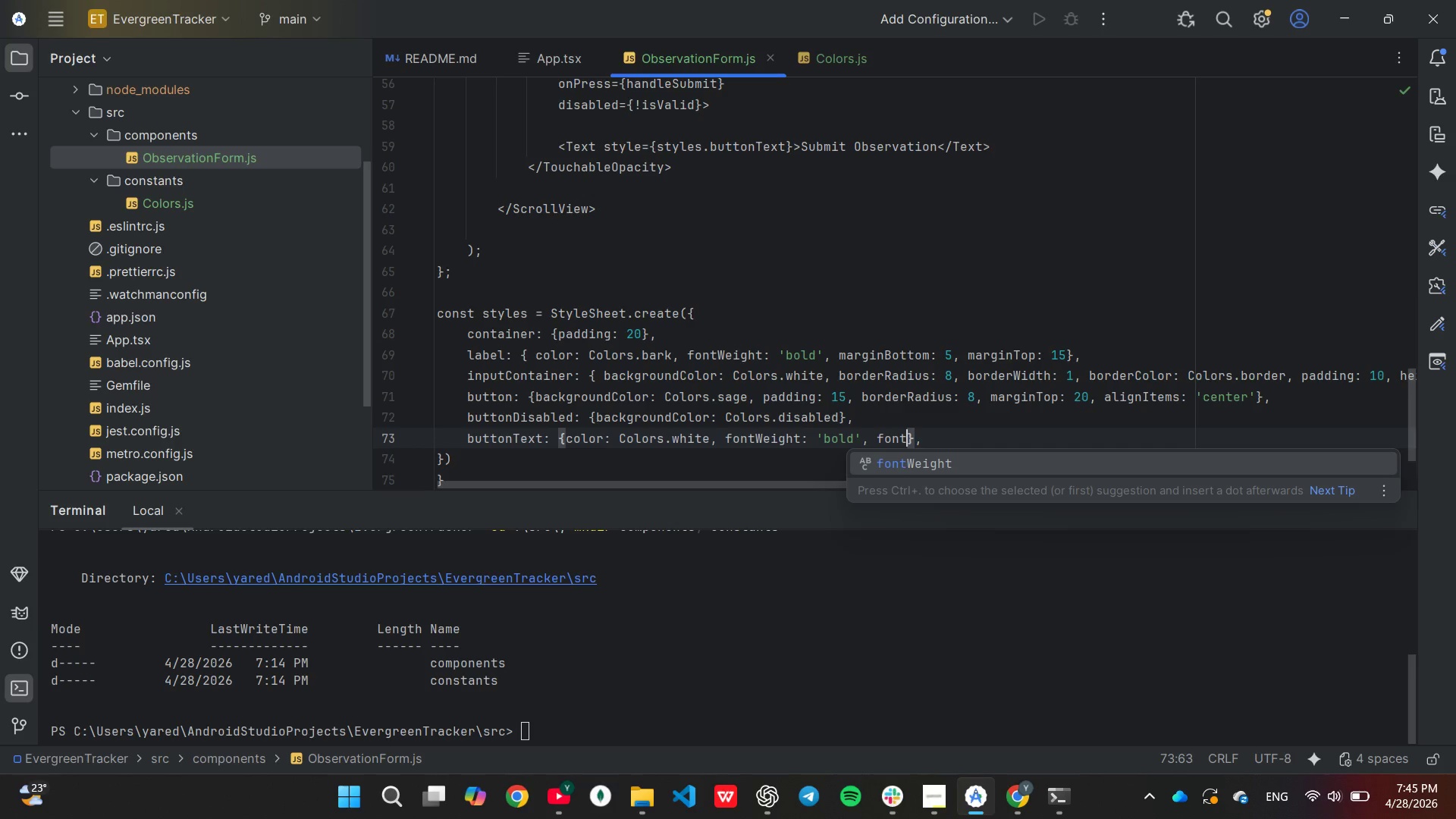 
key(Enter)
 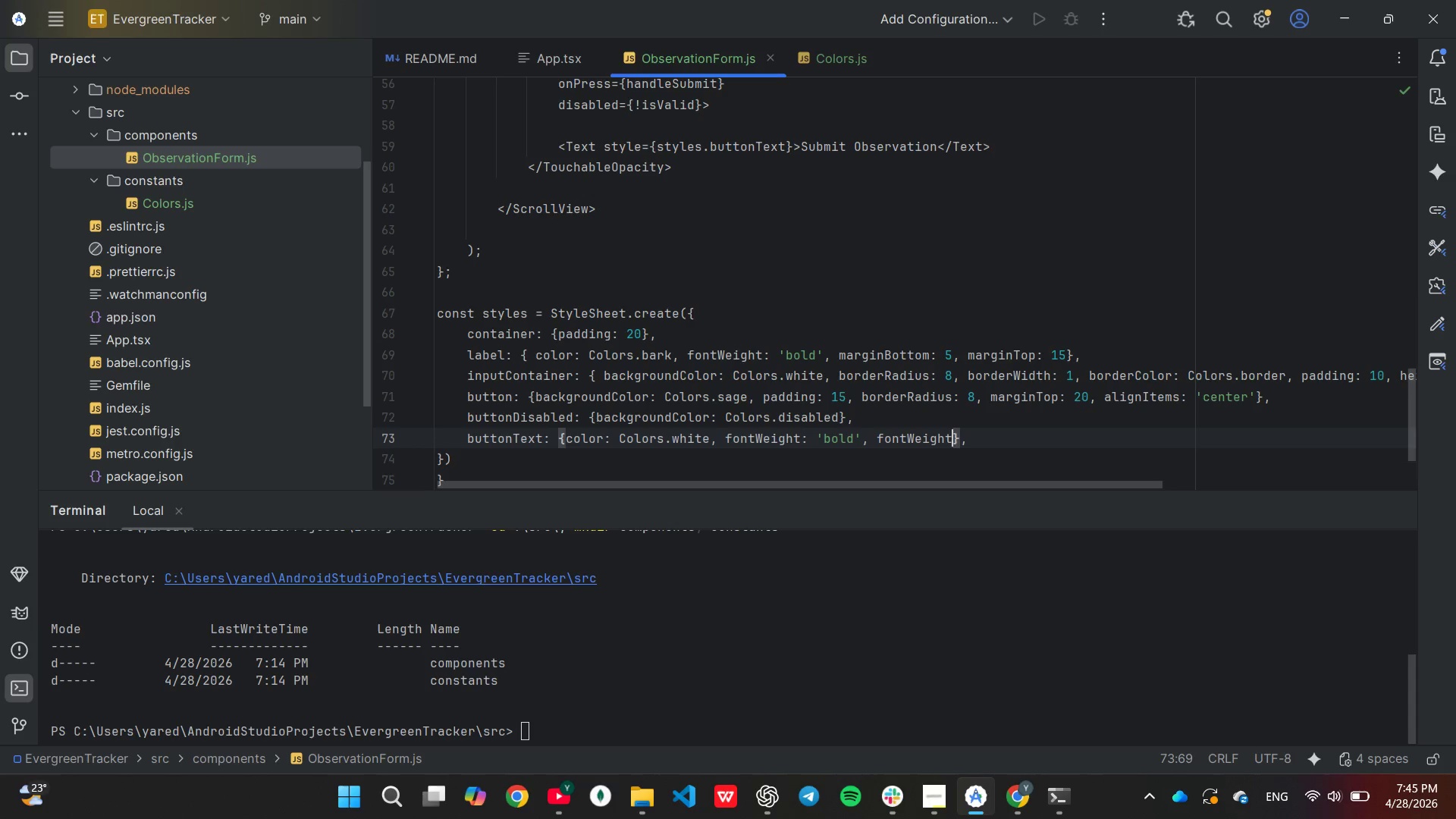 
type(: 16)
 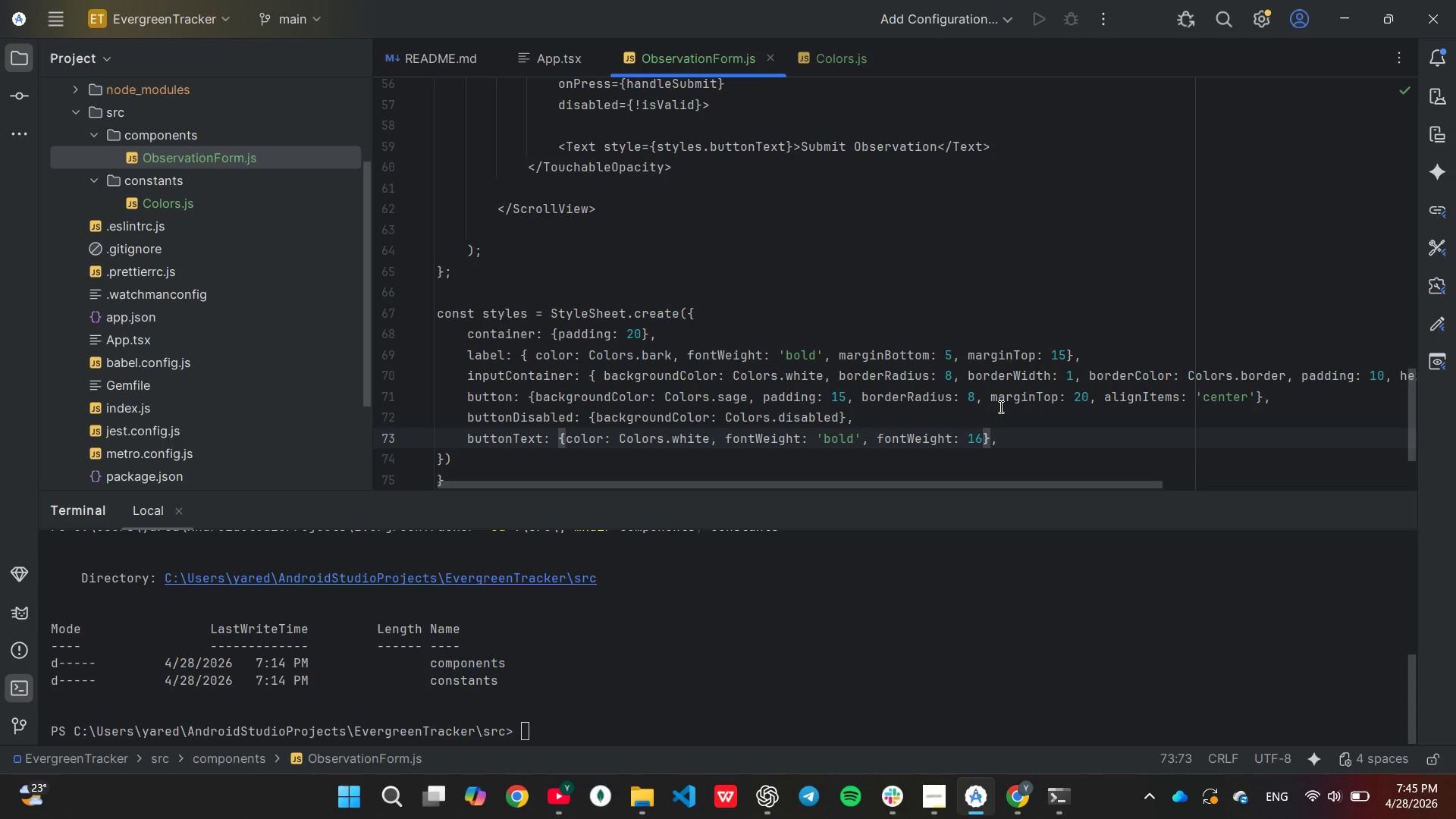 
wait(6.5)
 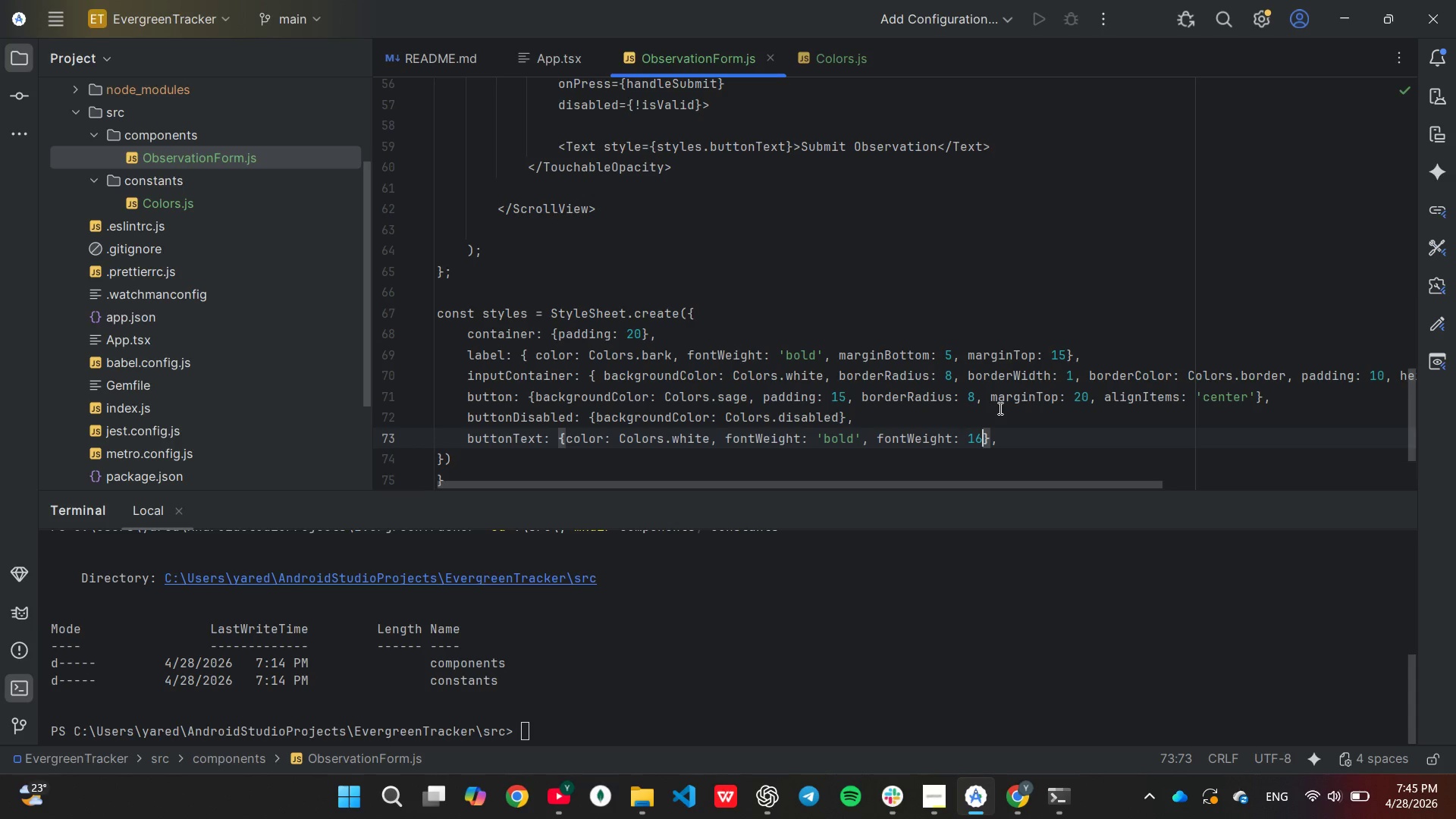 
scroll: coordinate [699, 375], scroll_direction: down, amount: 2.0
 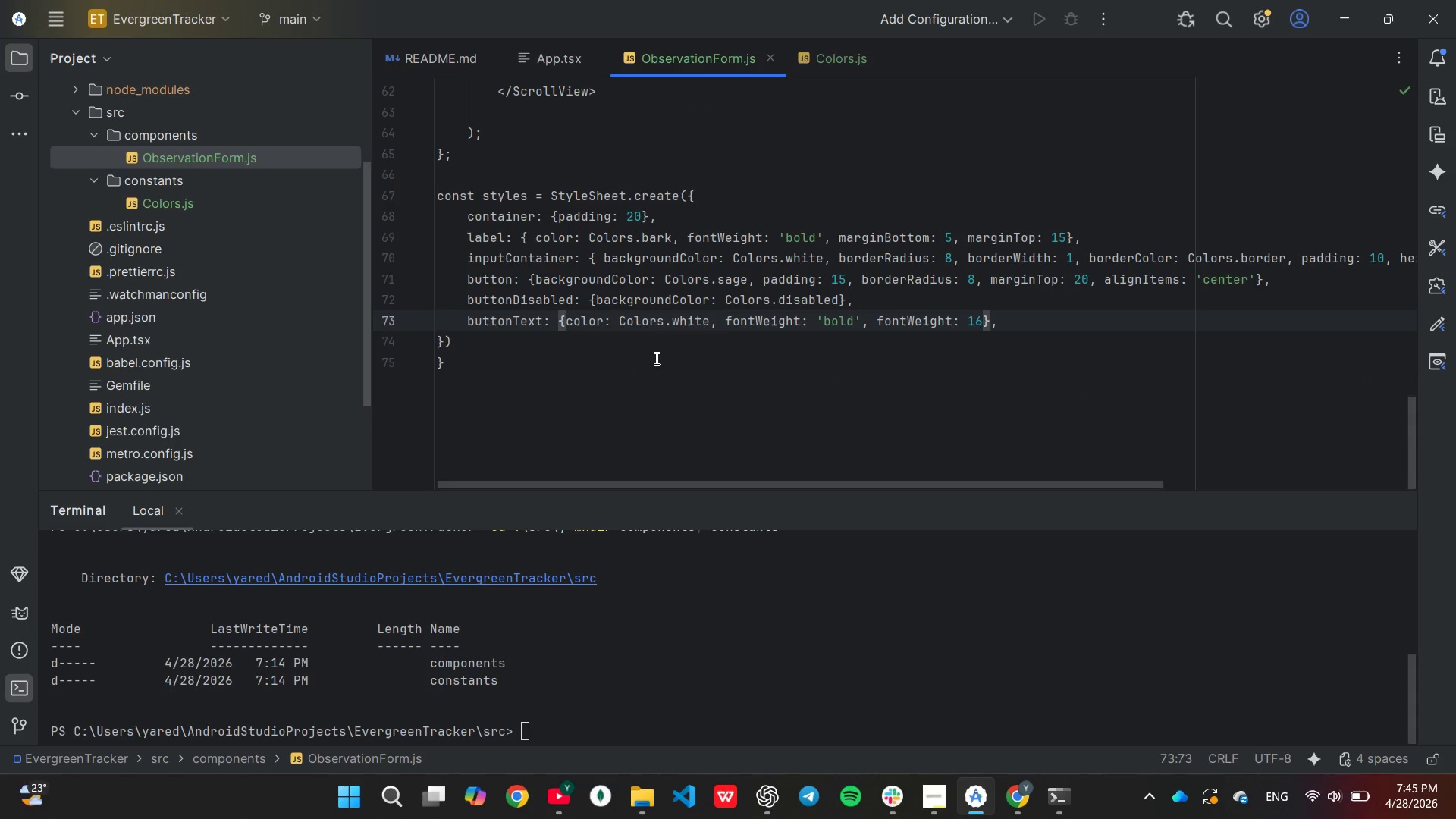 
left_click([650, 343])
 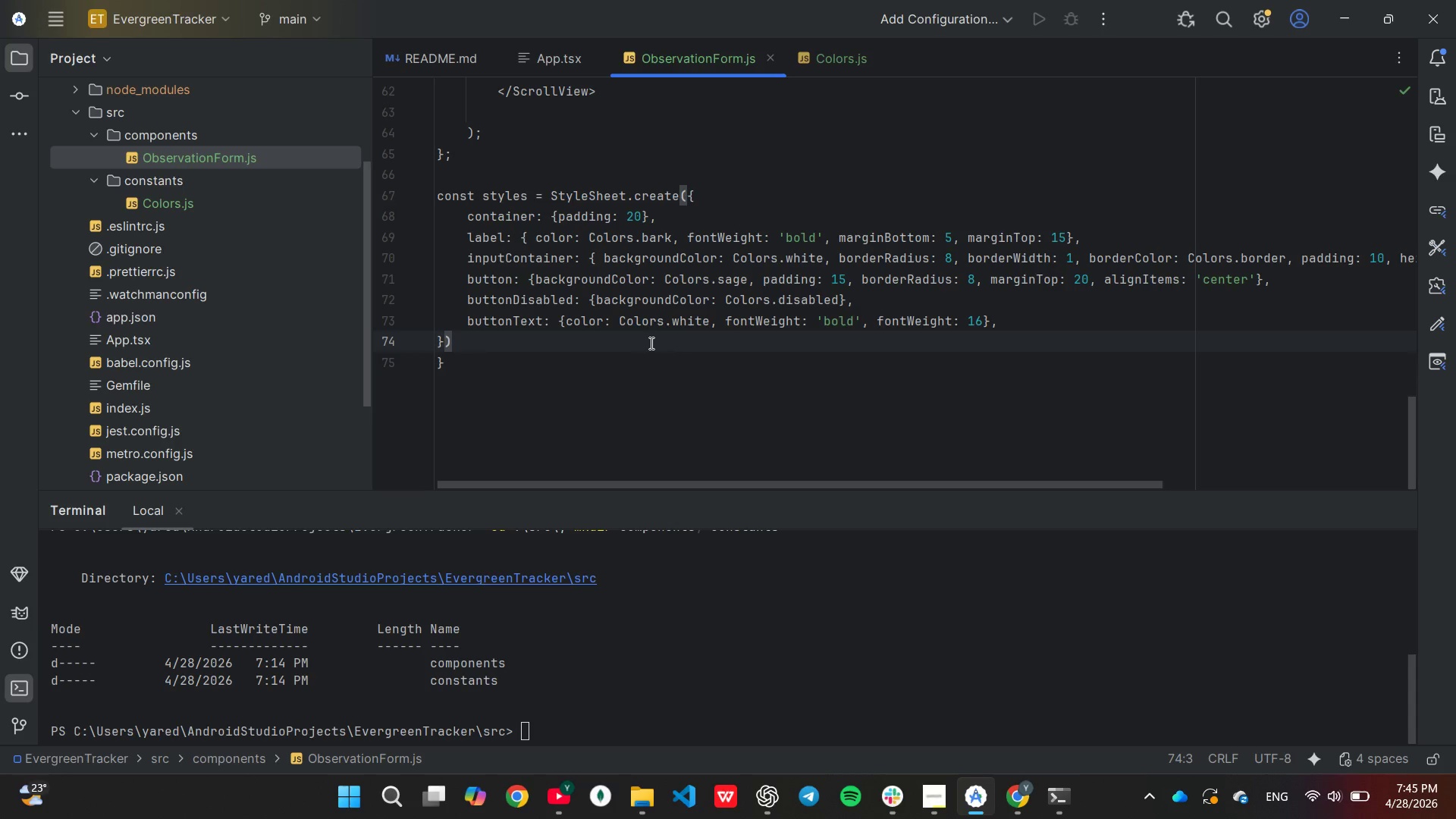 
key(Semicolon)
 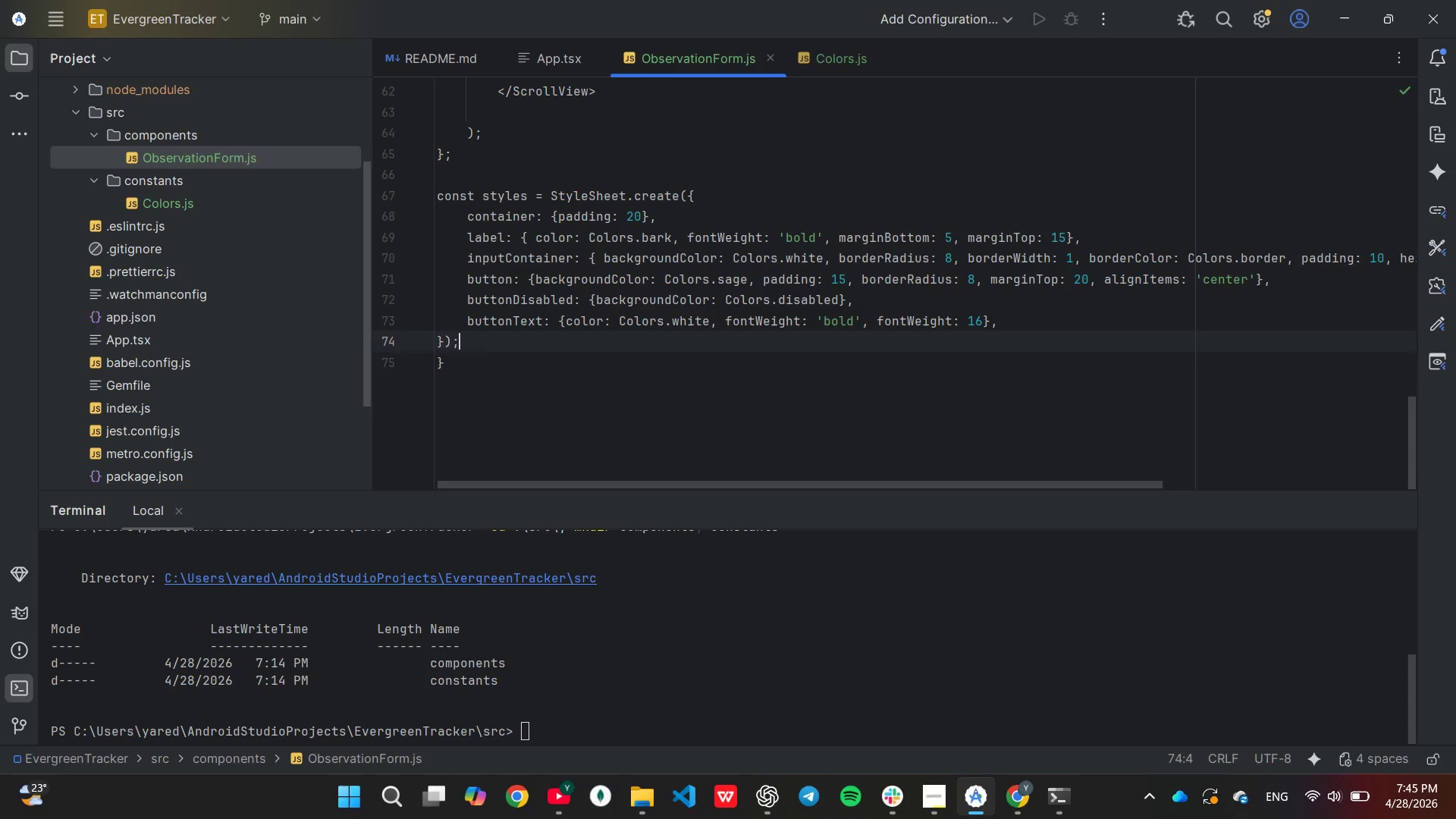 
key(ArrowDown)
 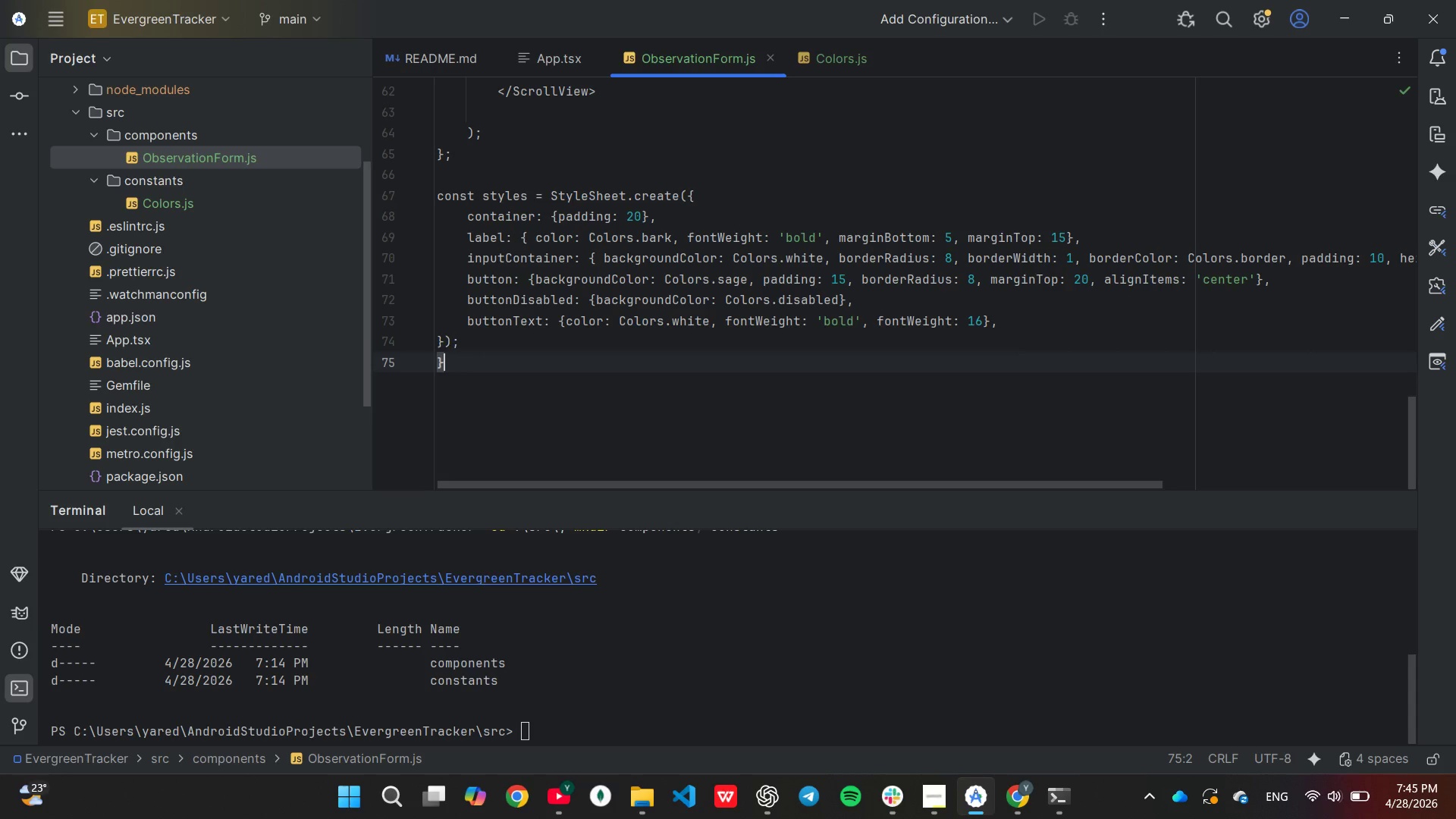 
key(Backspace)
type(export def)
 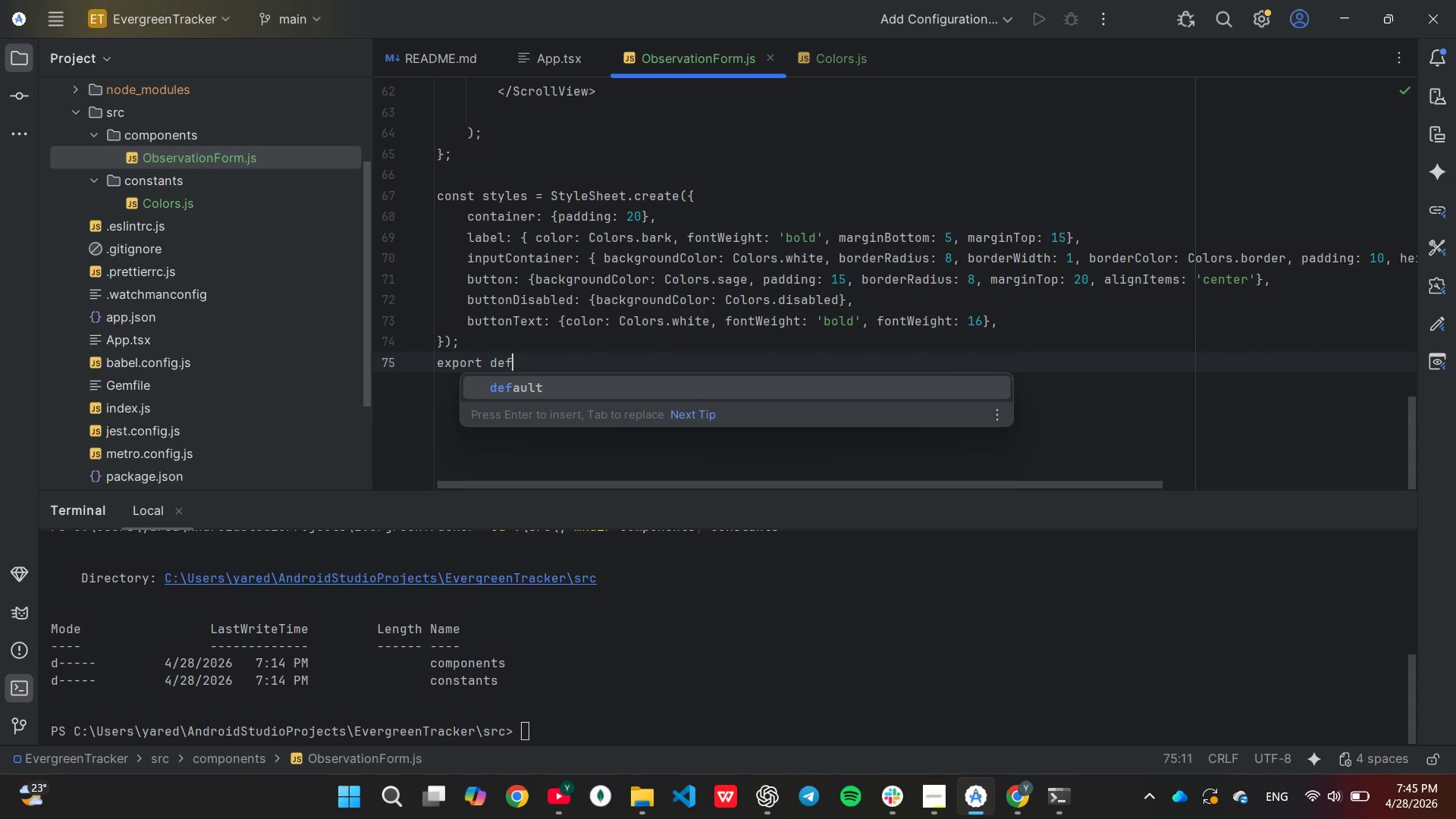 
key(Enter)
 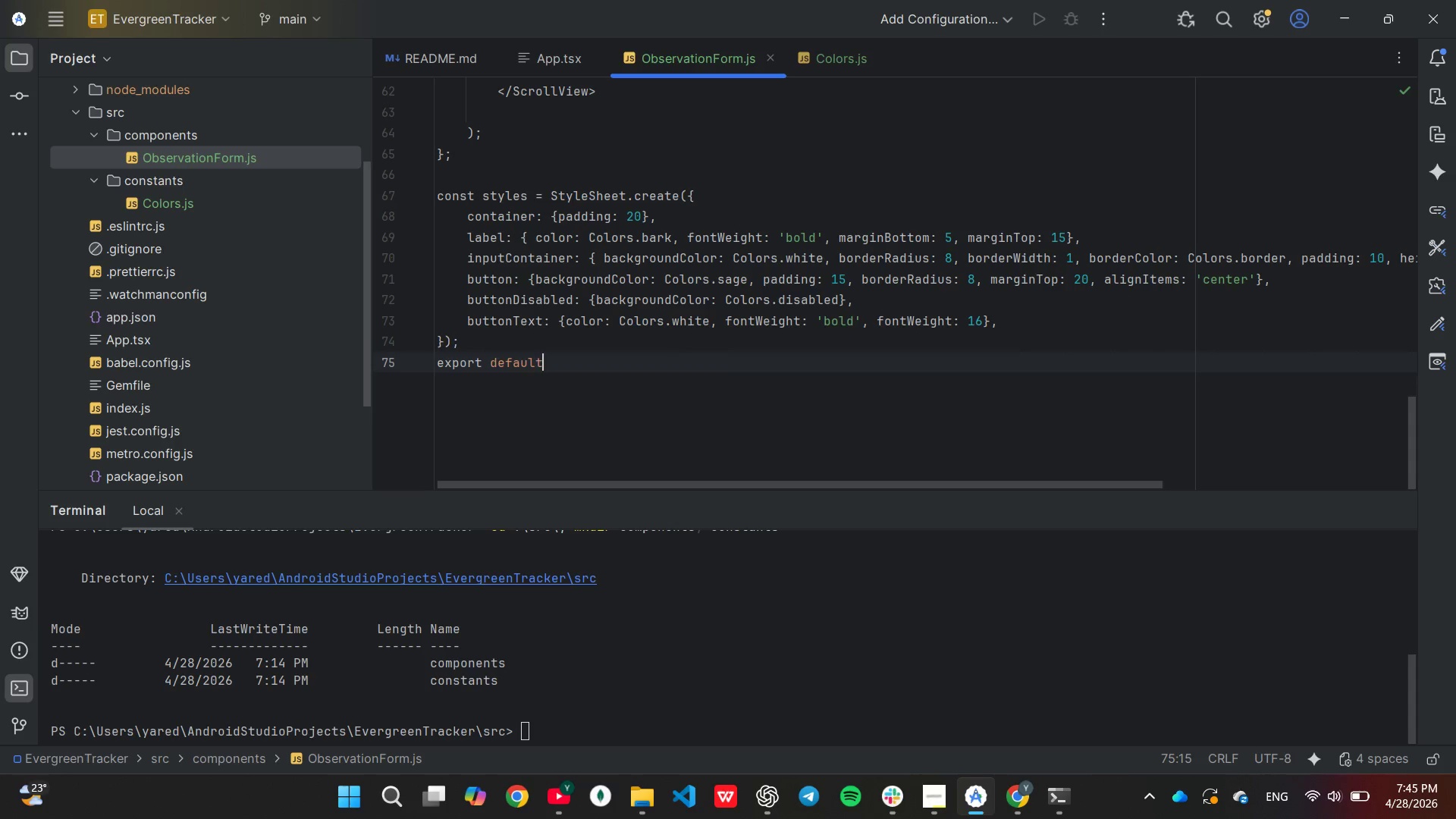 
type( Ob)
 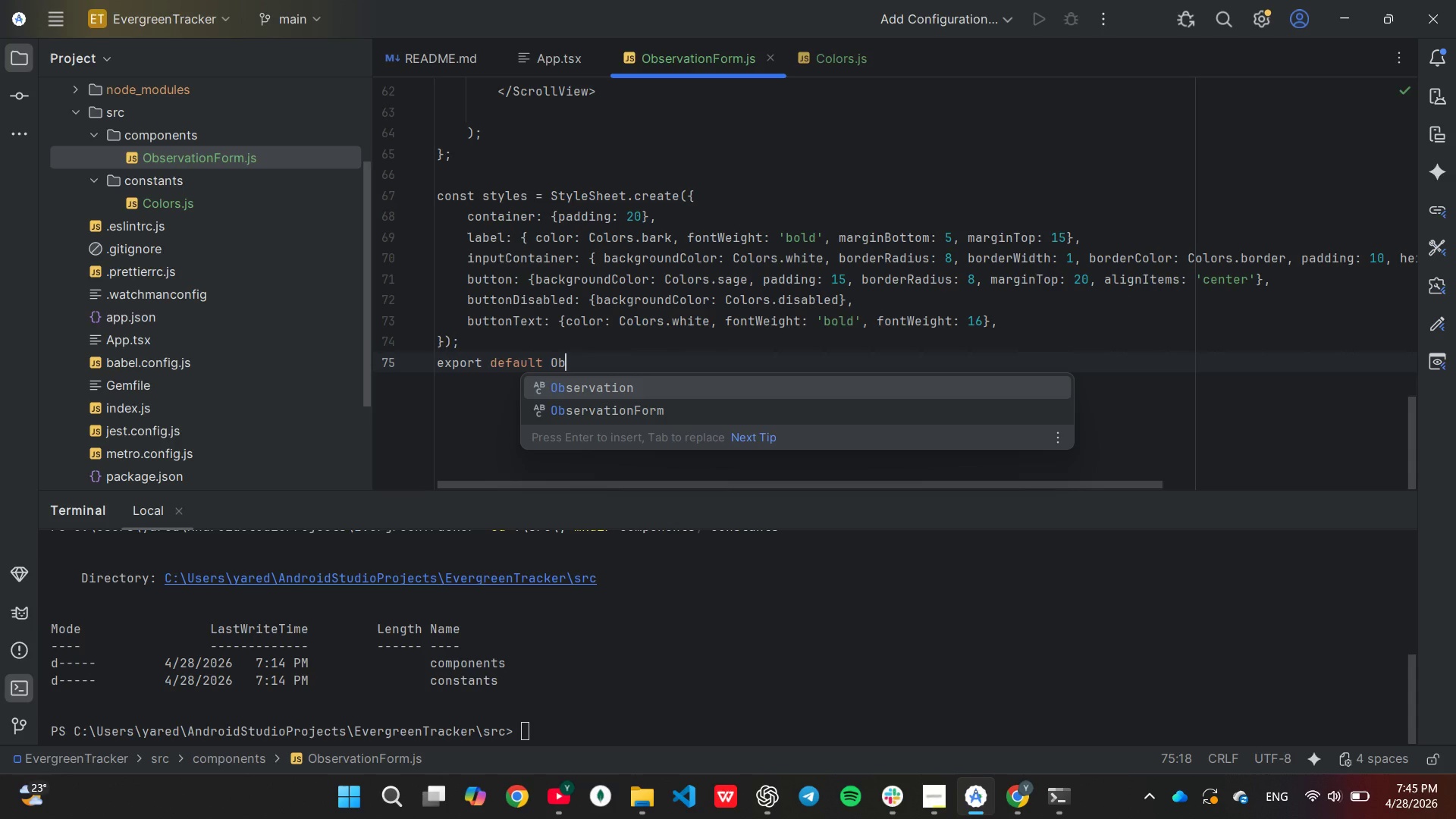 
key(ArrowDown)
 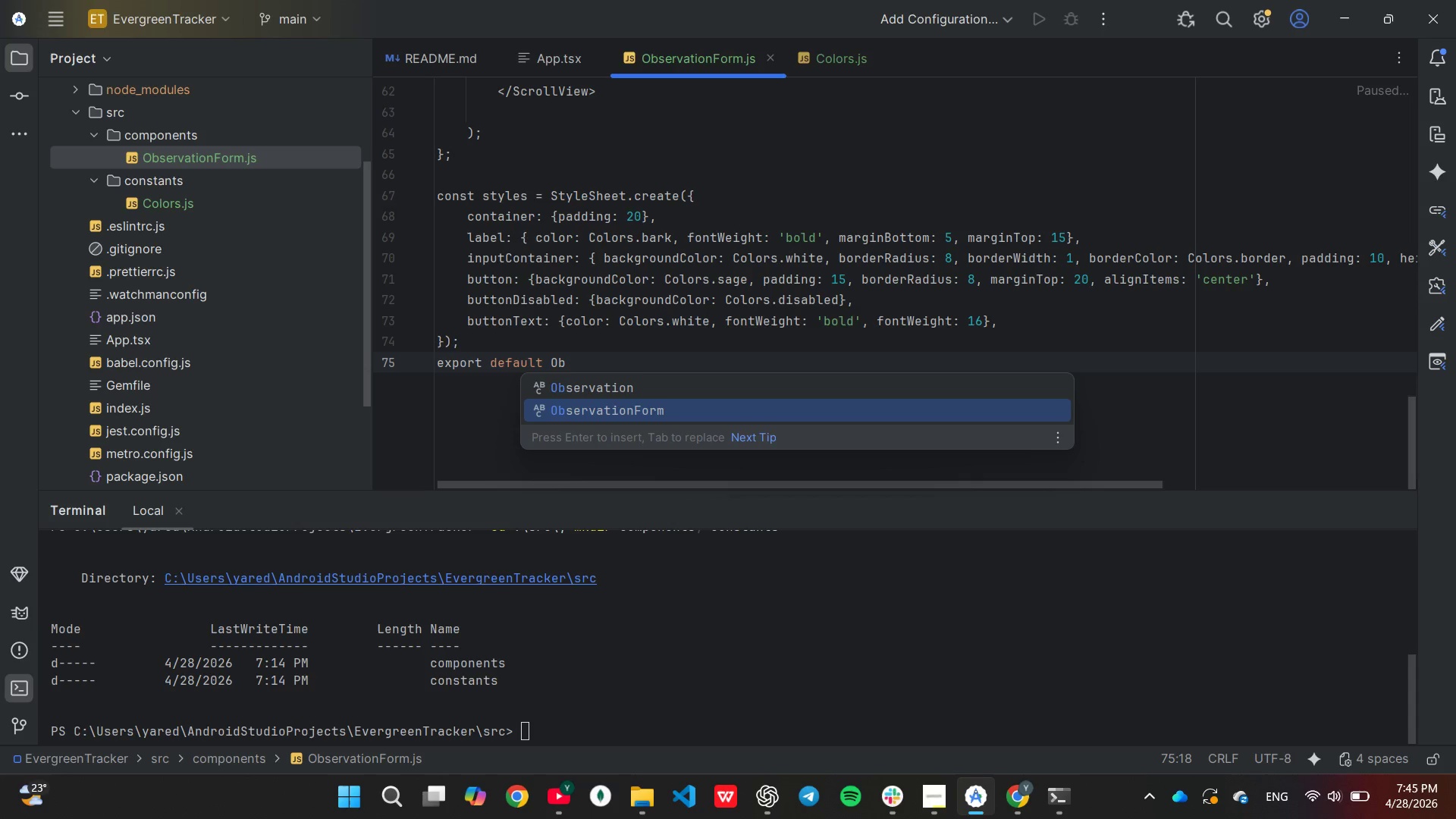 
key(Enter)
 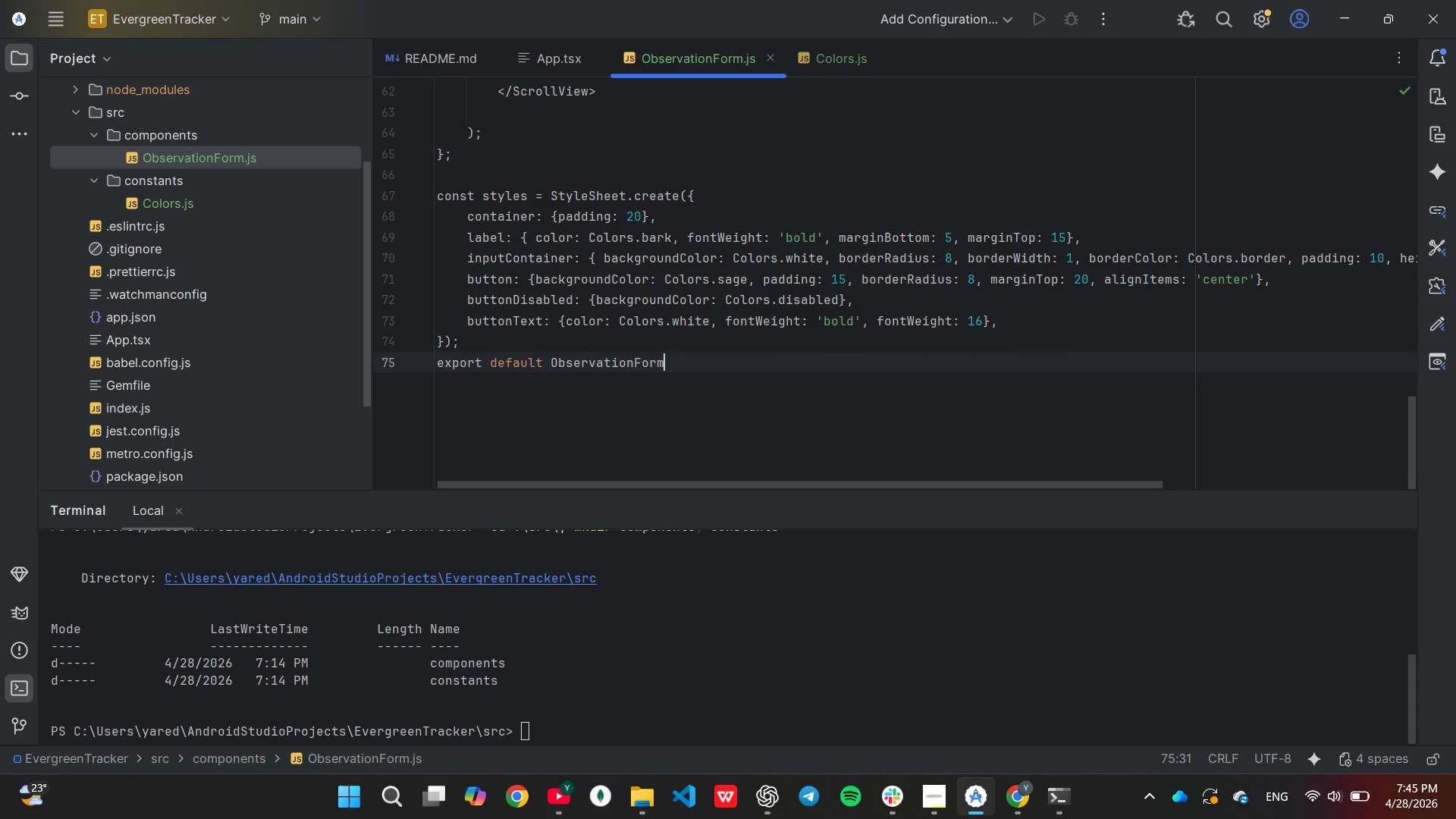 
key(L)
 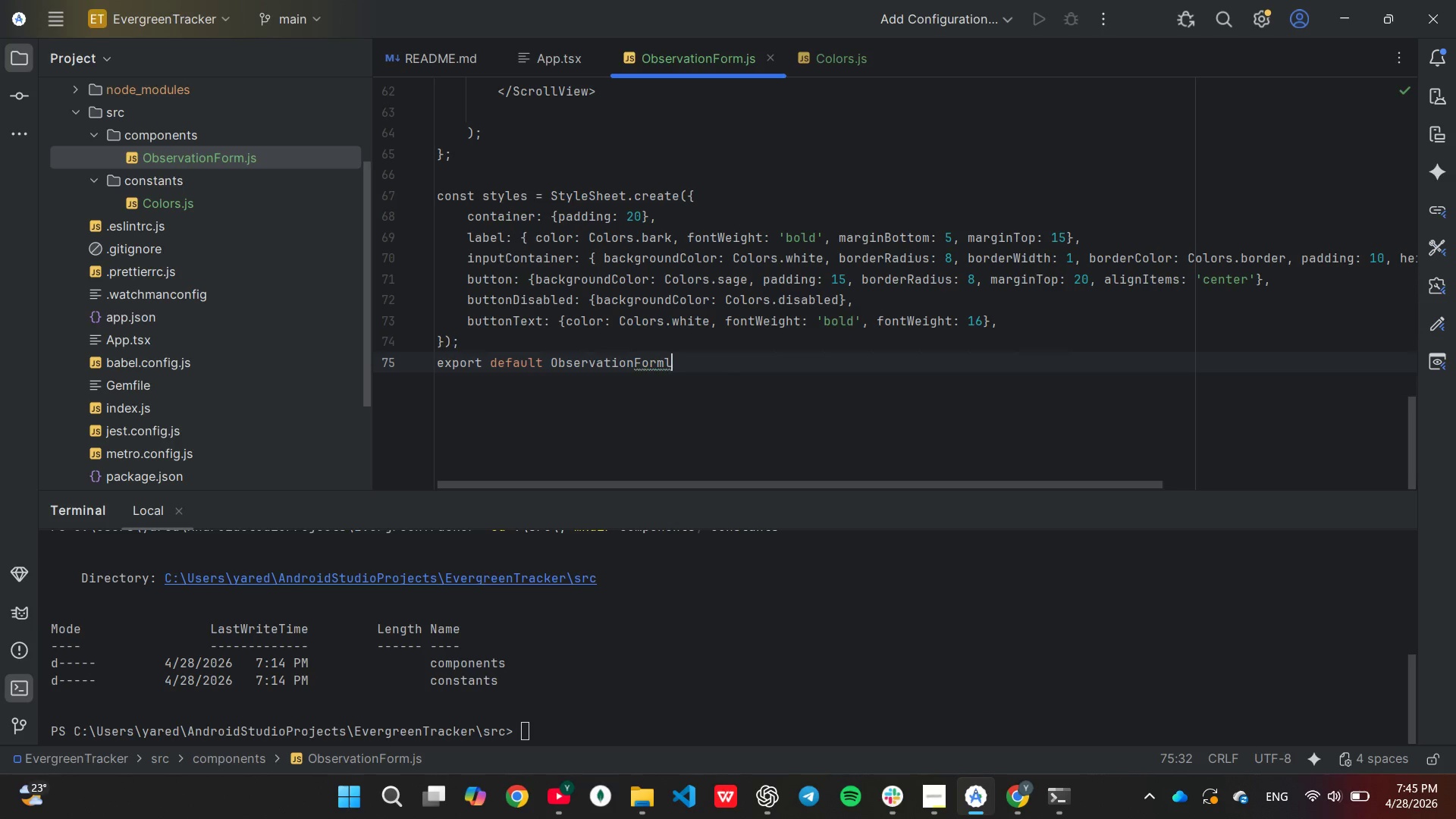 
key(Backspace)
 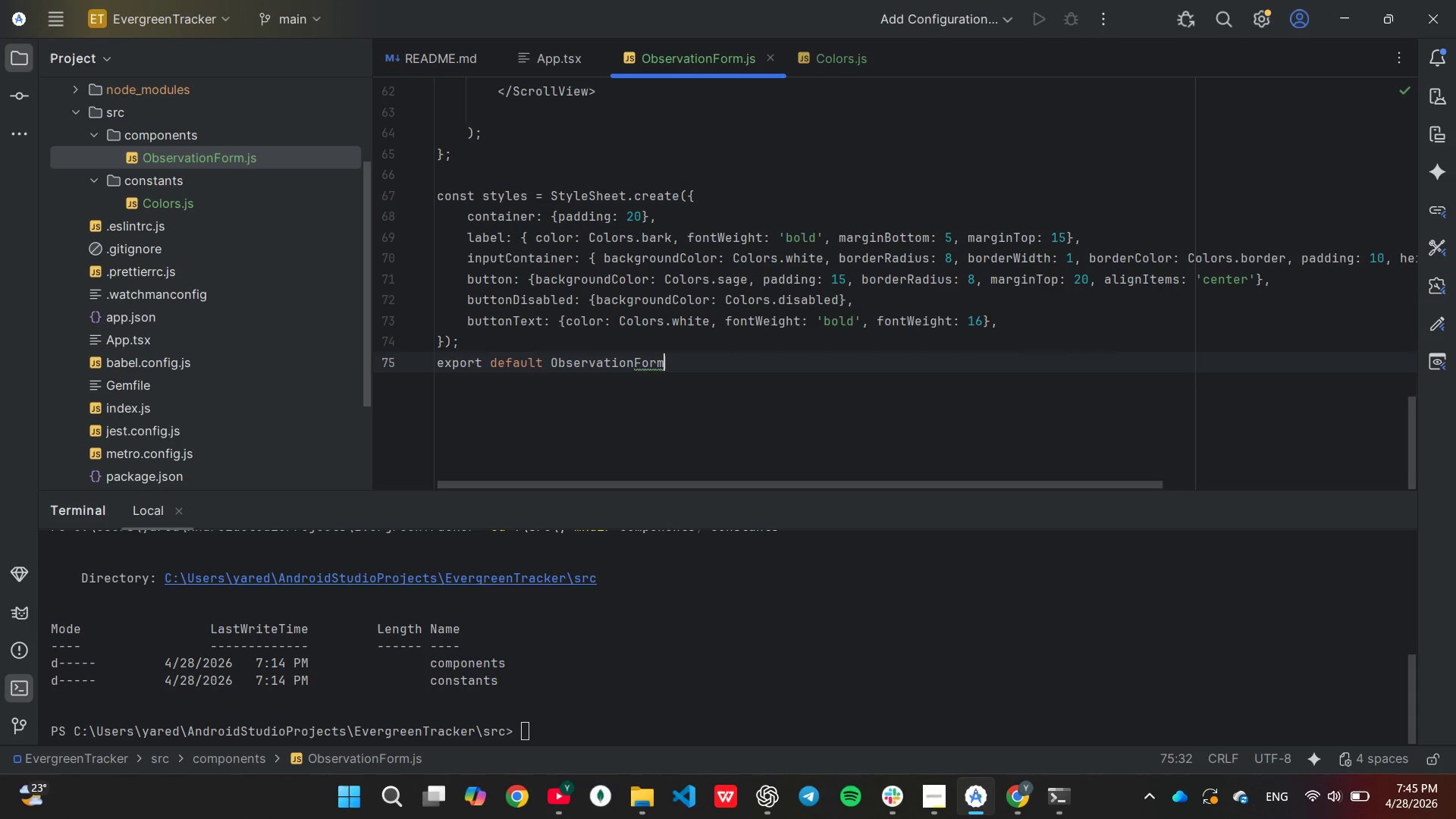 
key(Semicolon)
 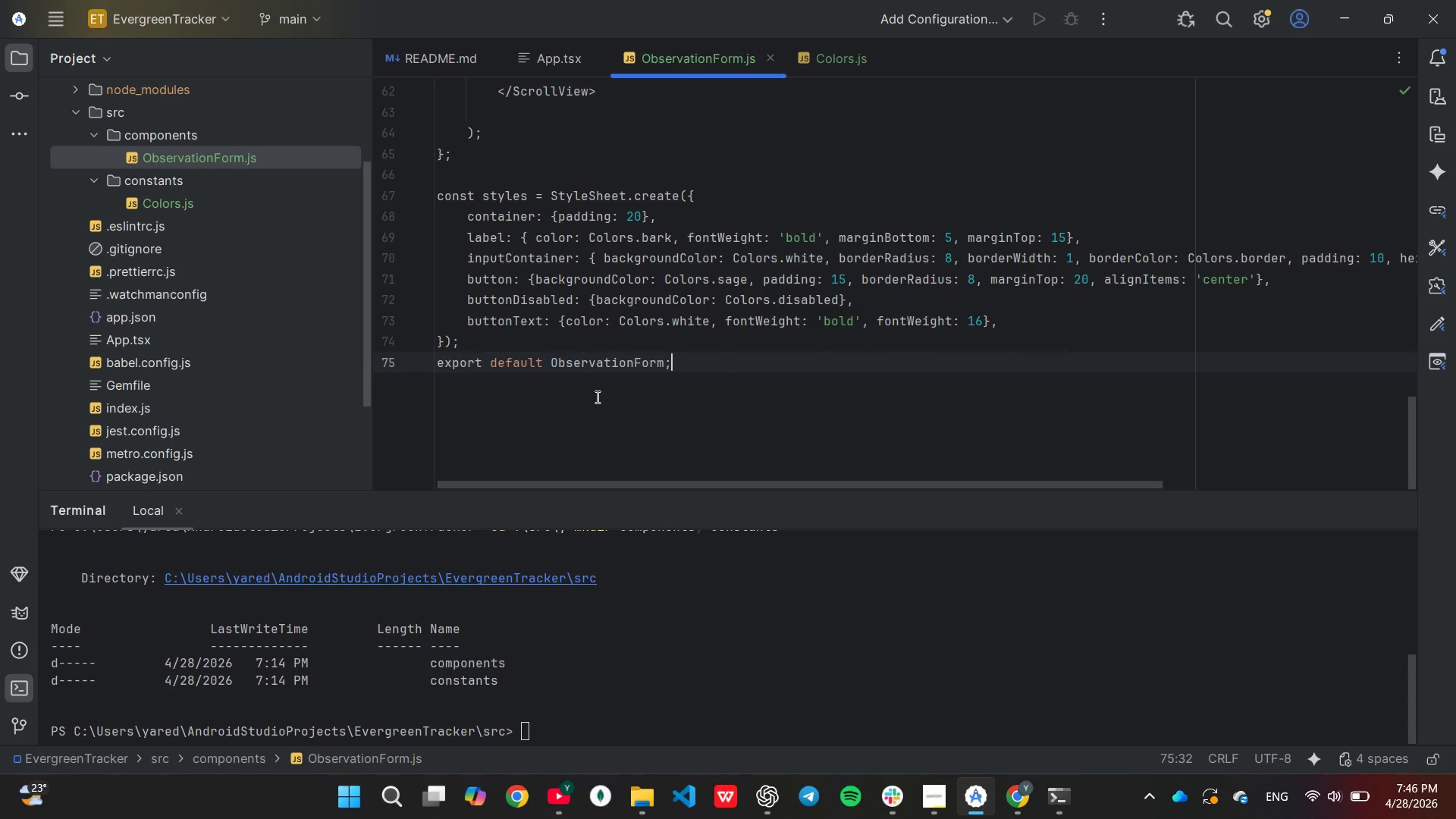 
wait(11.44)
 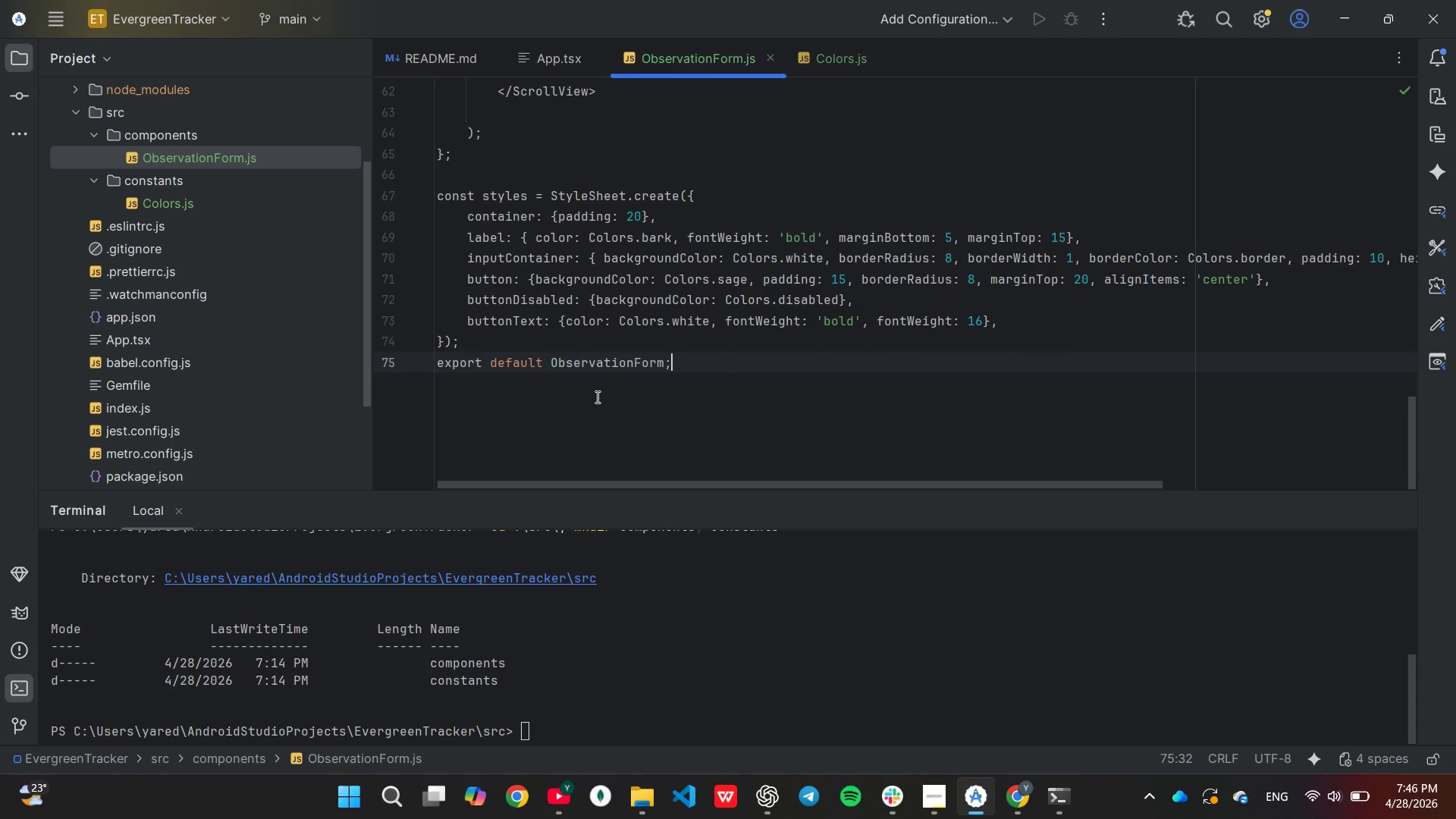 
left_click([137, 343])
 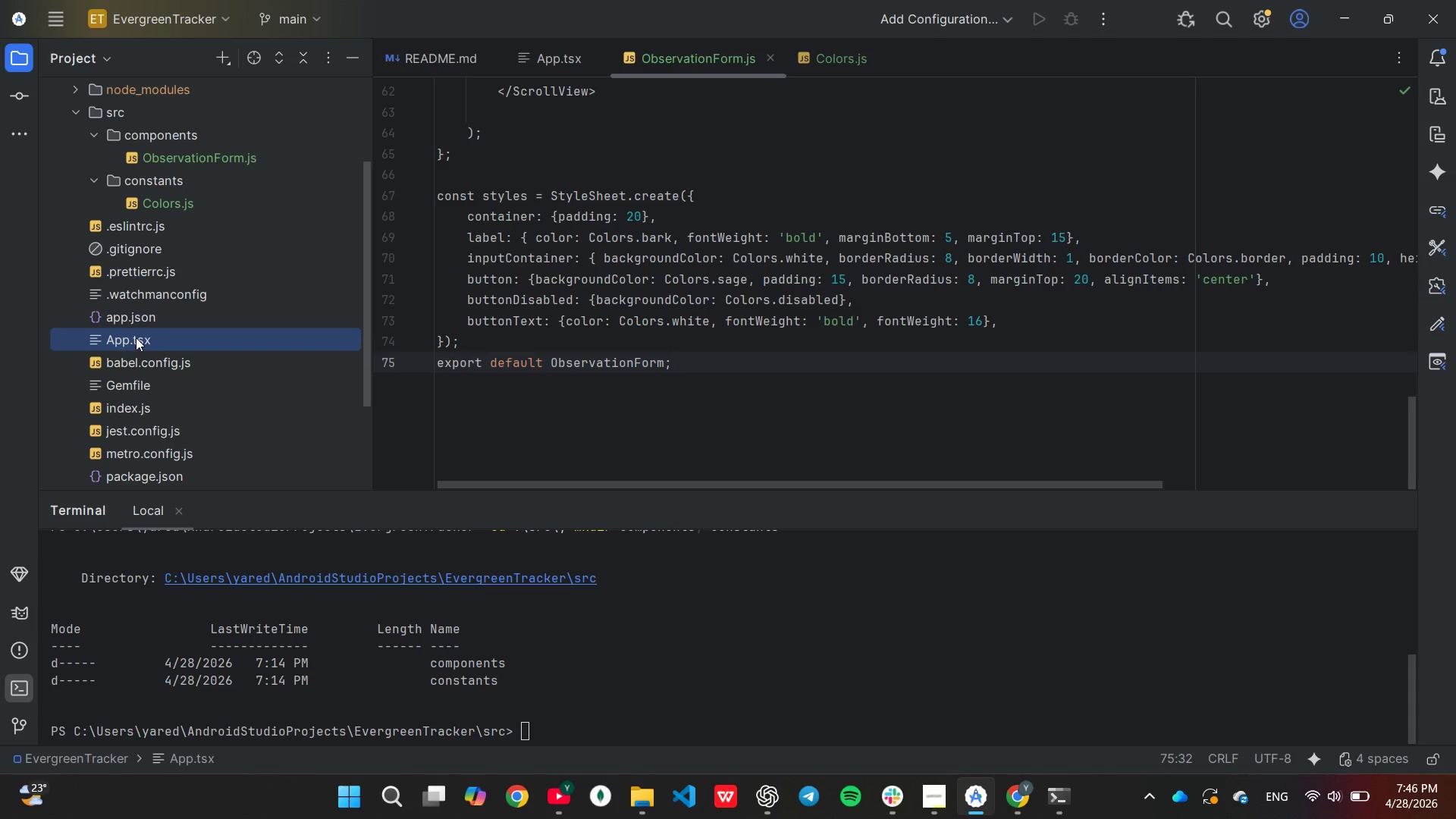 
right_click([135, 337])
 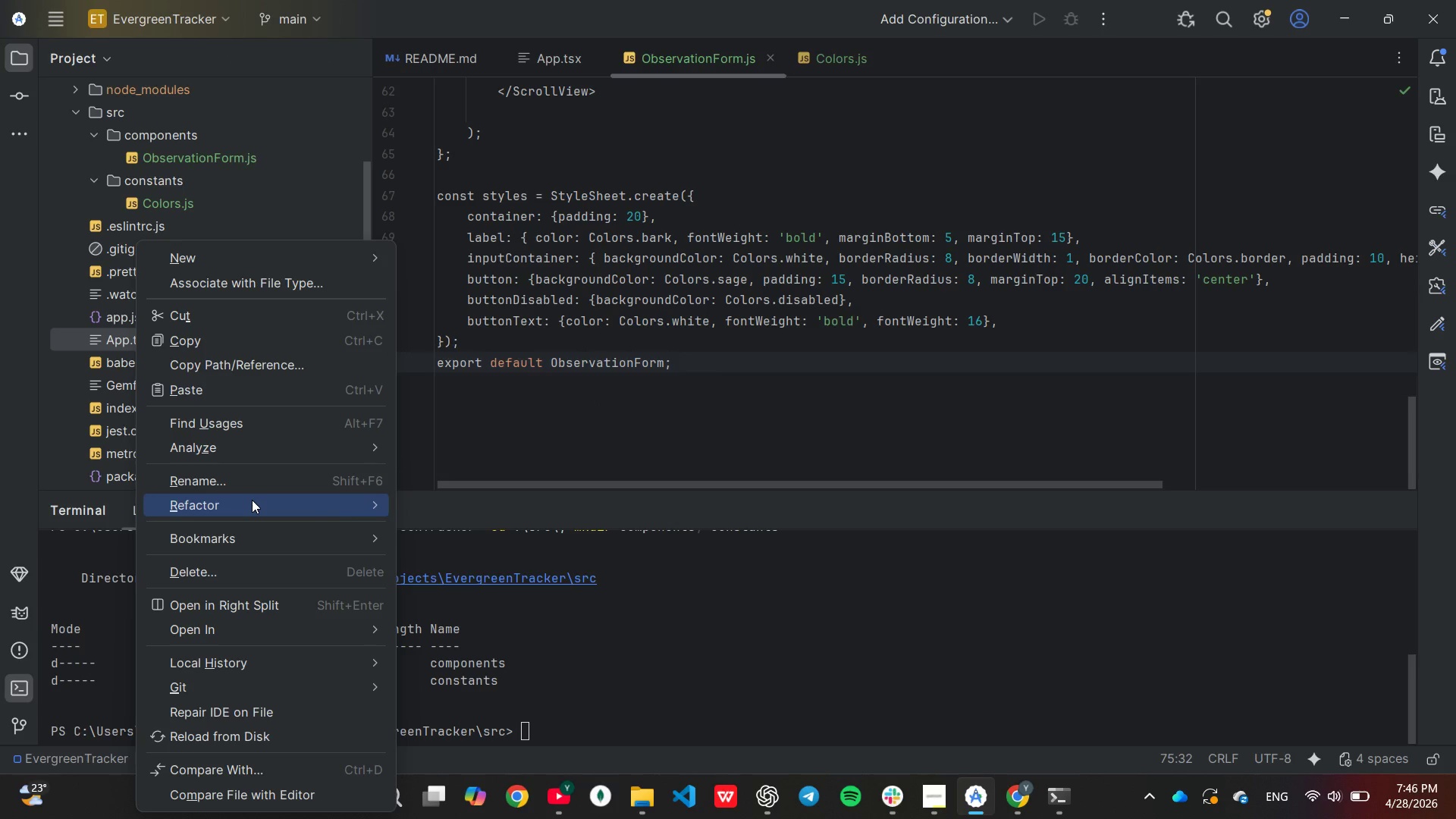 
wait(6.03)
 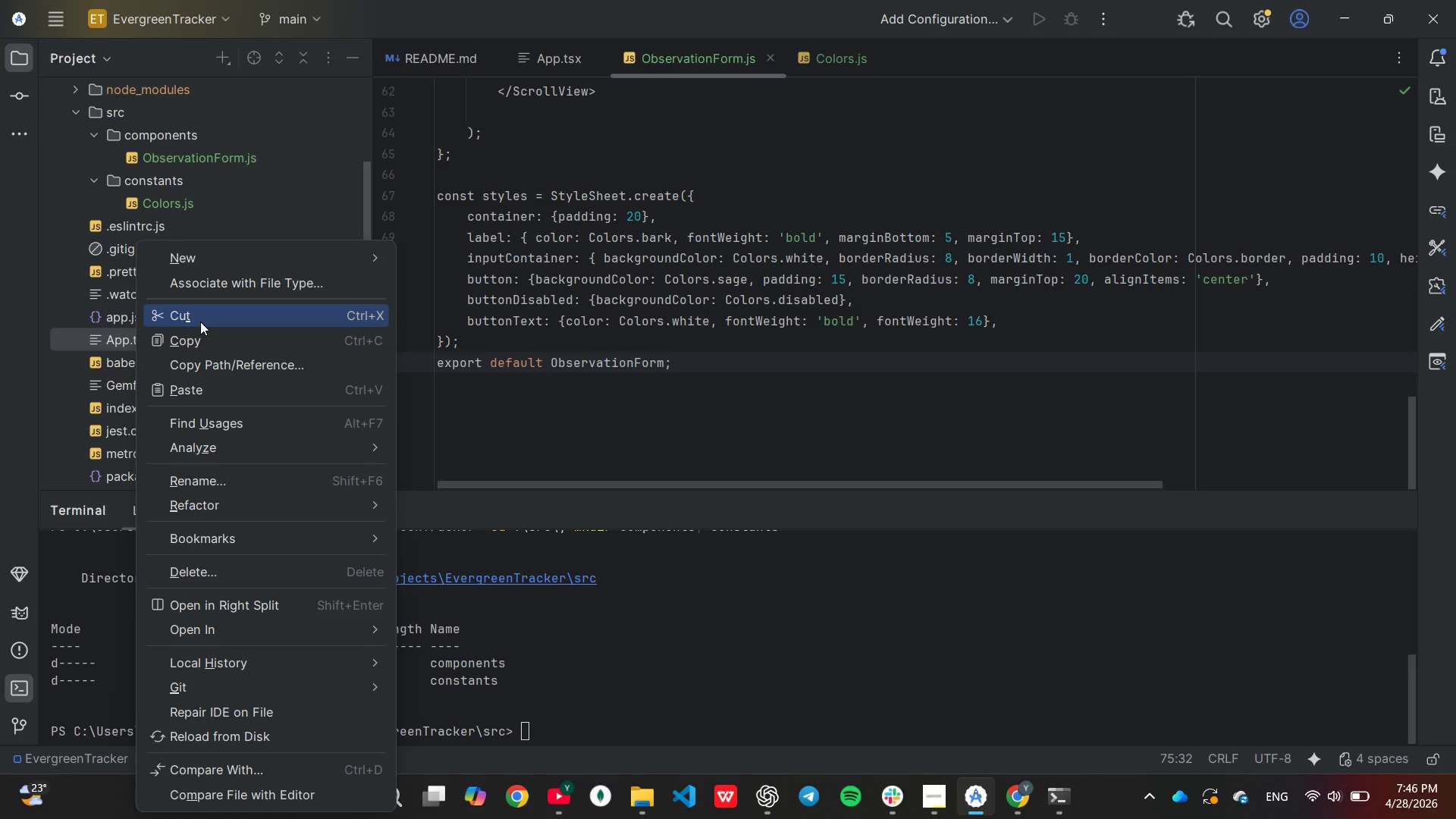 
left_click([433, 499])
 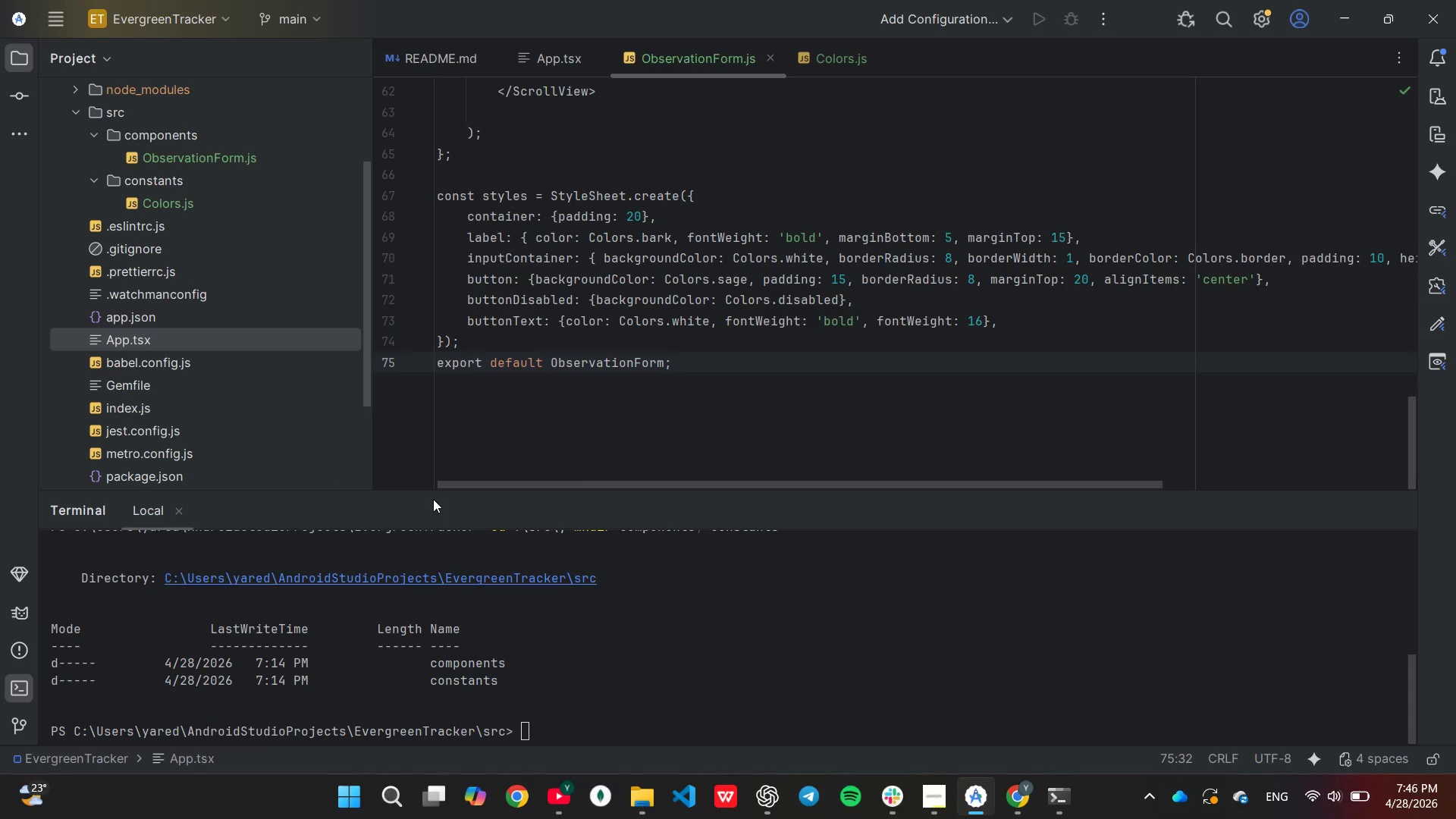 
left_click([638, 321])
 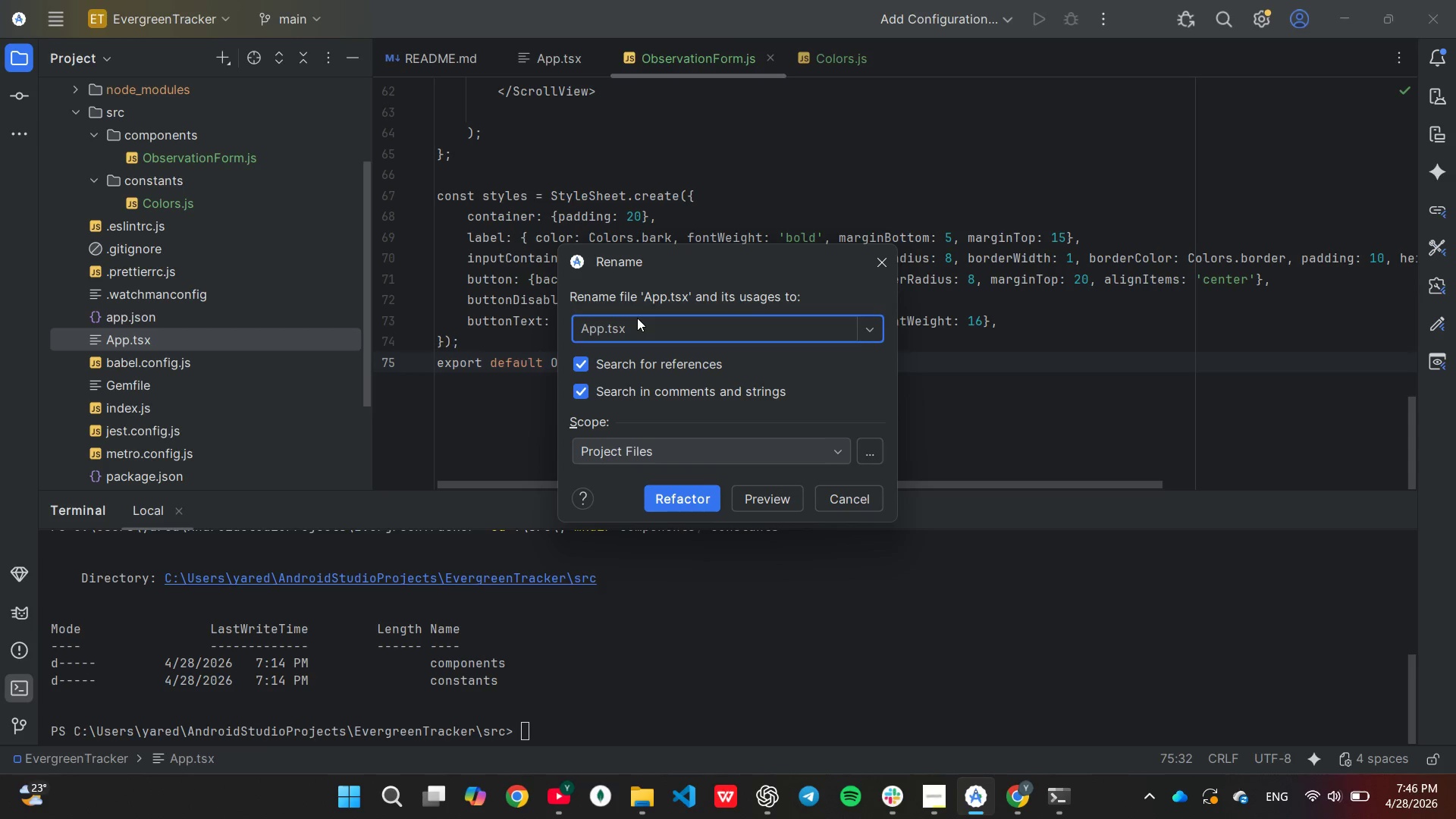 
key(Backspace)
key(Backspace)
key(Backspace)
type(js)
 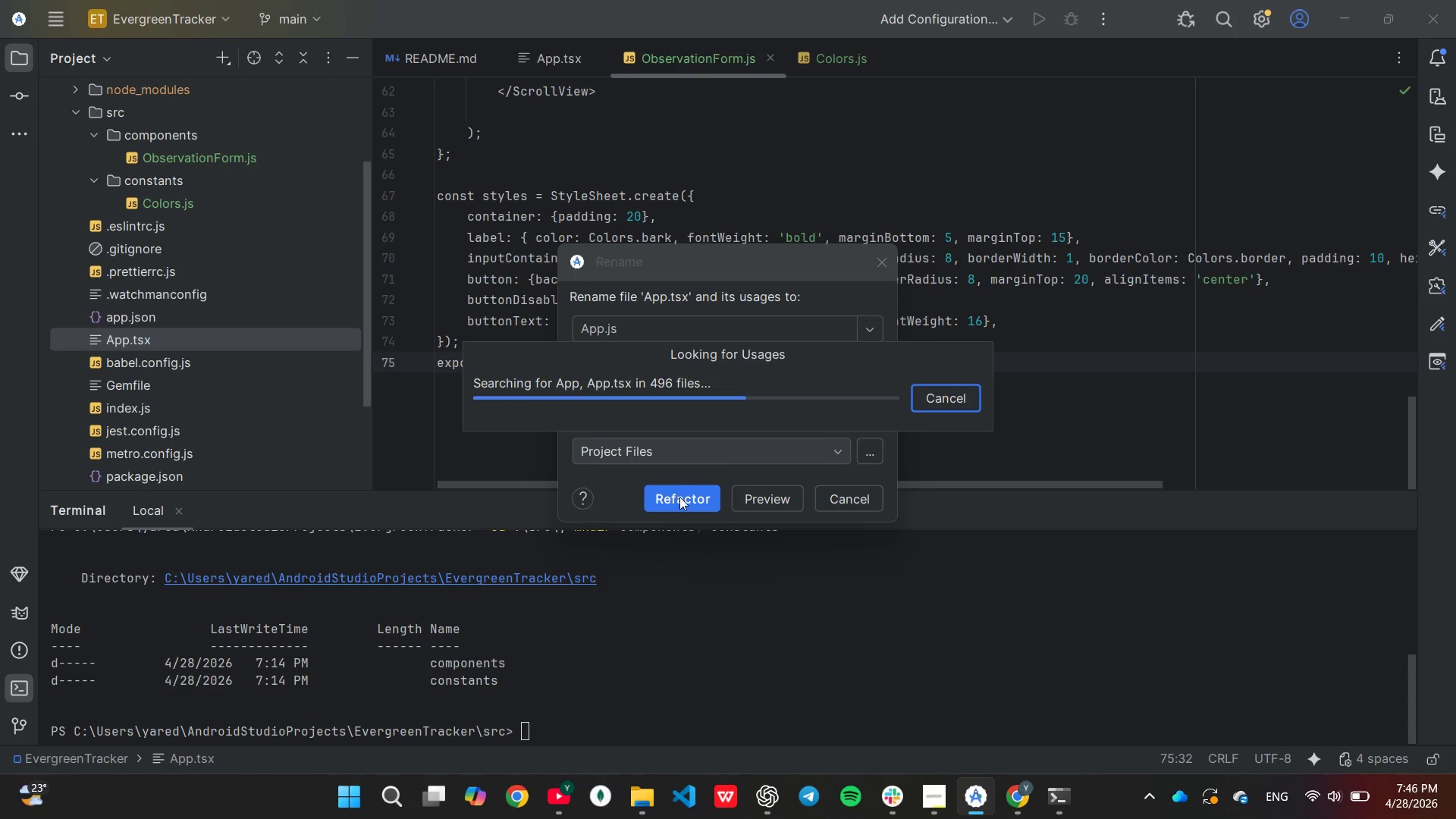 
wait(10.81)
 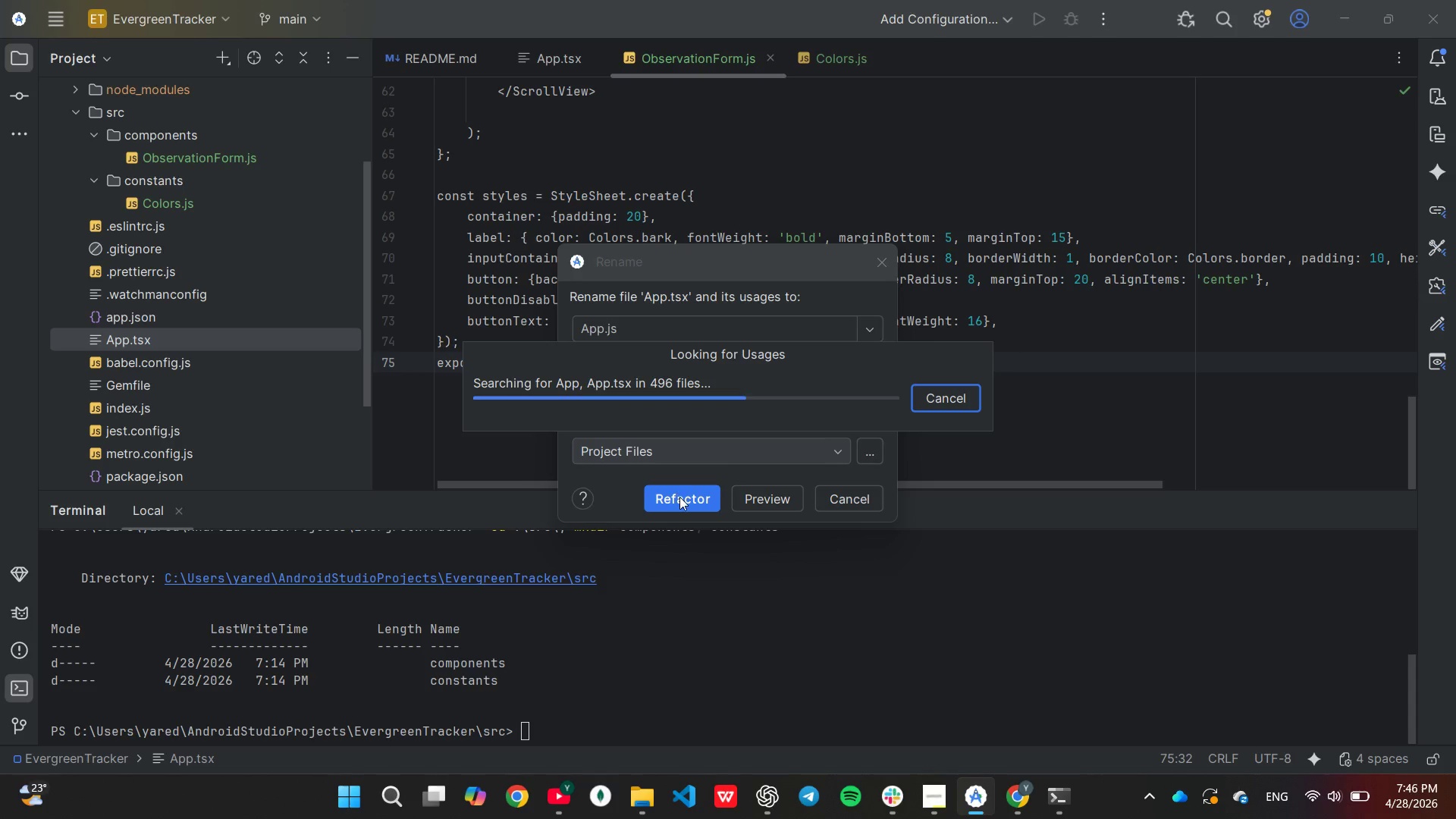 
scroll: coordinate [239, 358], scroll_direction: down, amount: 2.0
 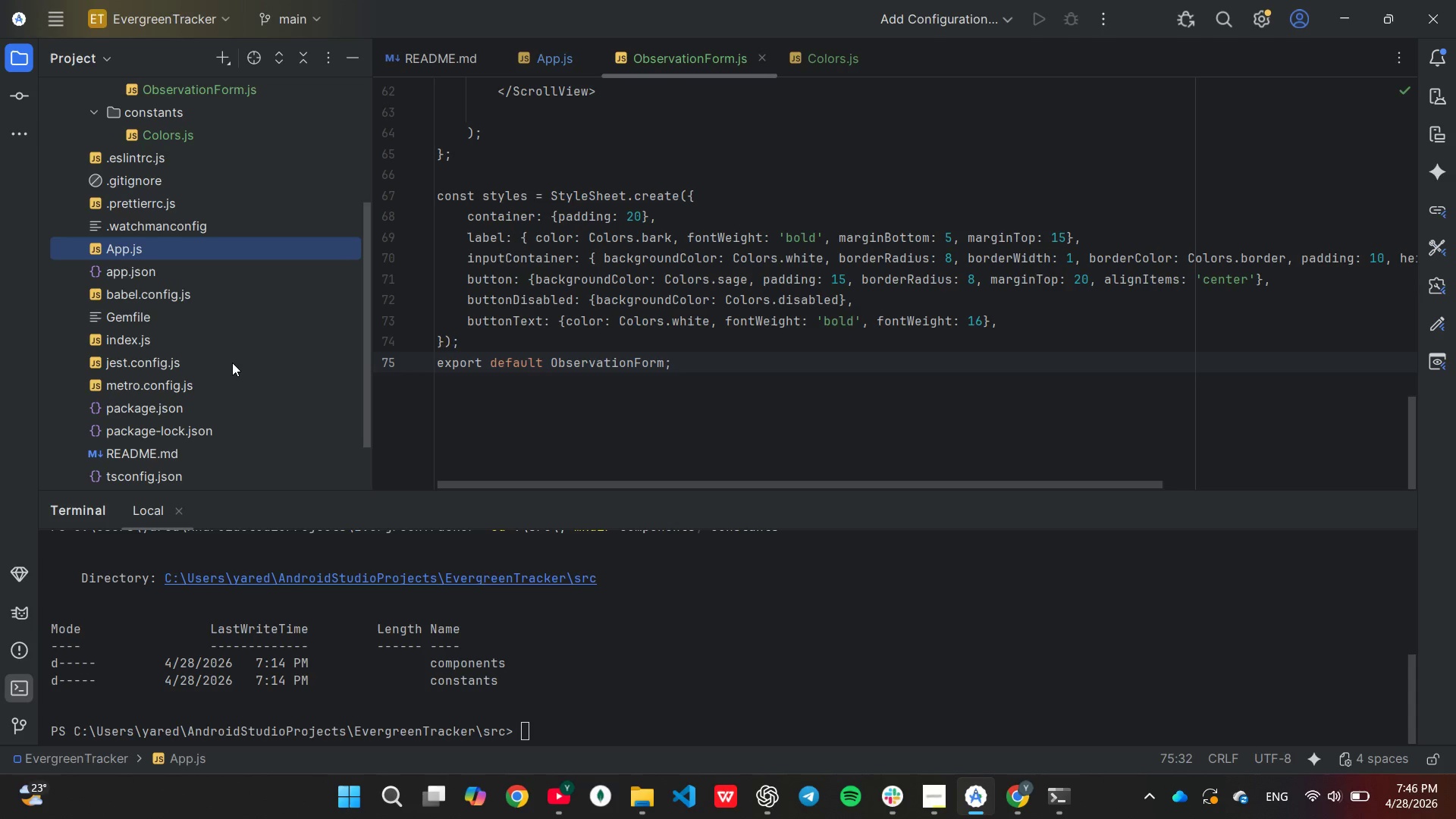 
wait(6.11)
 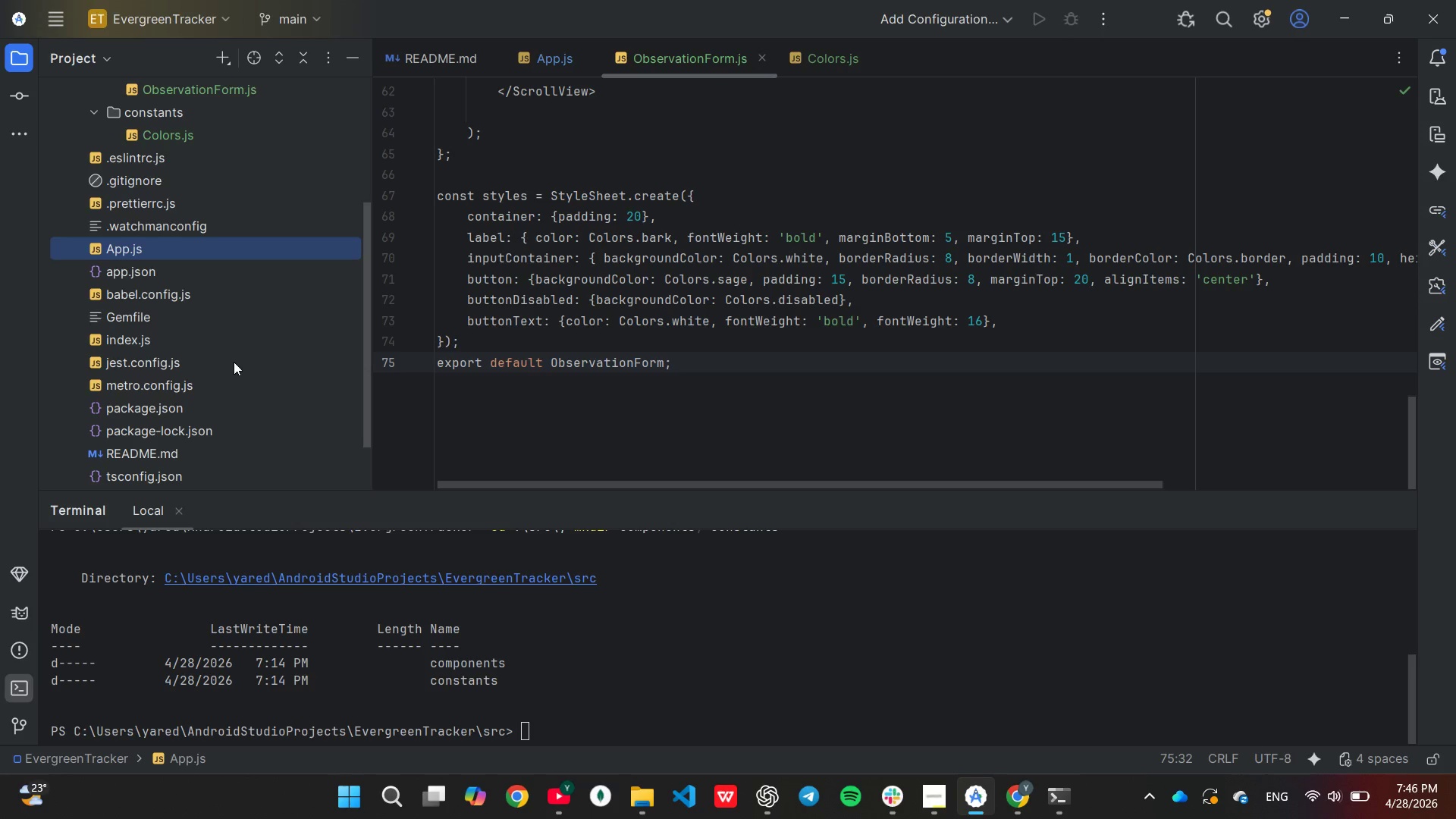 
scroll: coordinate [482, 362], scroll_direction: up, amount: 17.0
 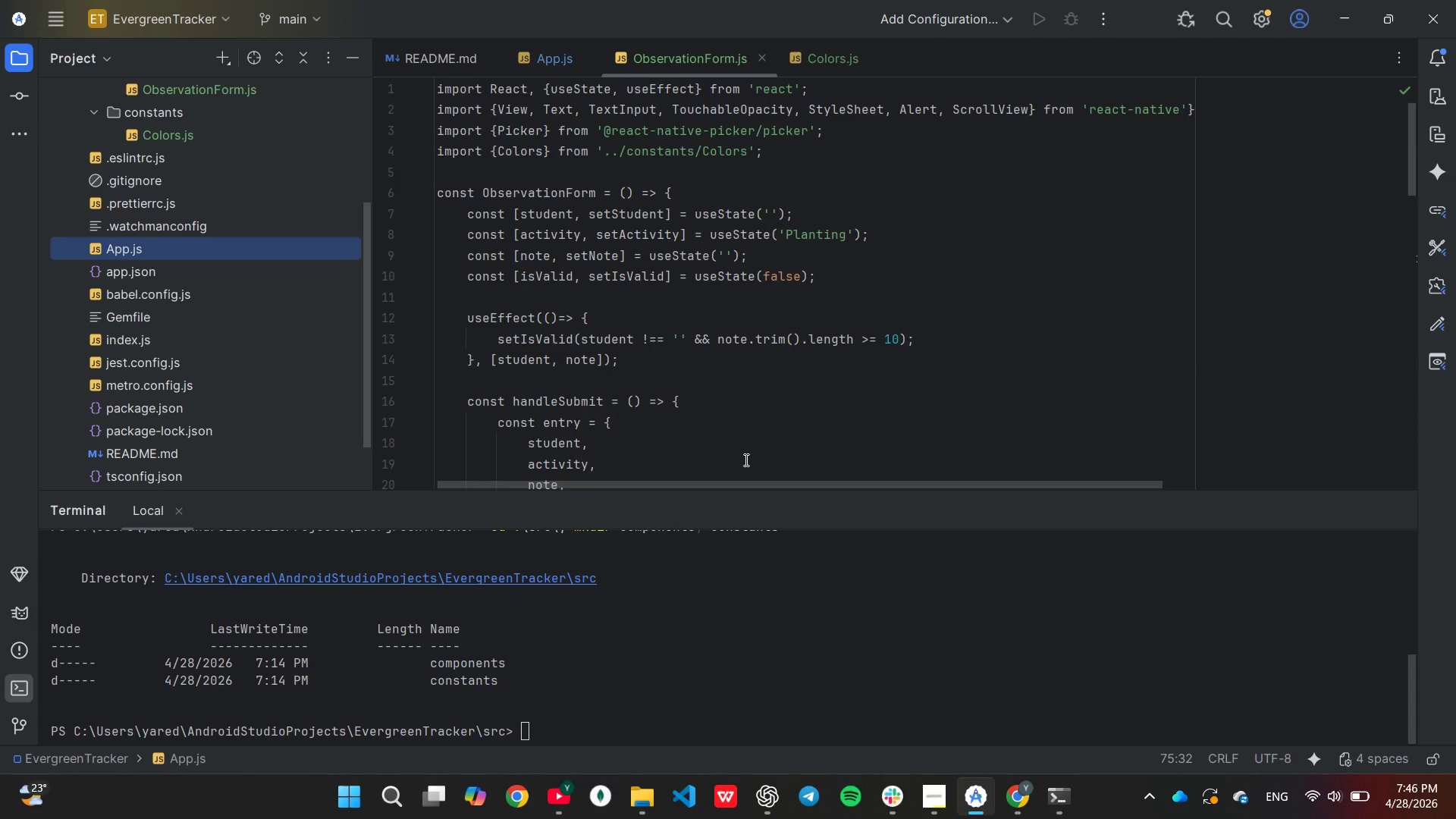 
left_click([745, 460])
 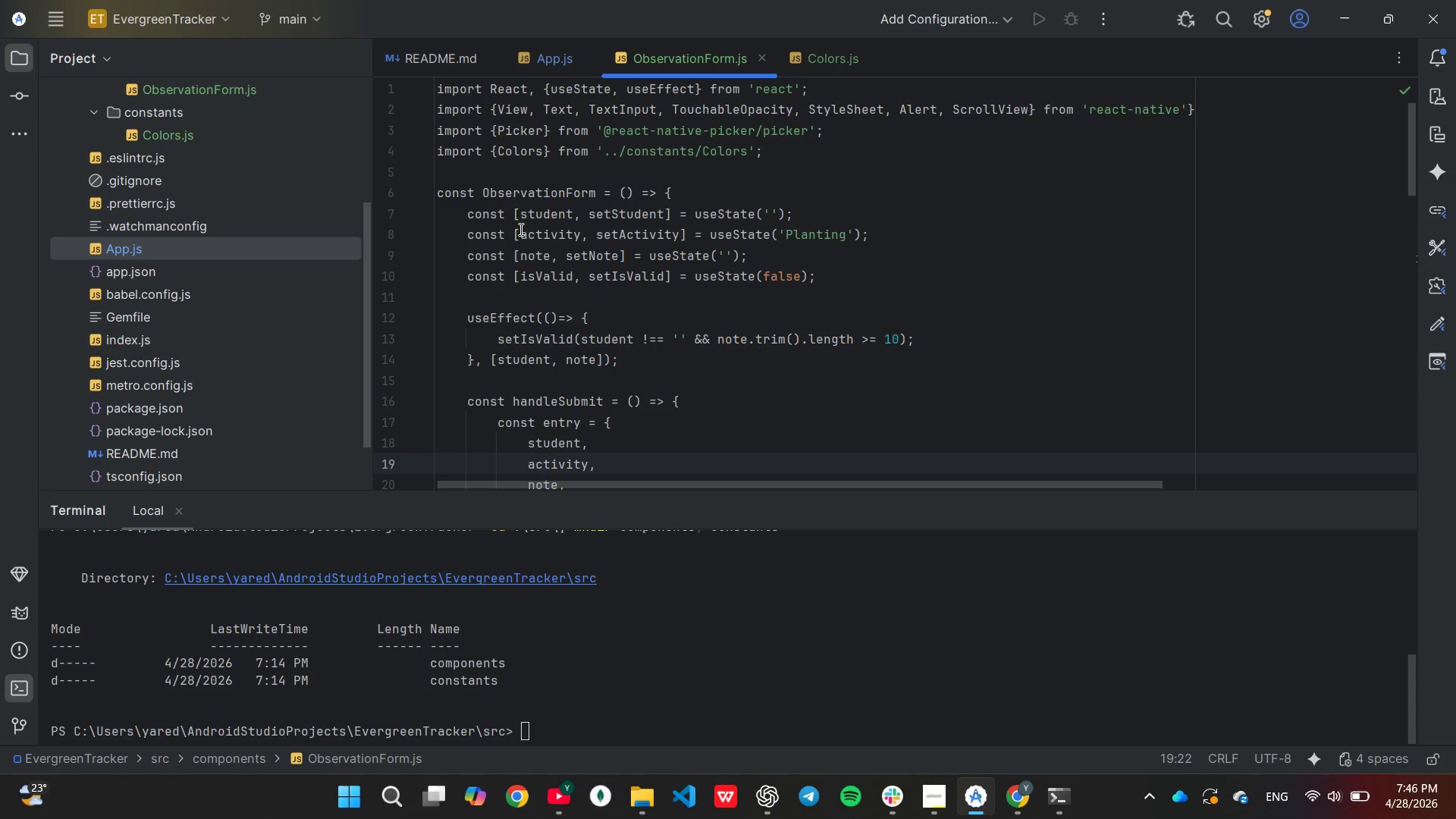 
left_click_drag(start_coordinate=[491, 175], to_coordinate=[594, 521])
 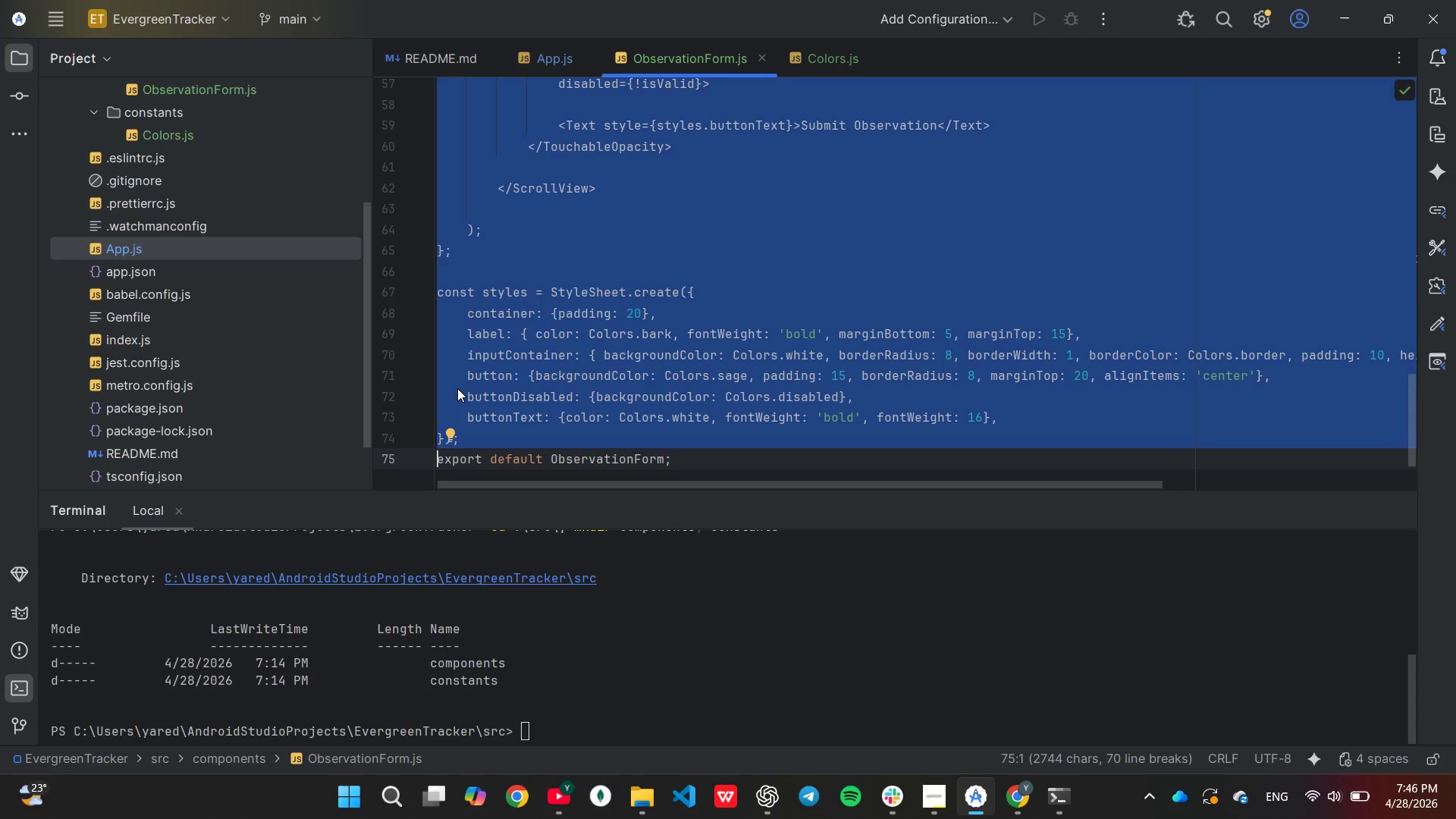 
left_click([592, 248])
 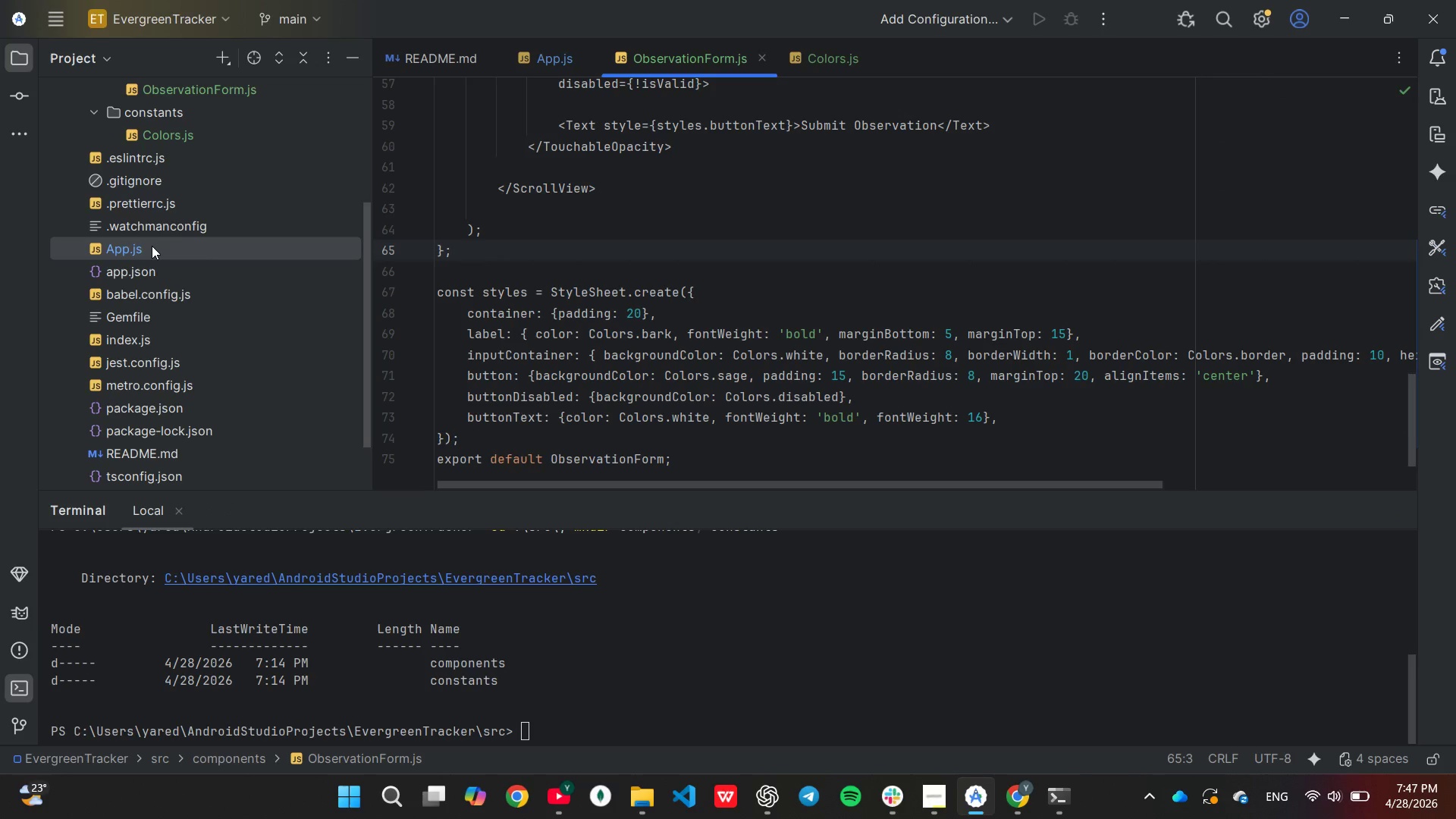 
double_click([154, 248])
 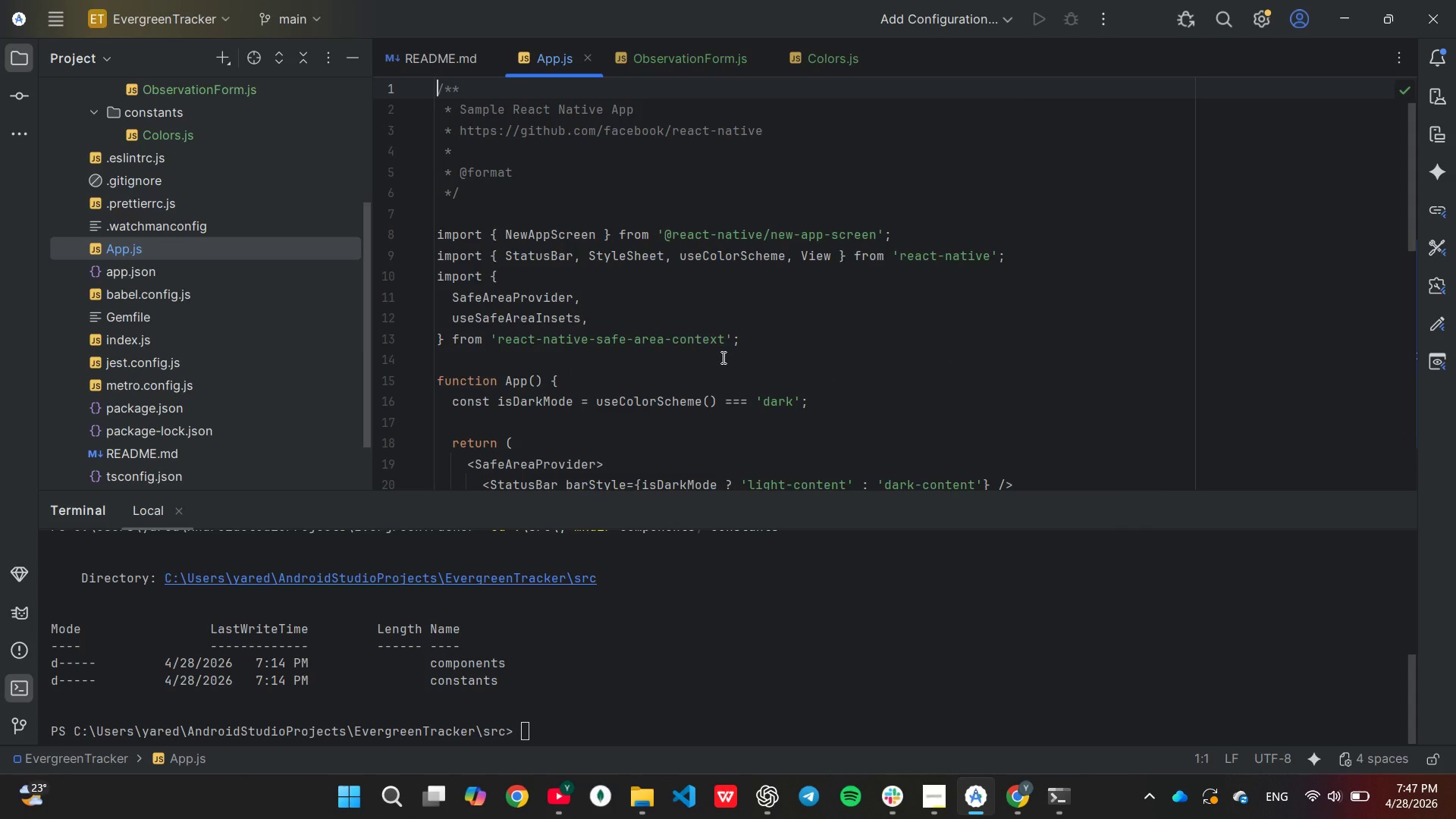 
scroll: coordinate [723, 357], scroll_direction: up, amount: 3.0
 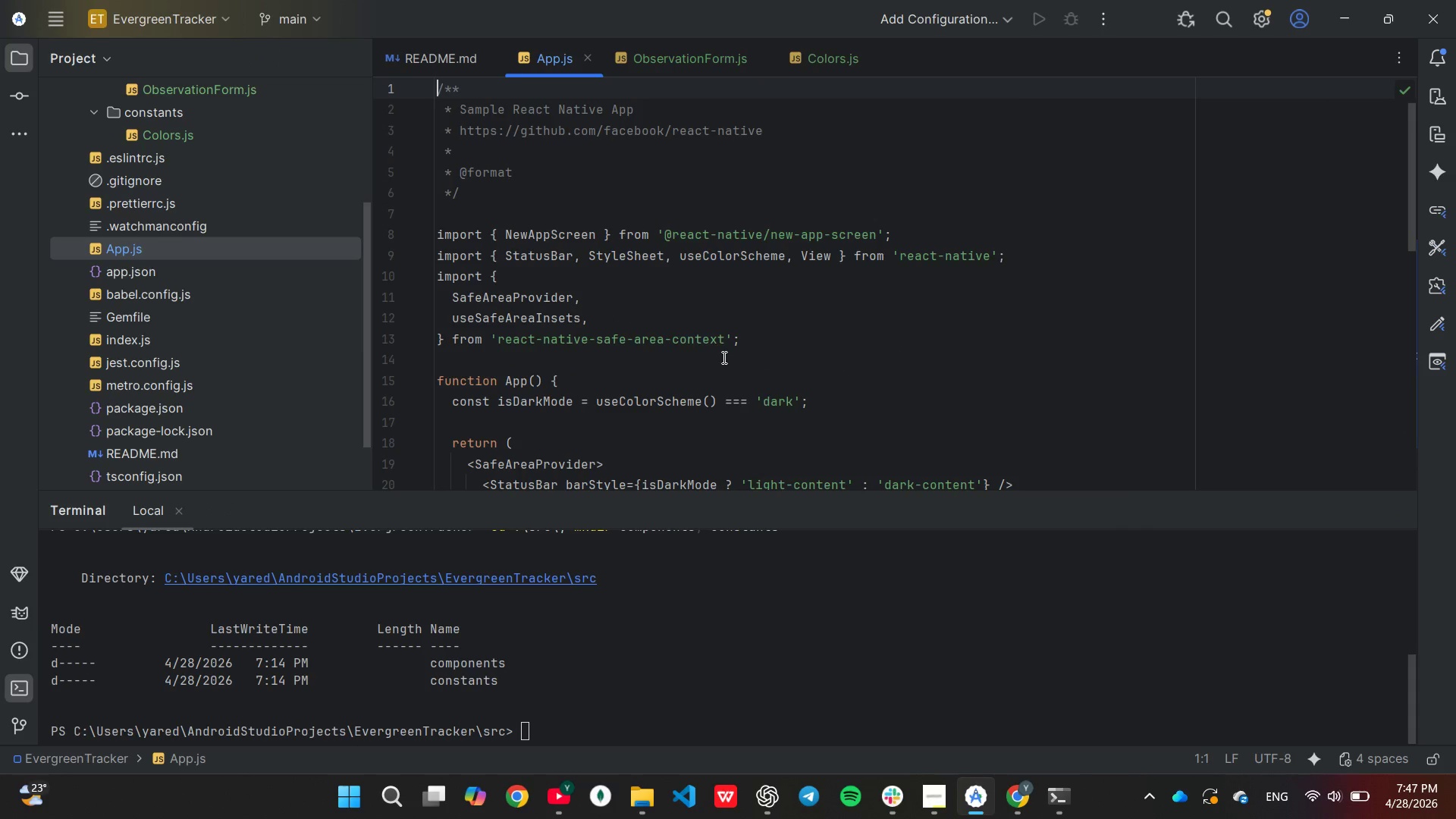 
scroll: coordinate [723, 357], scroll_direction: none, amount: 0.0
 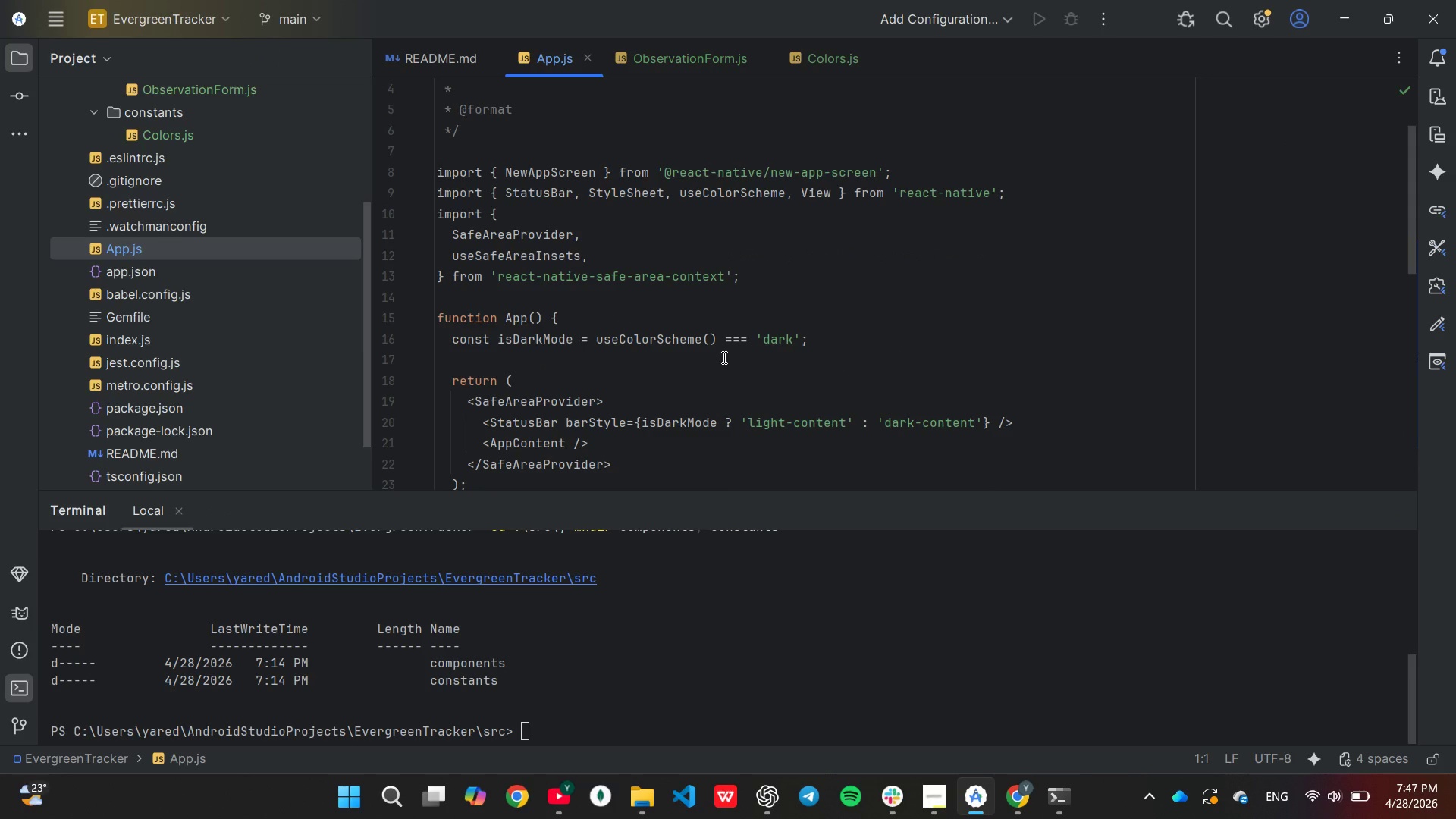 
scroll: coordinate [709, 436], scroll_direction: down, amount: 14.0
 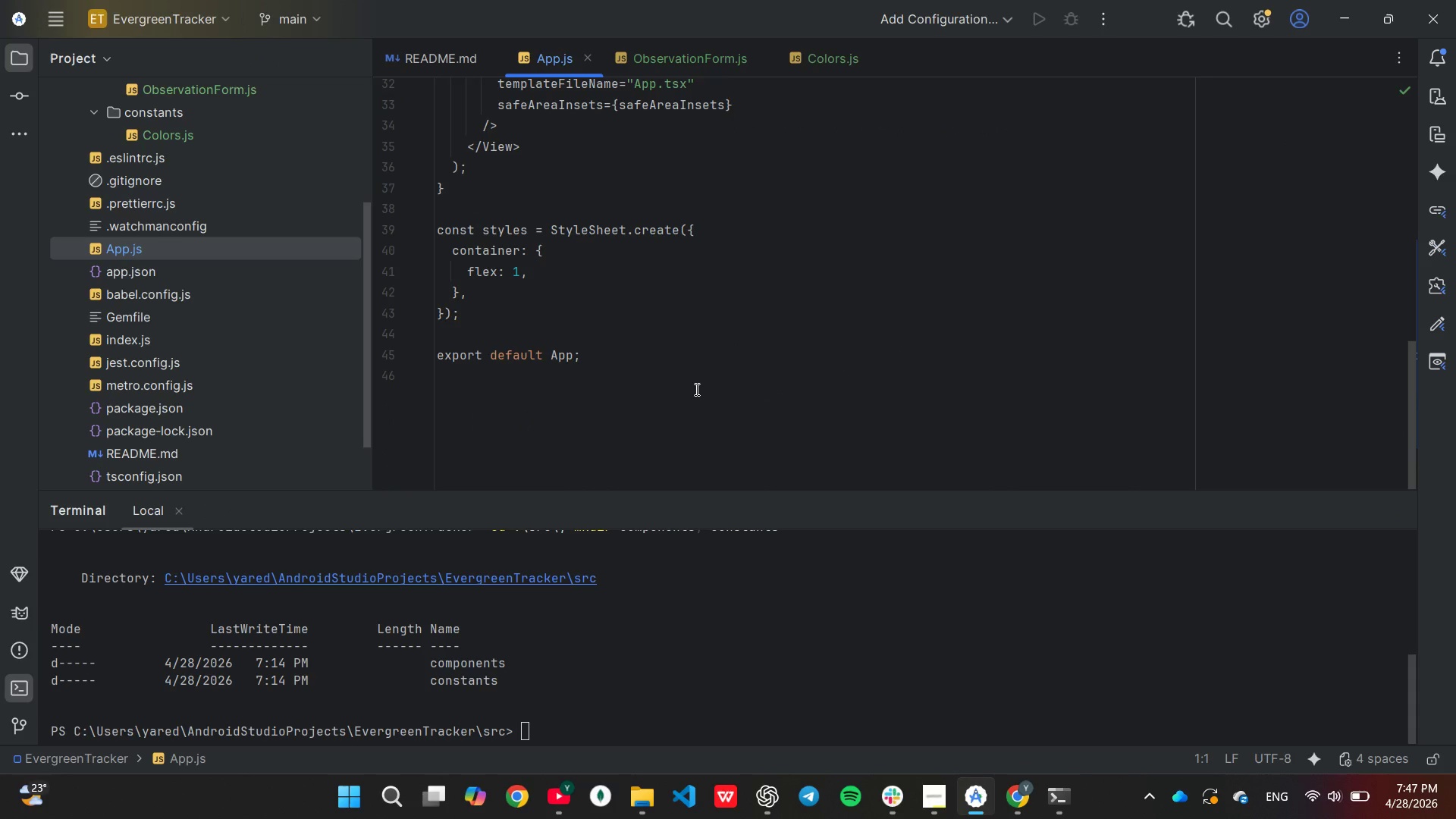 
left_click([695, 389])
 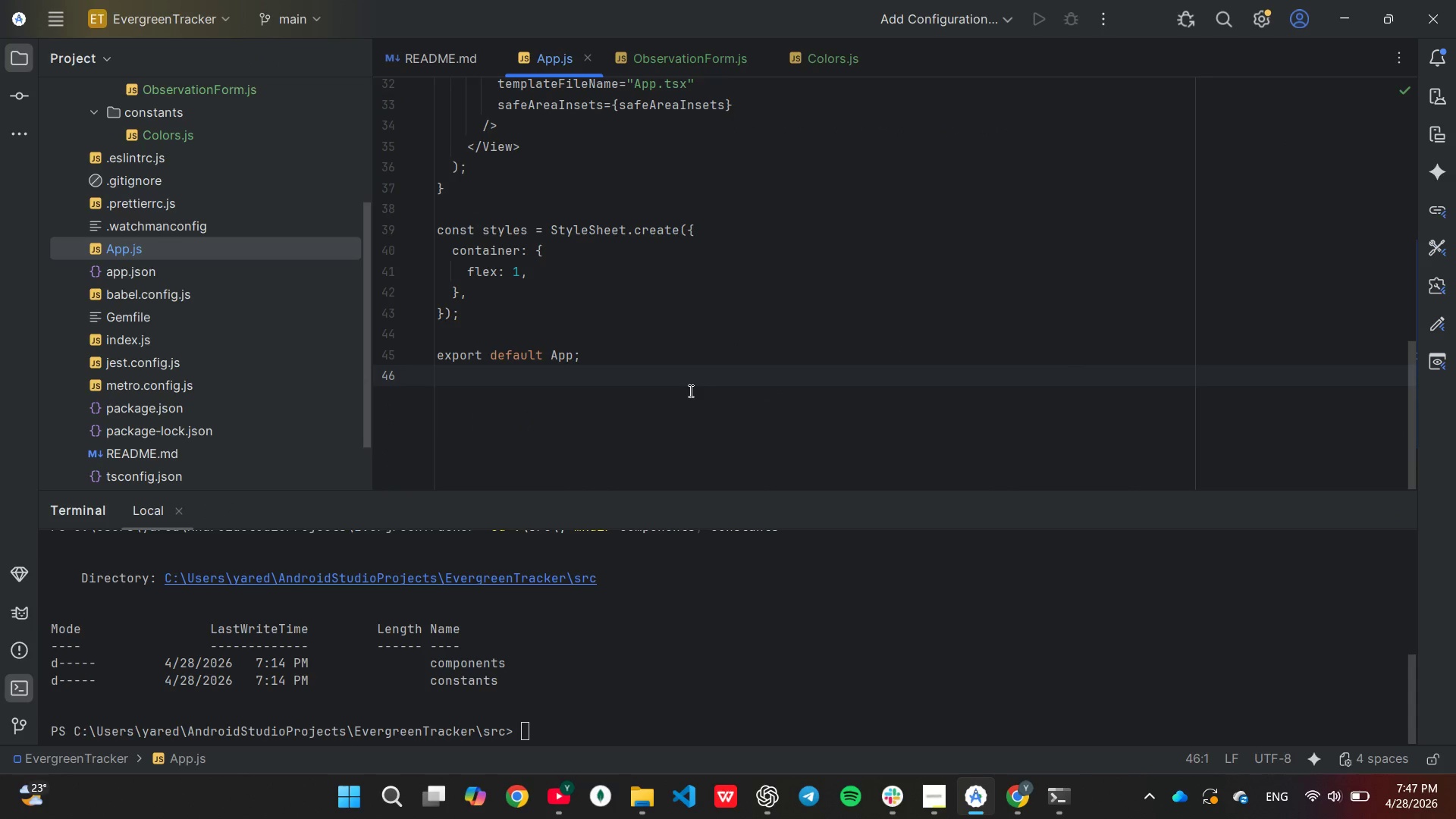 
hold_key(key=ControlLeft, duration=0.92)
 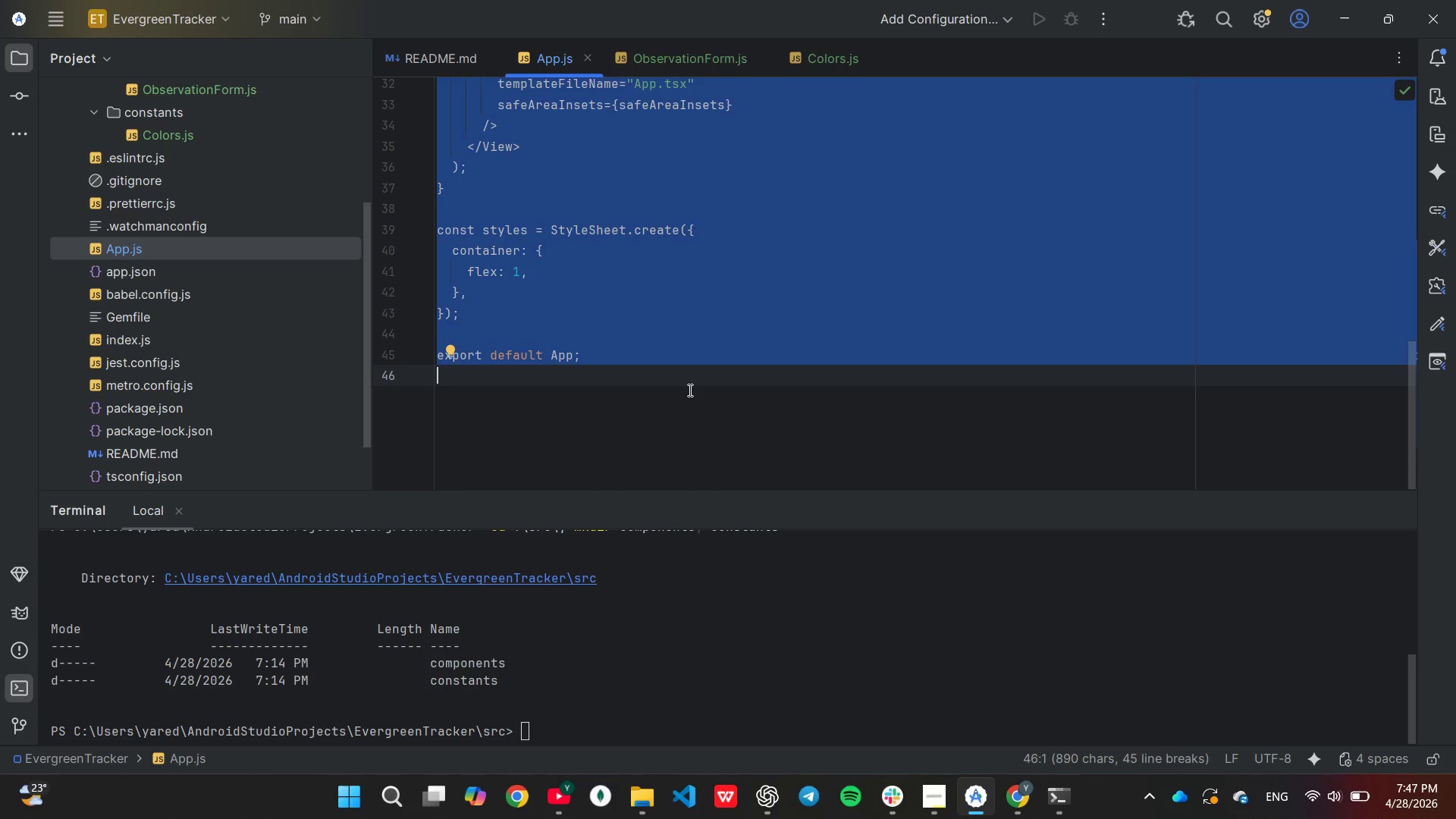 
hold_key(key=A, duration=0.31)
 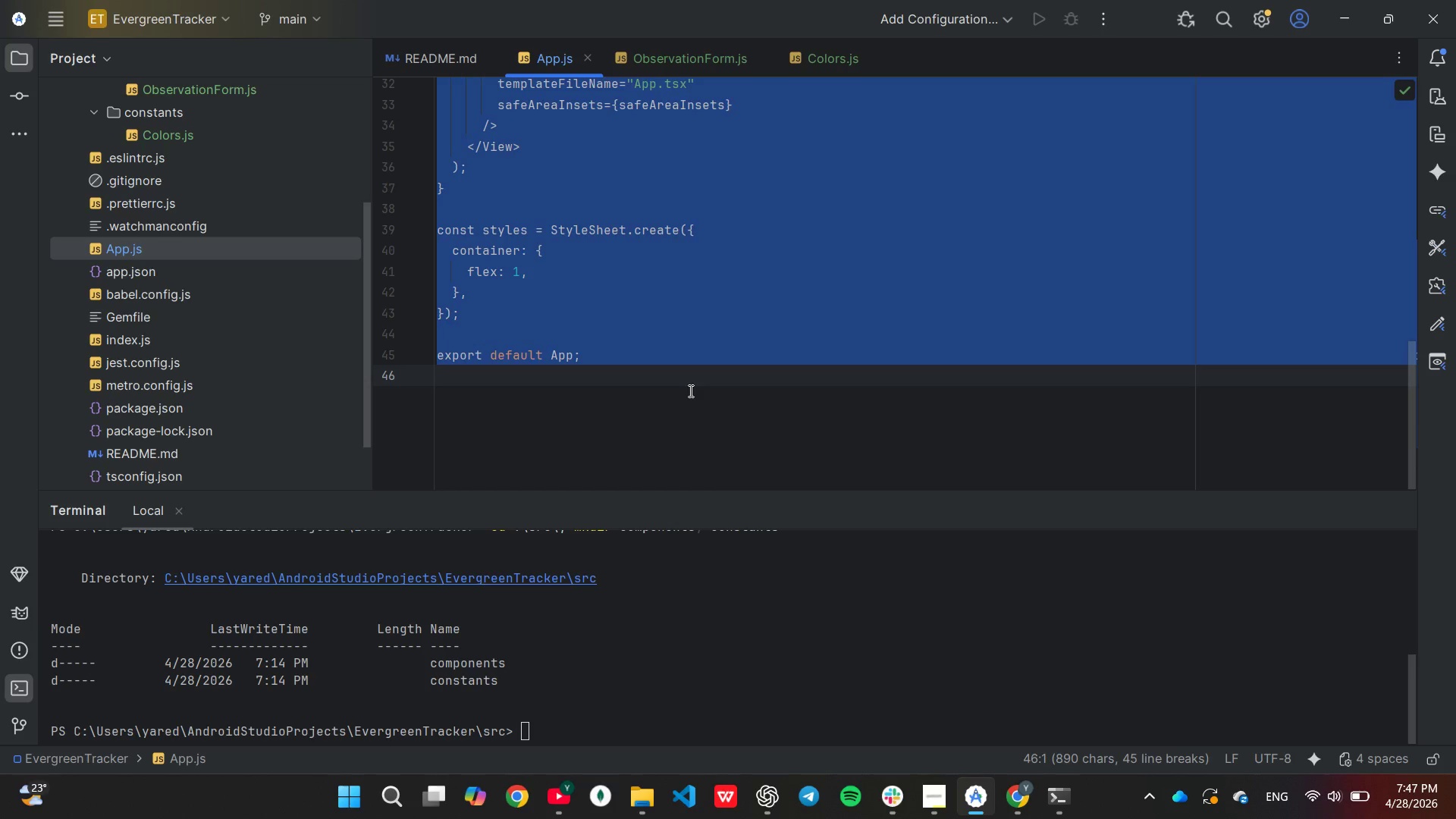 
hold_key(key=Backspace, duration=0.31)
 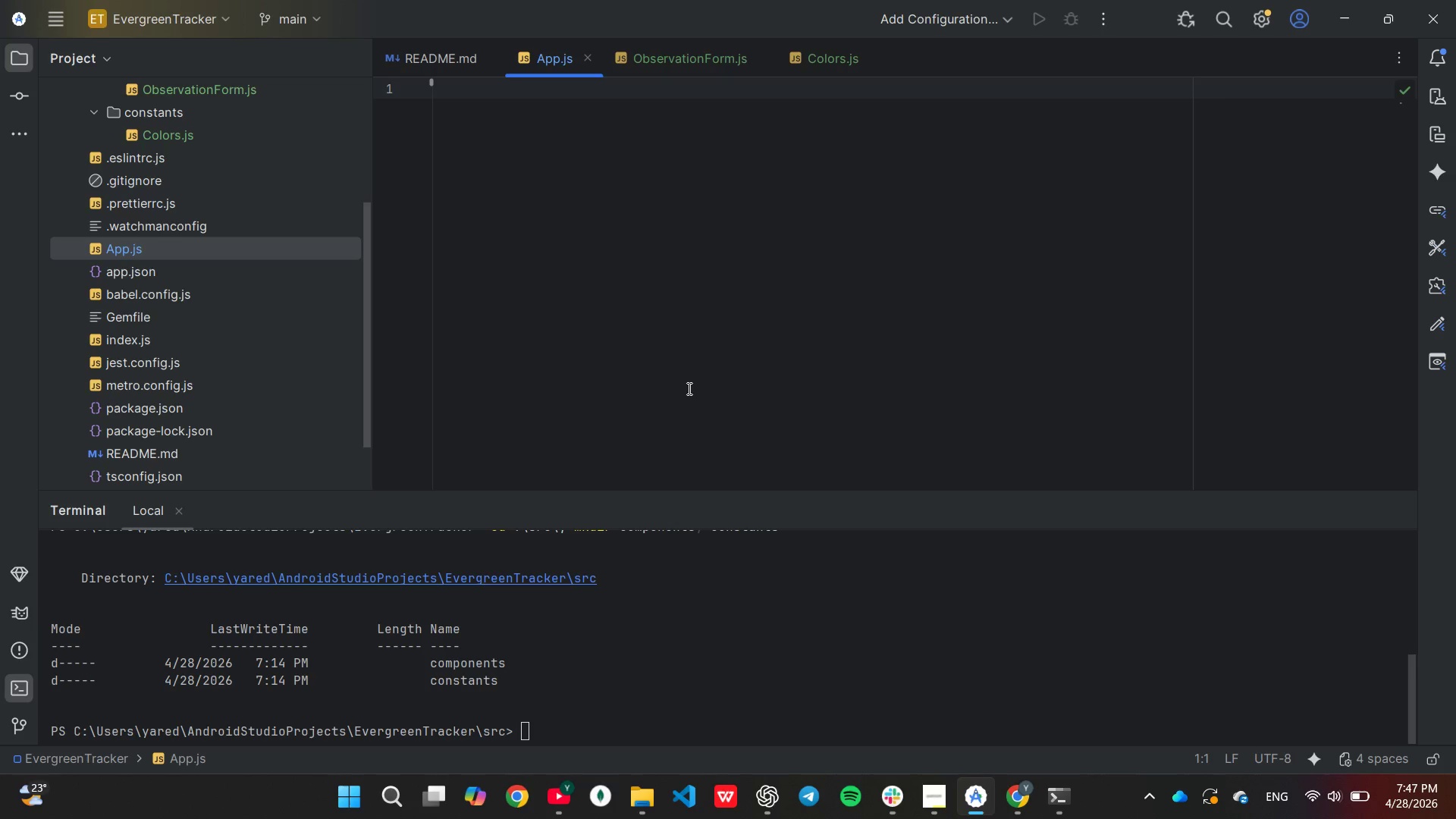 
wait(20.22)
 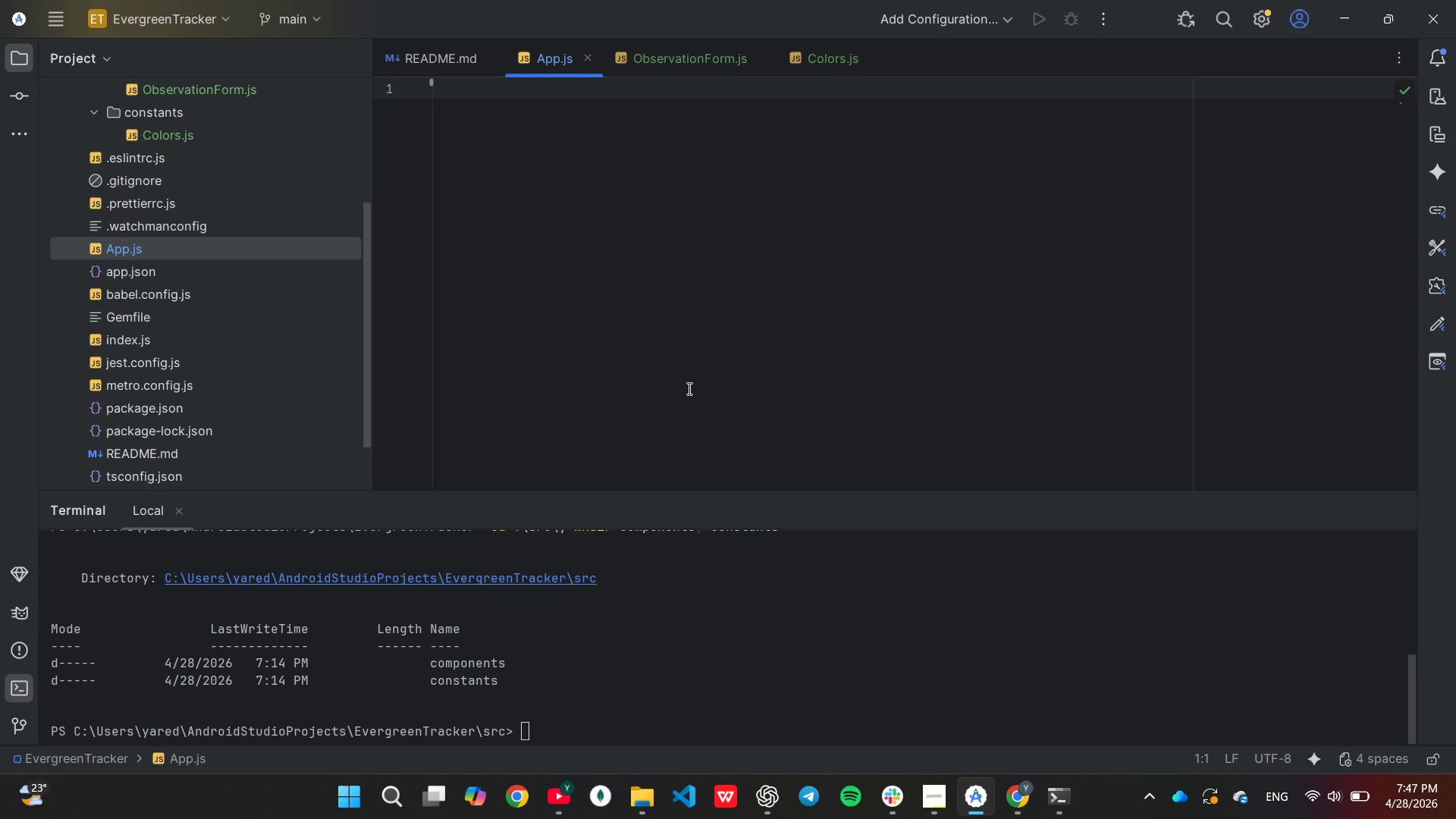 
type(import React from 'react)
 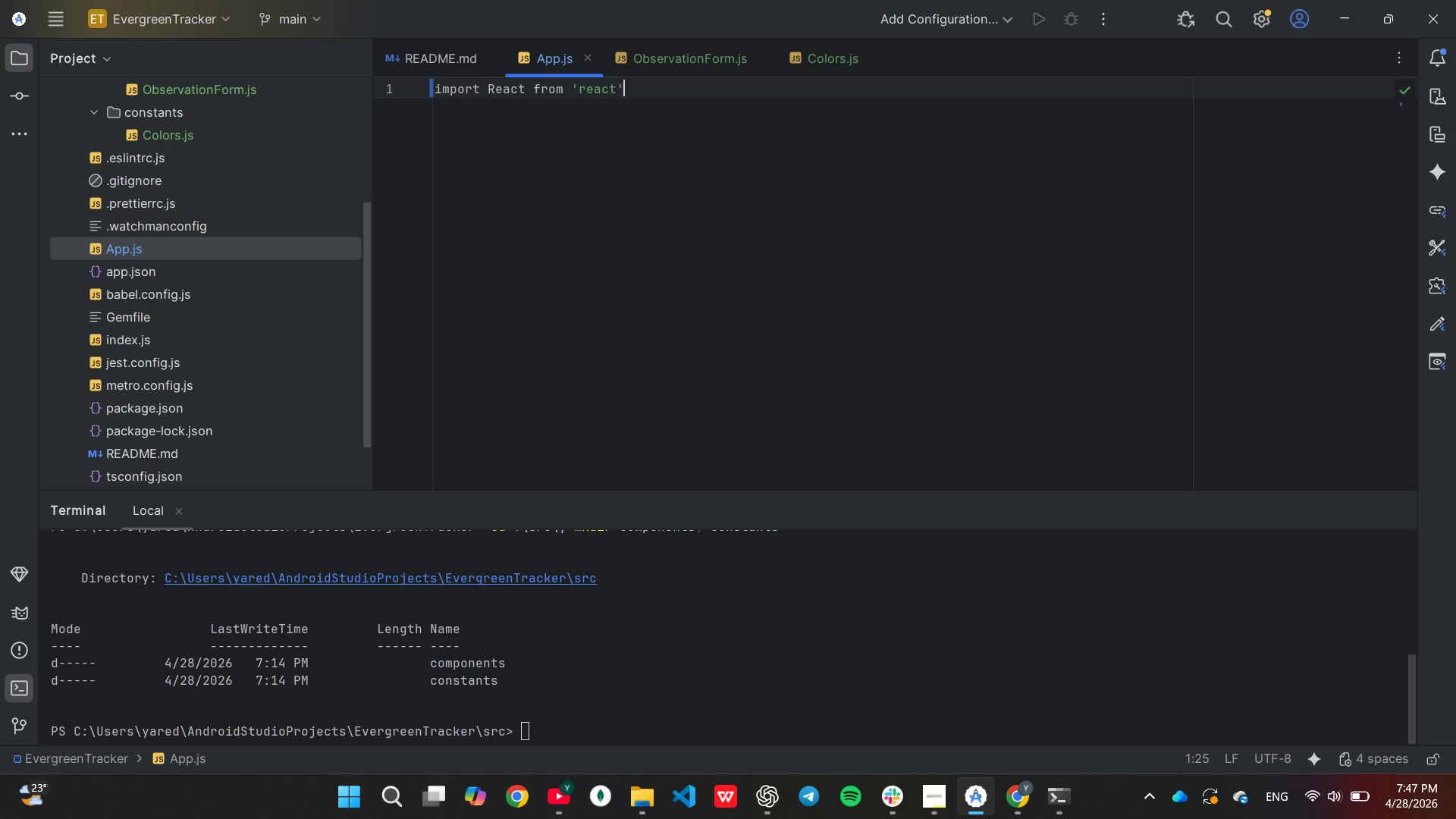 
key(ArrowRight)
 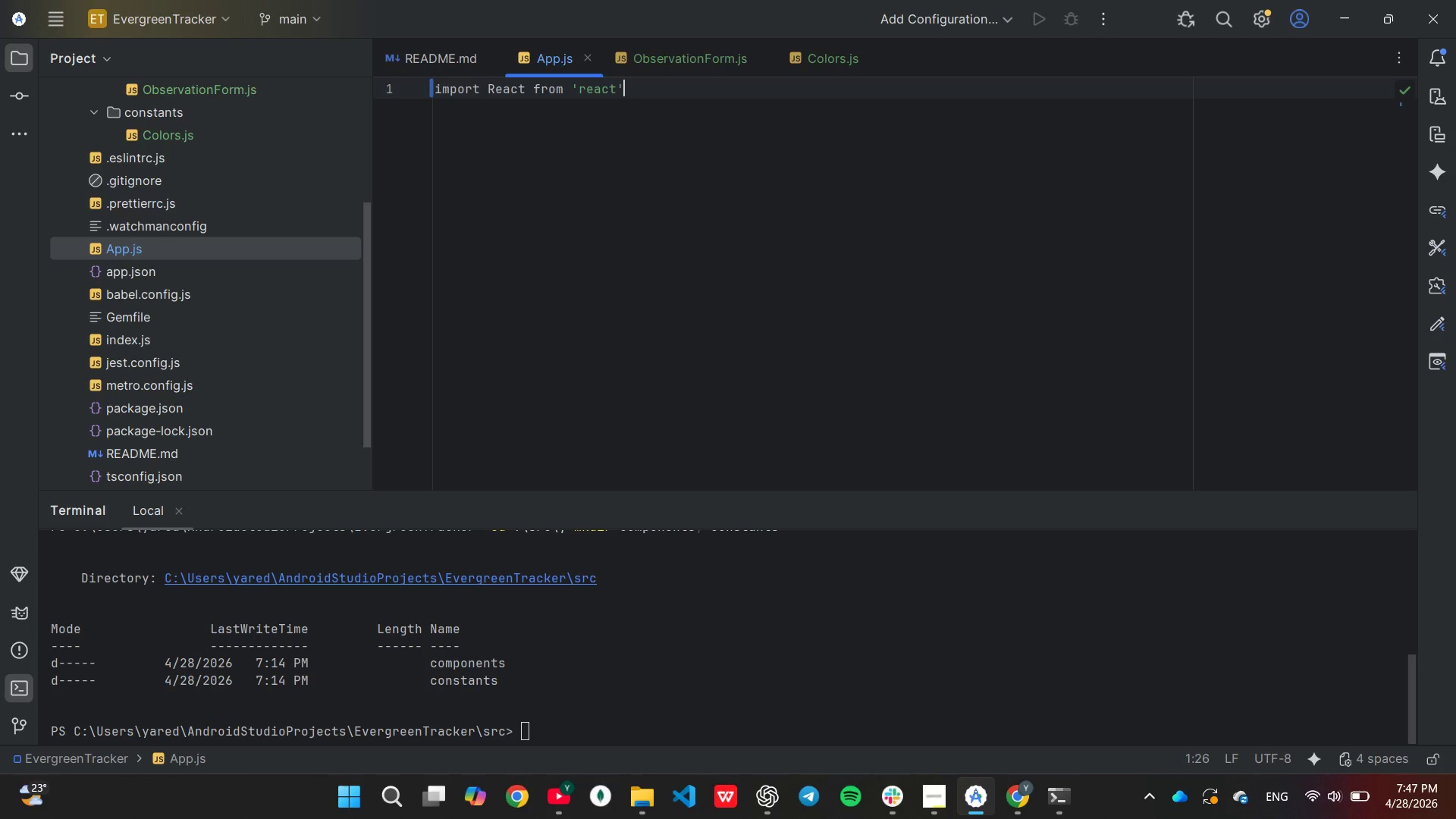 
key(Semicolon)
 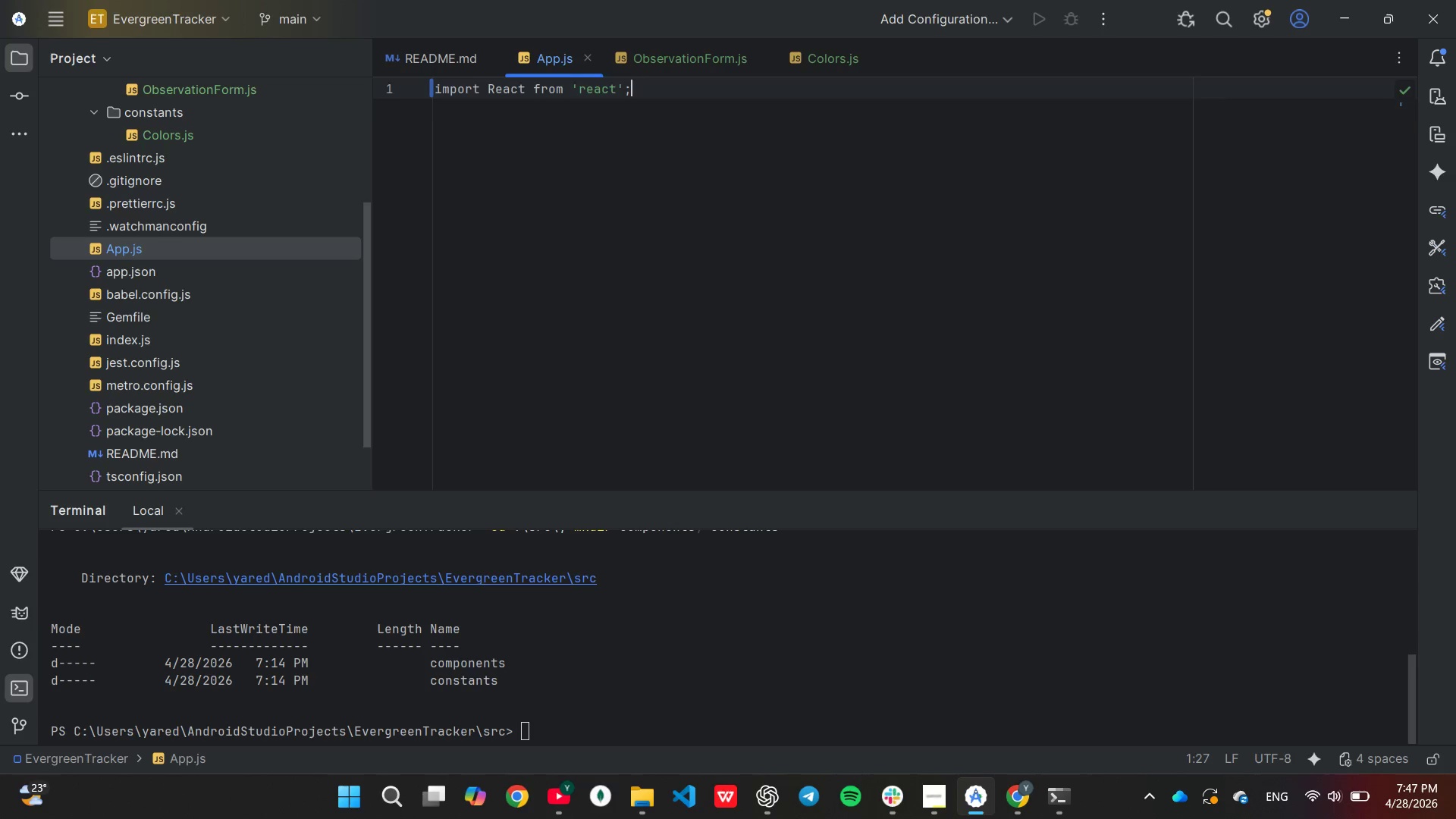 
key(Enter)
 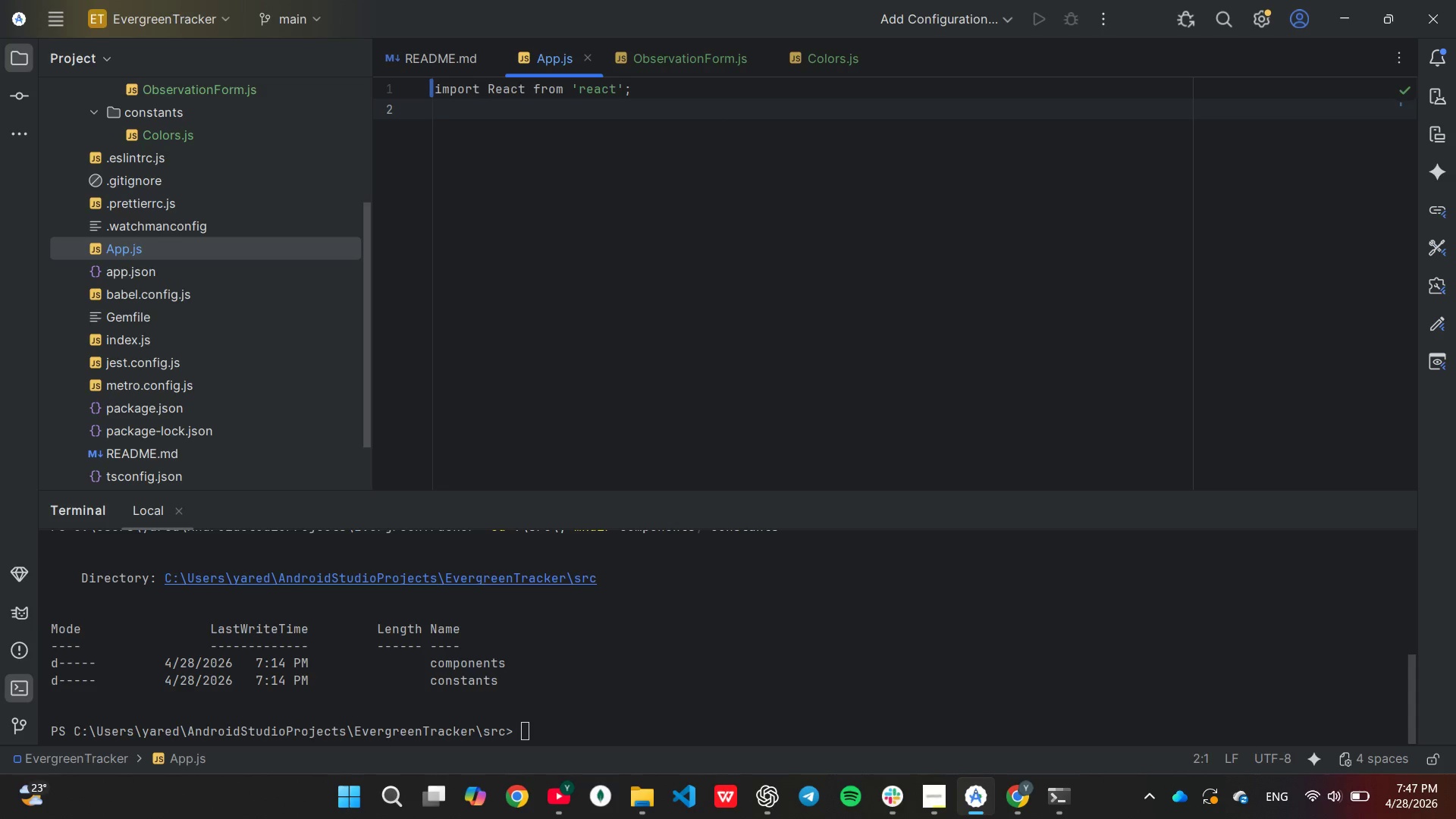 
type(im)
 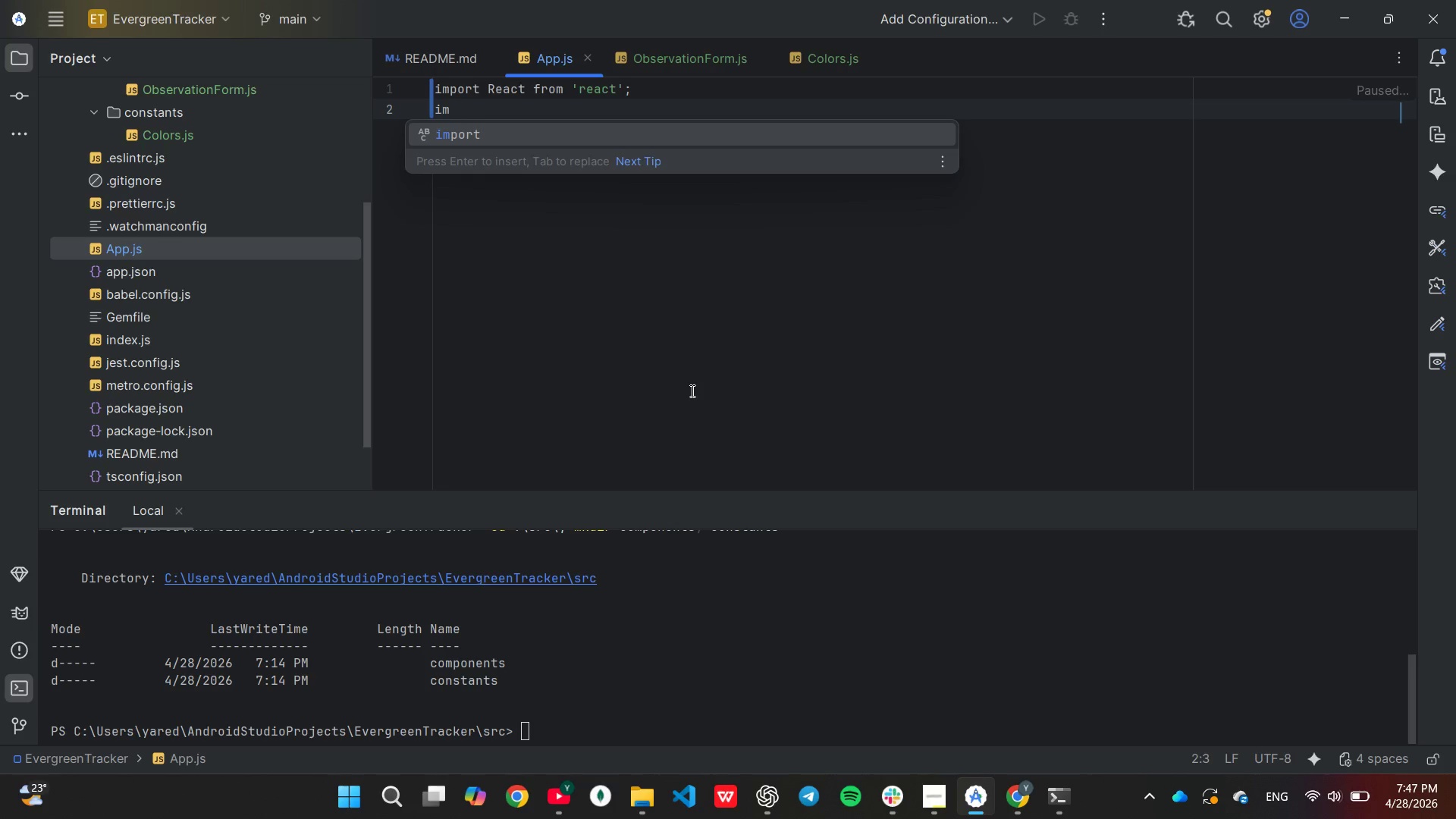 
key(Enter)
 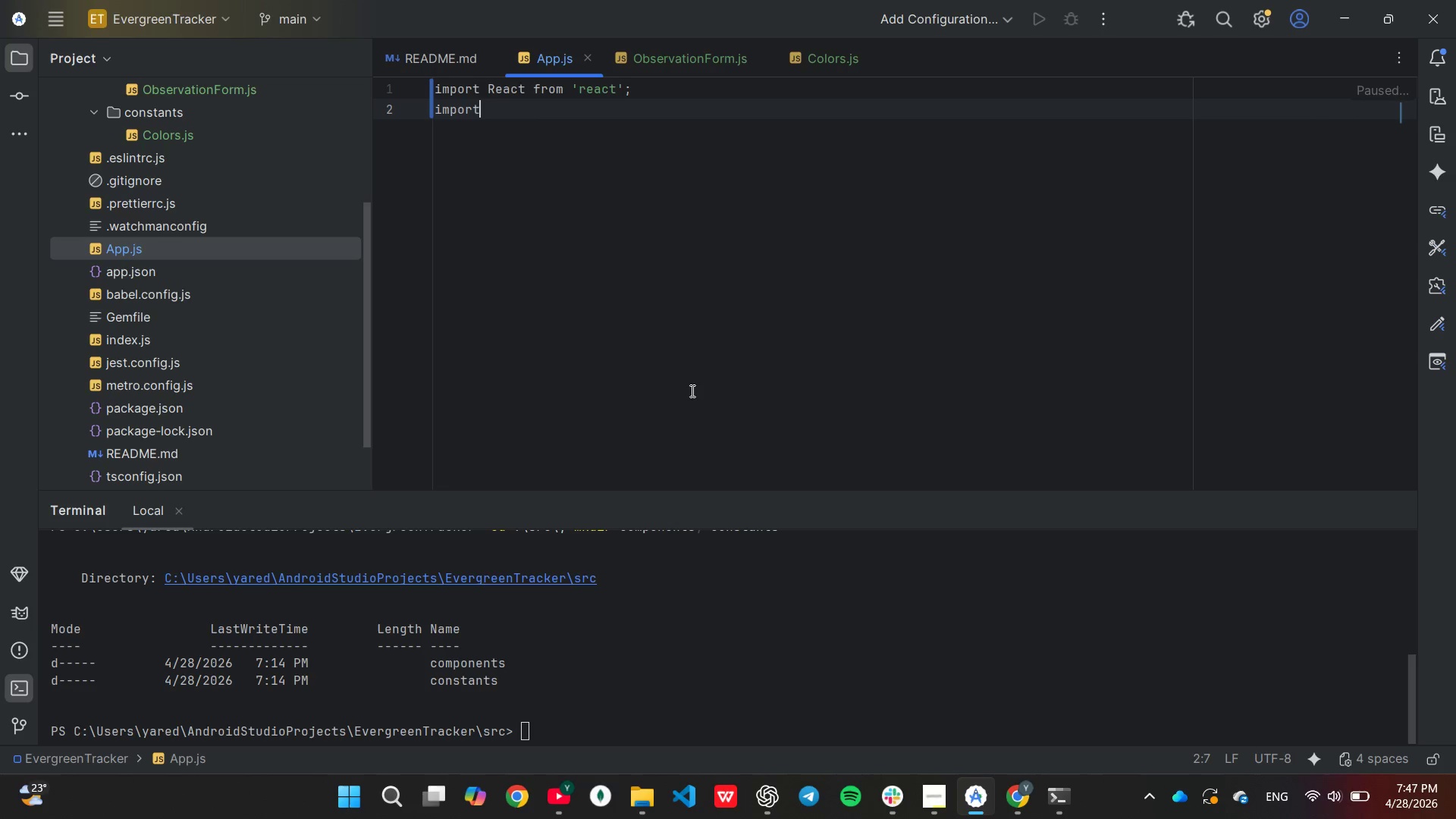 
type( { SafeAreaView, StatusBar)
 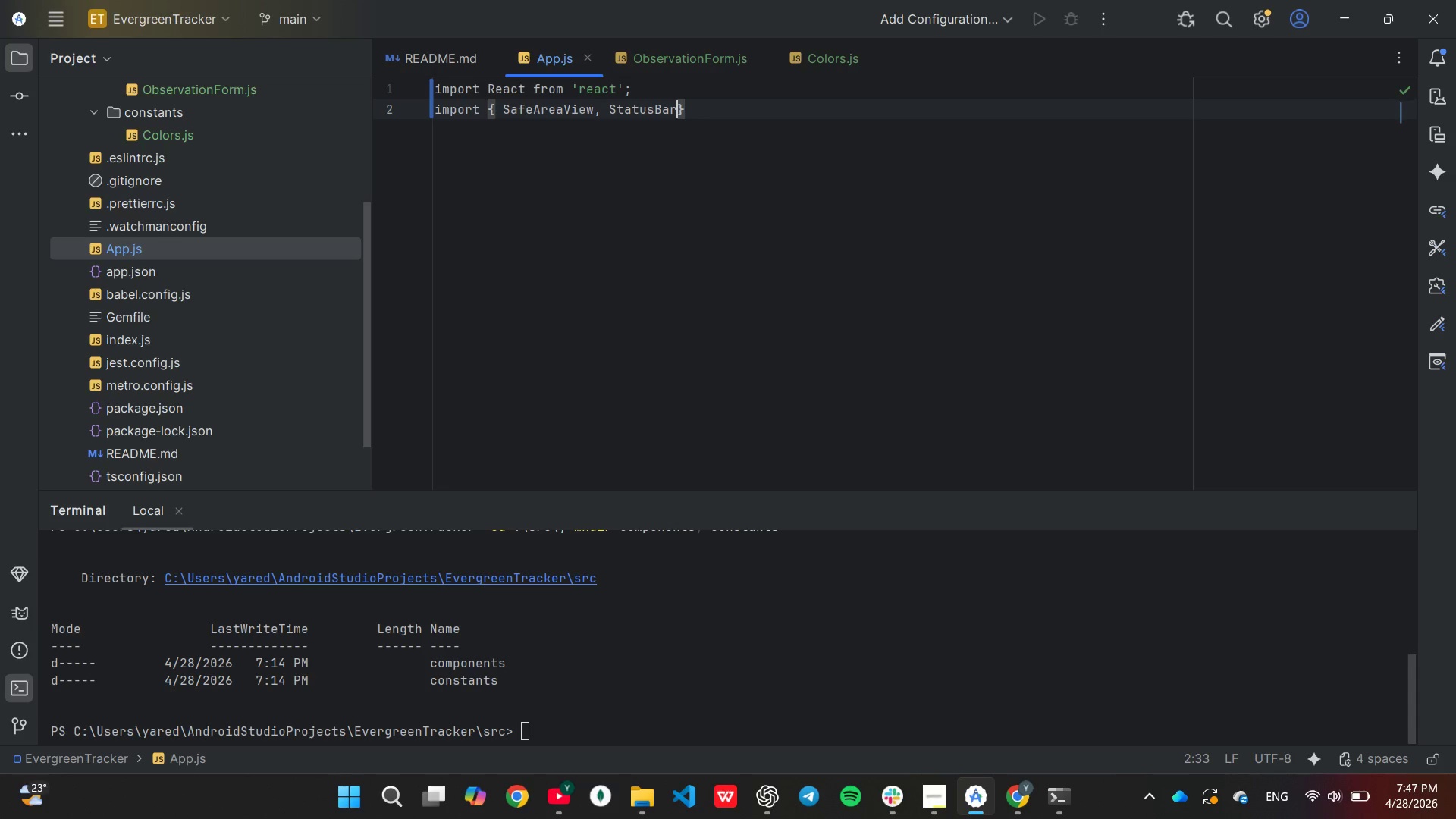 
type(, StyleSheet, View, )
 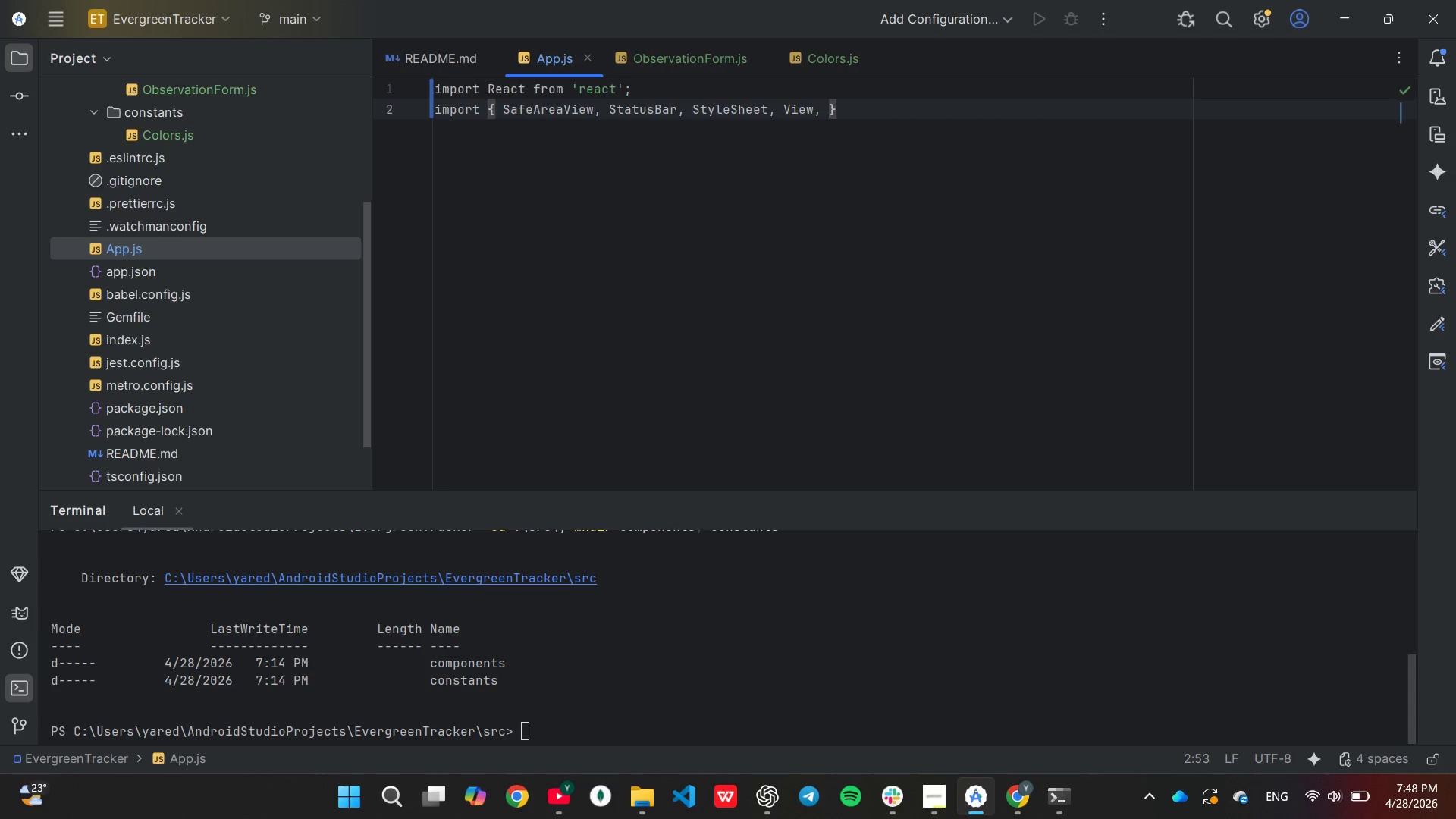 
type(Text)
 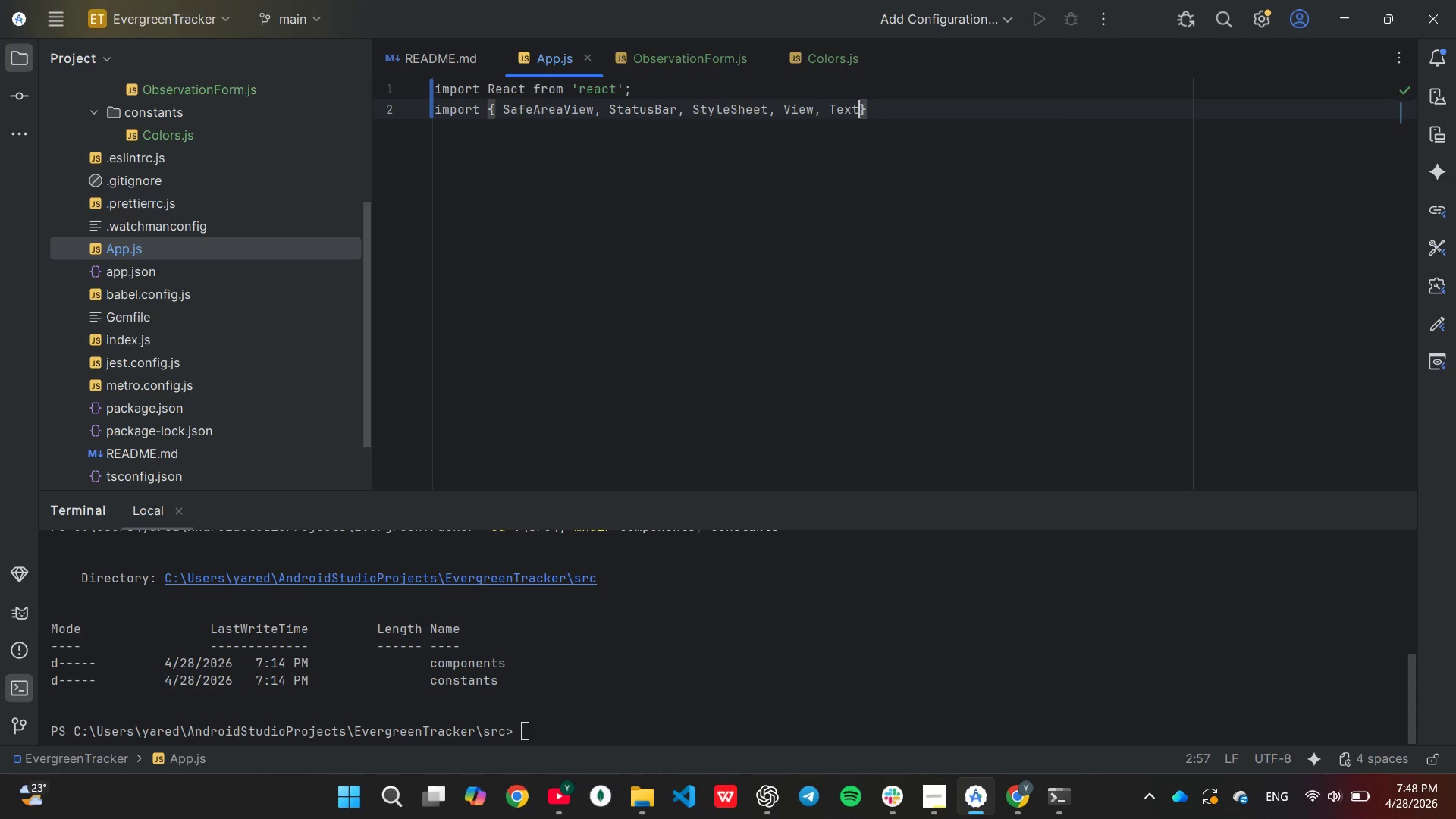 
key(ArrowRight)
 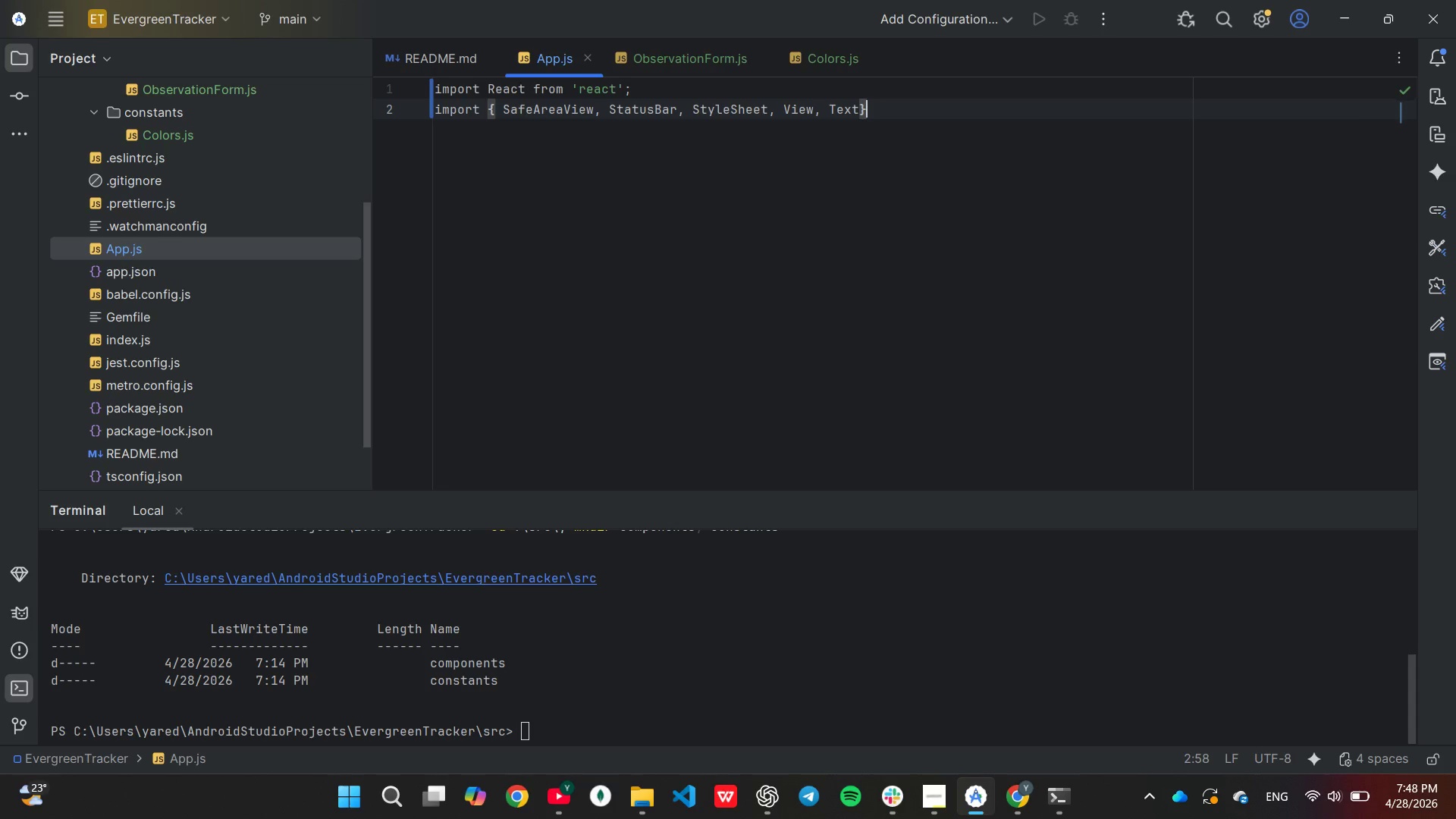 
type( from r)
key(Backspace)
type('react-native)
 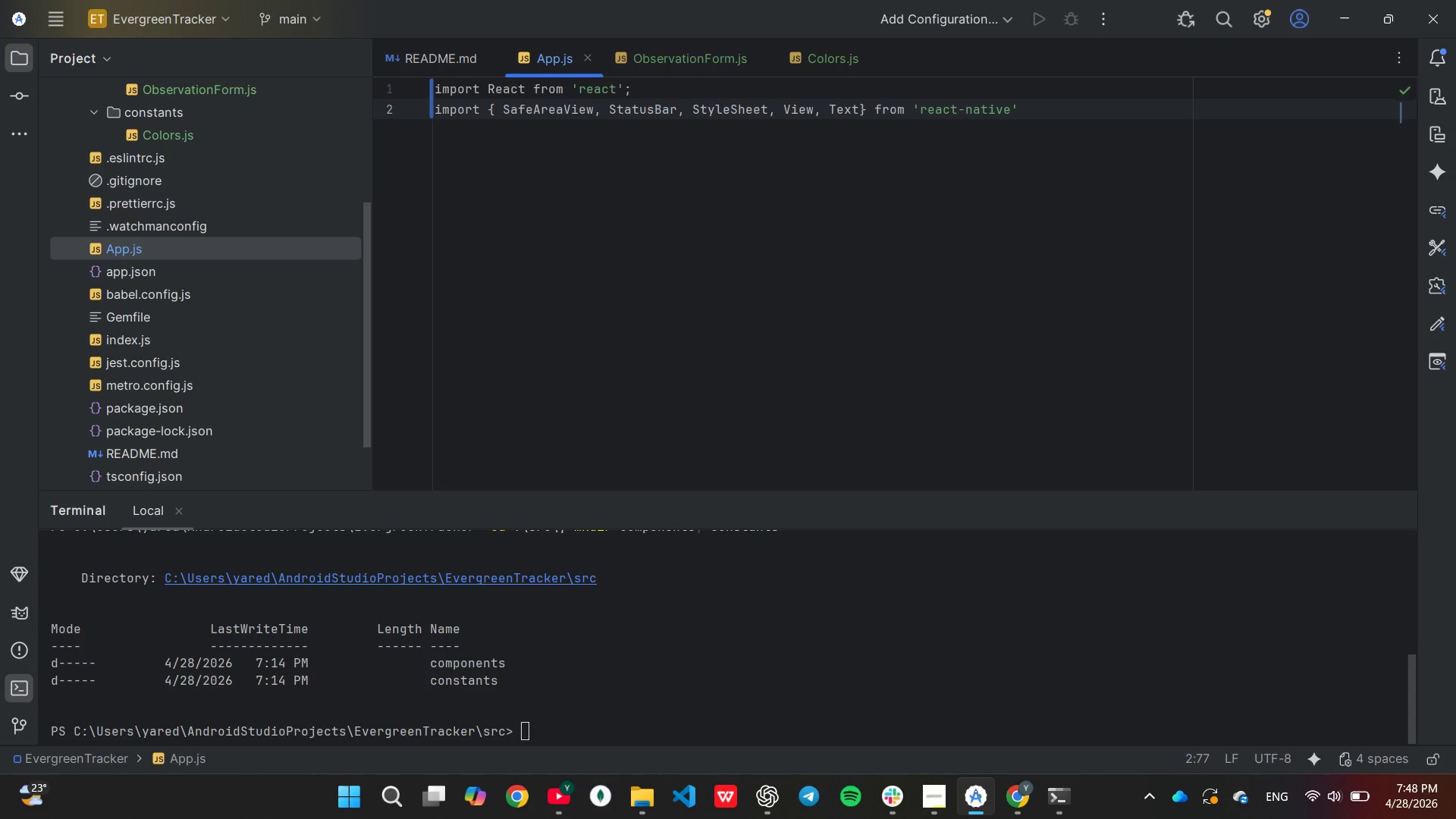 
key(ArrowRight)
 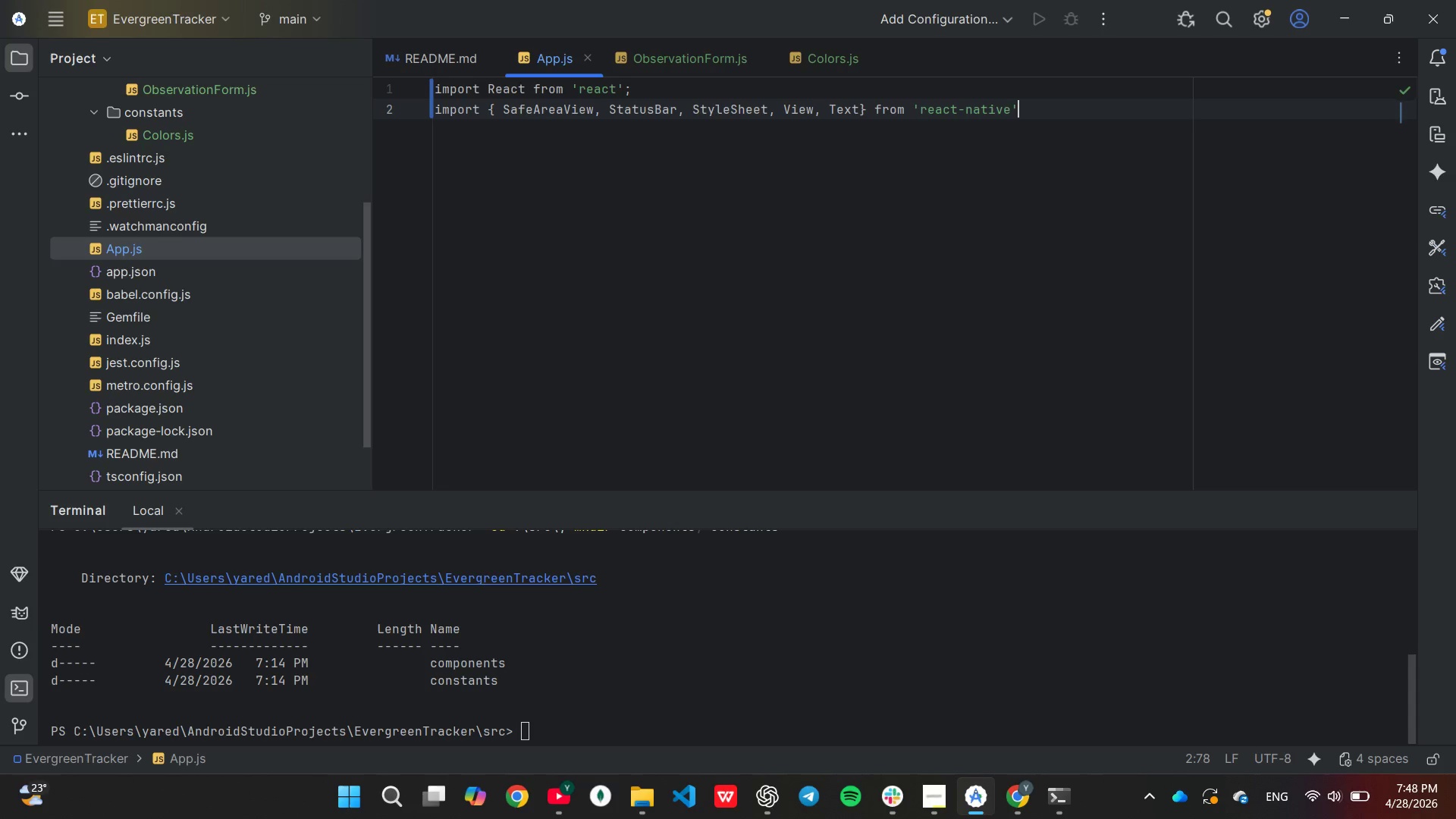 
key(Semicolon)
 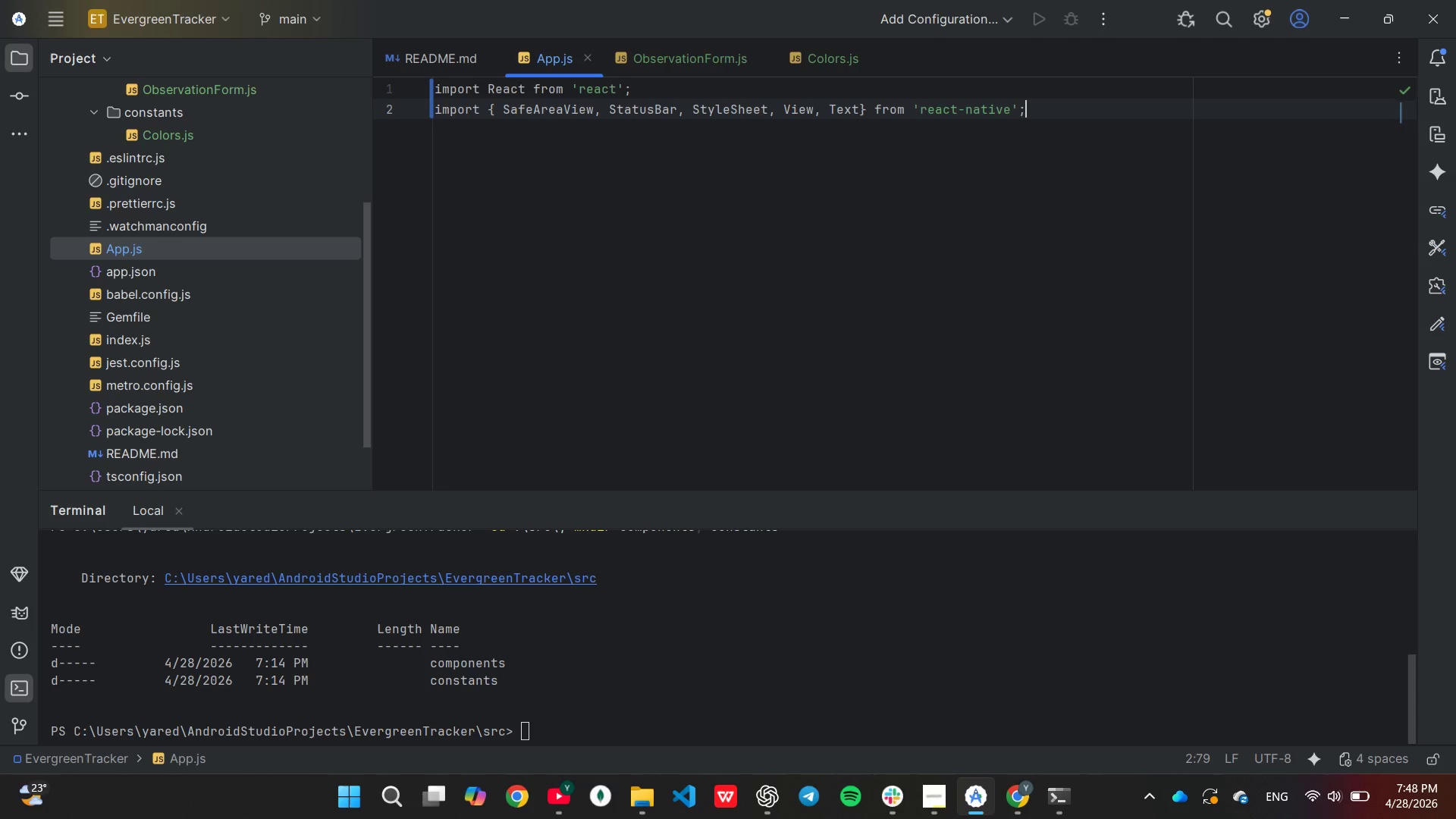 
key(Enter)
 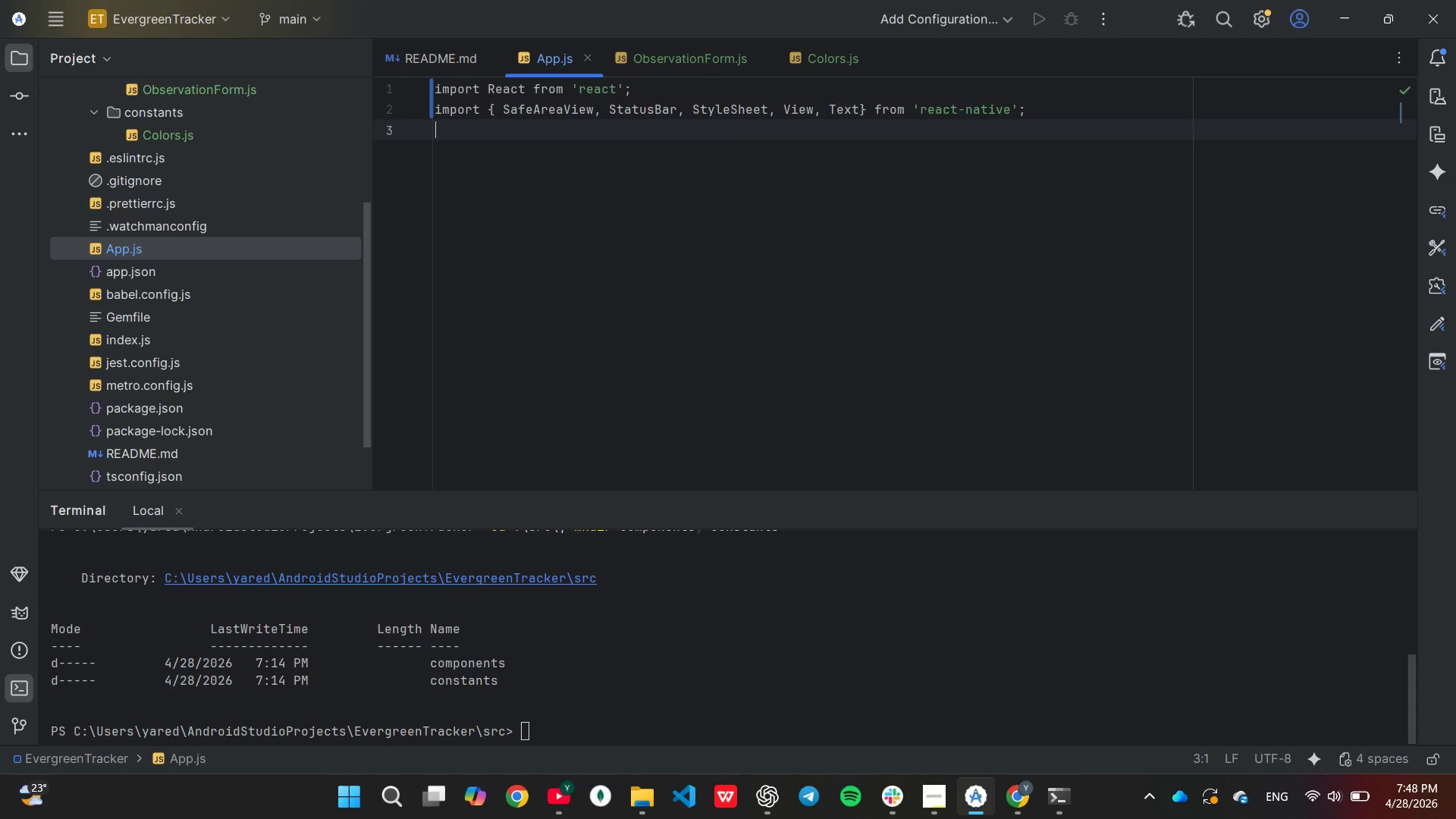 
type(im)
 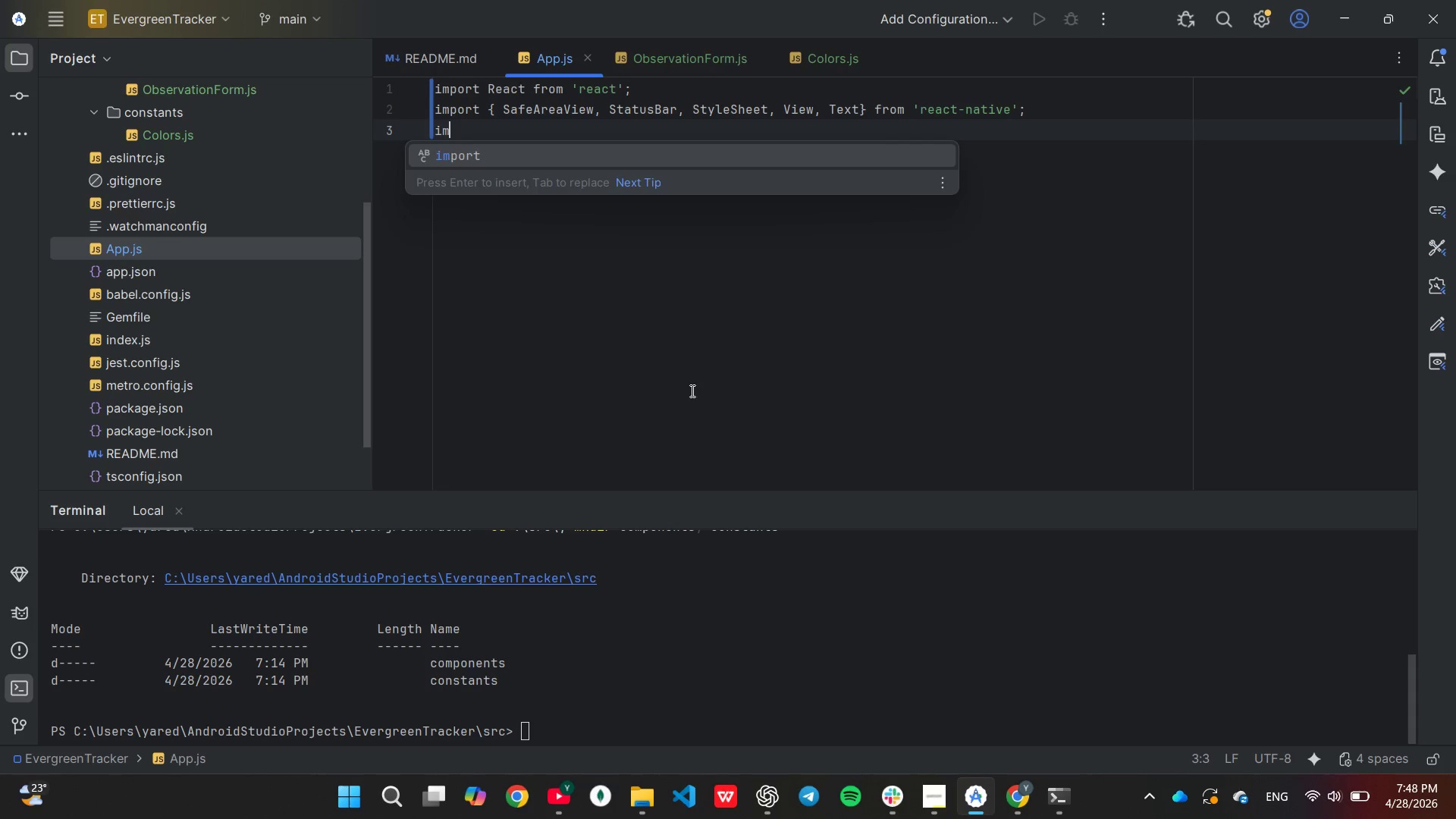 
key(Enter)
 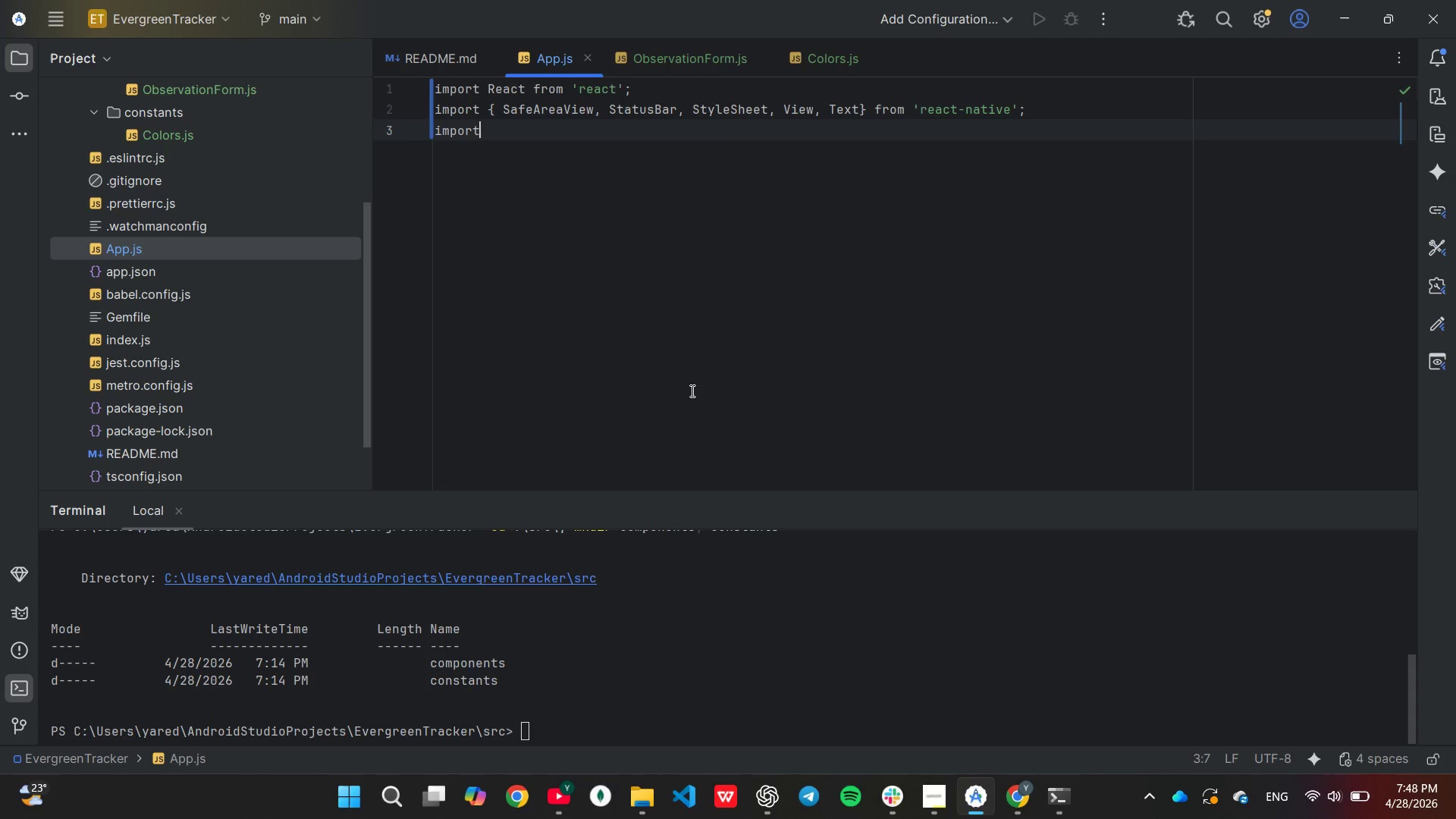 
type( Obser)
key(Tab)
 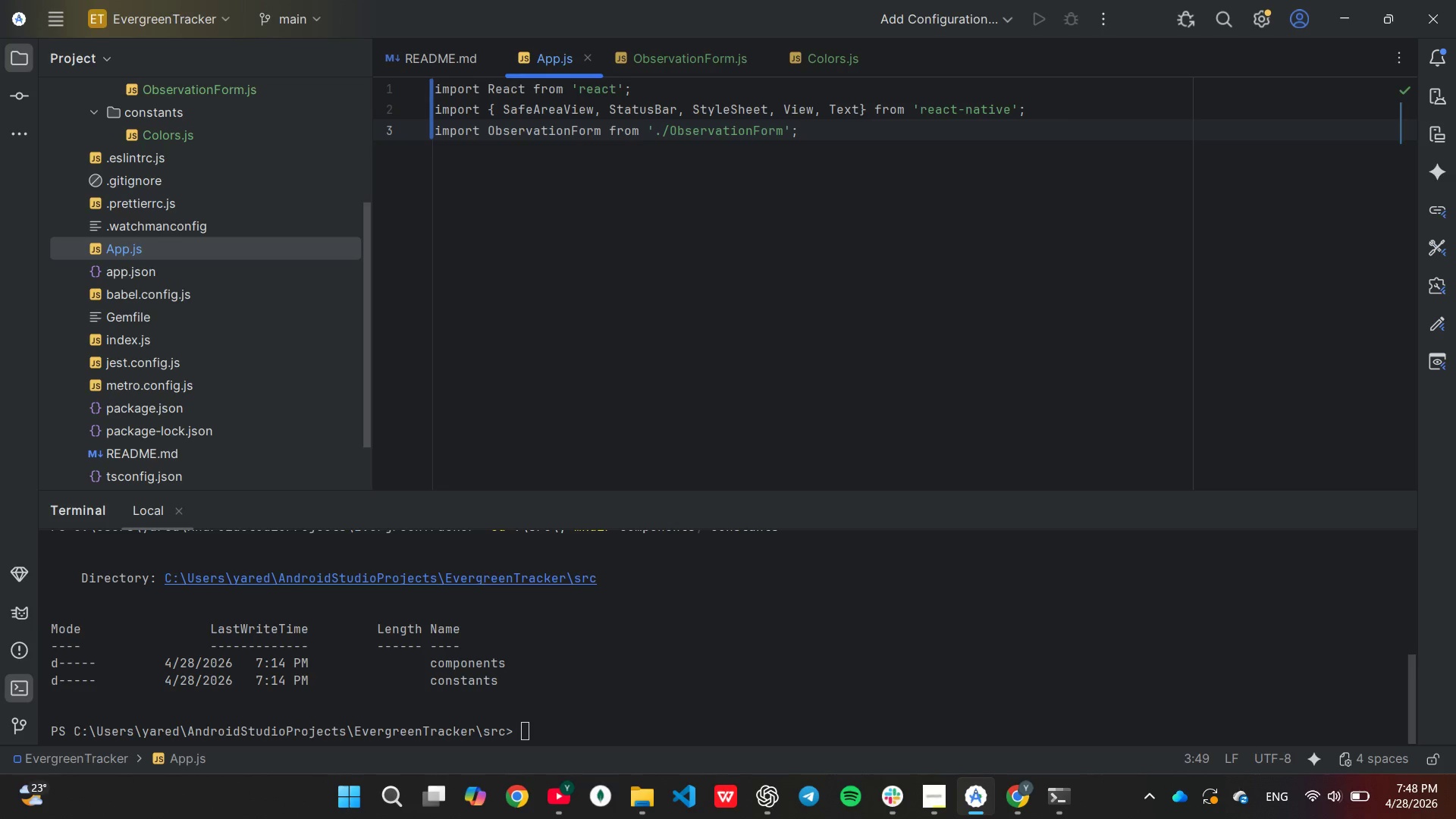 
hold_key(key=ArrowLeft, duration=1.02)
 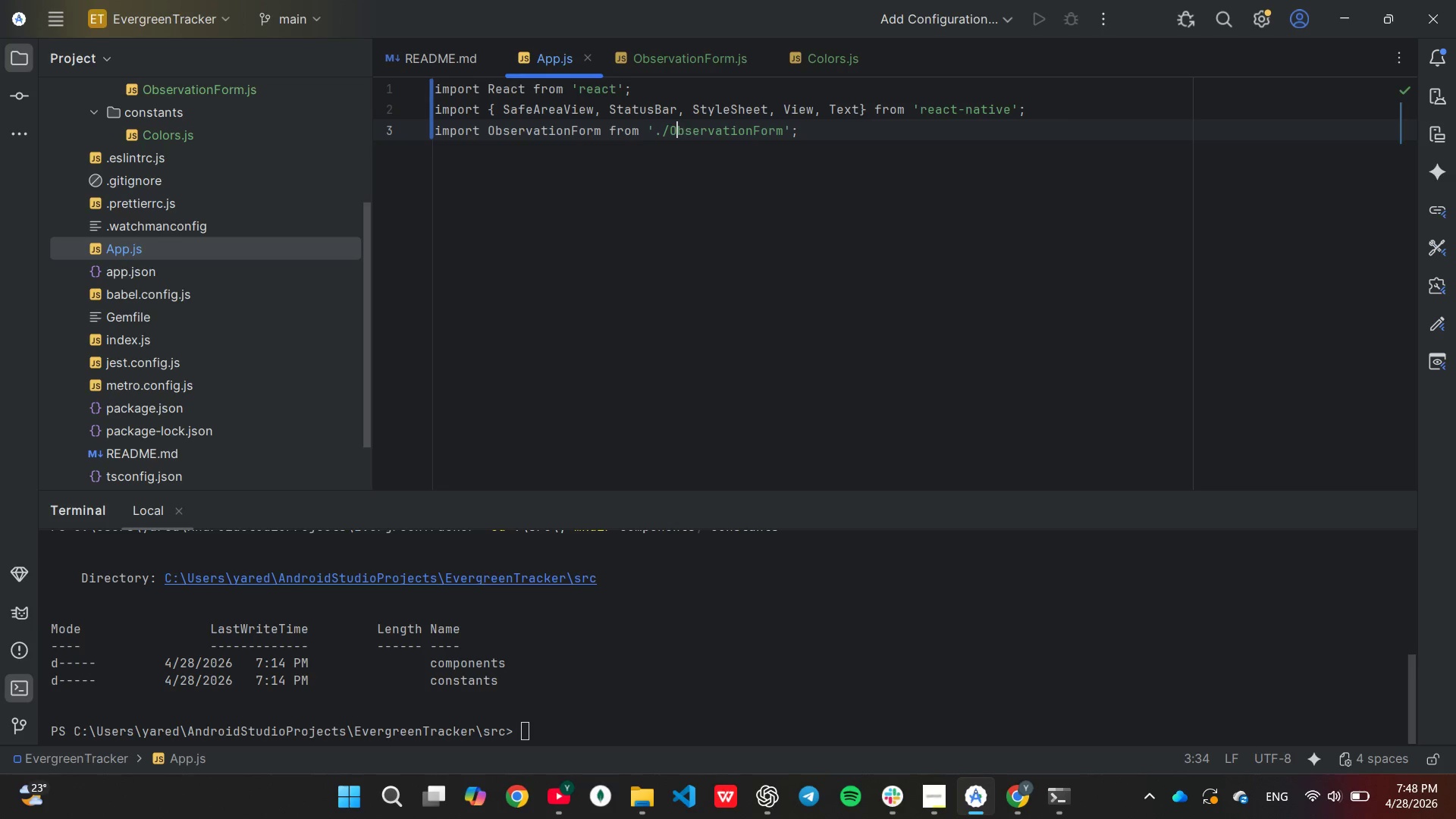 
key(ArrowLeft)
 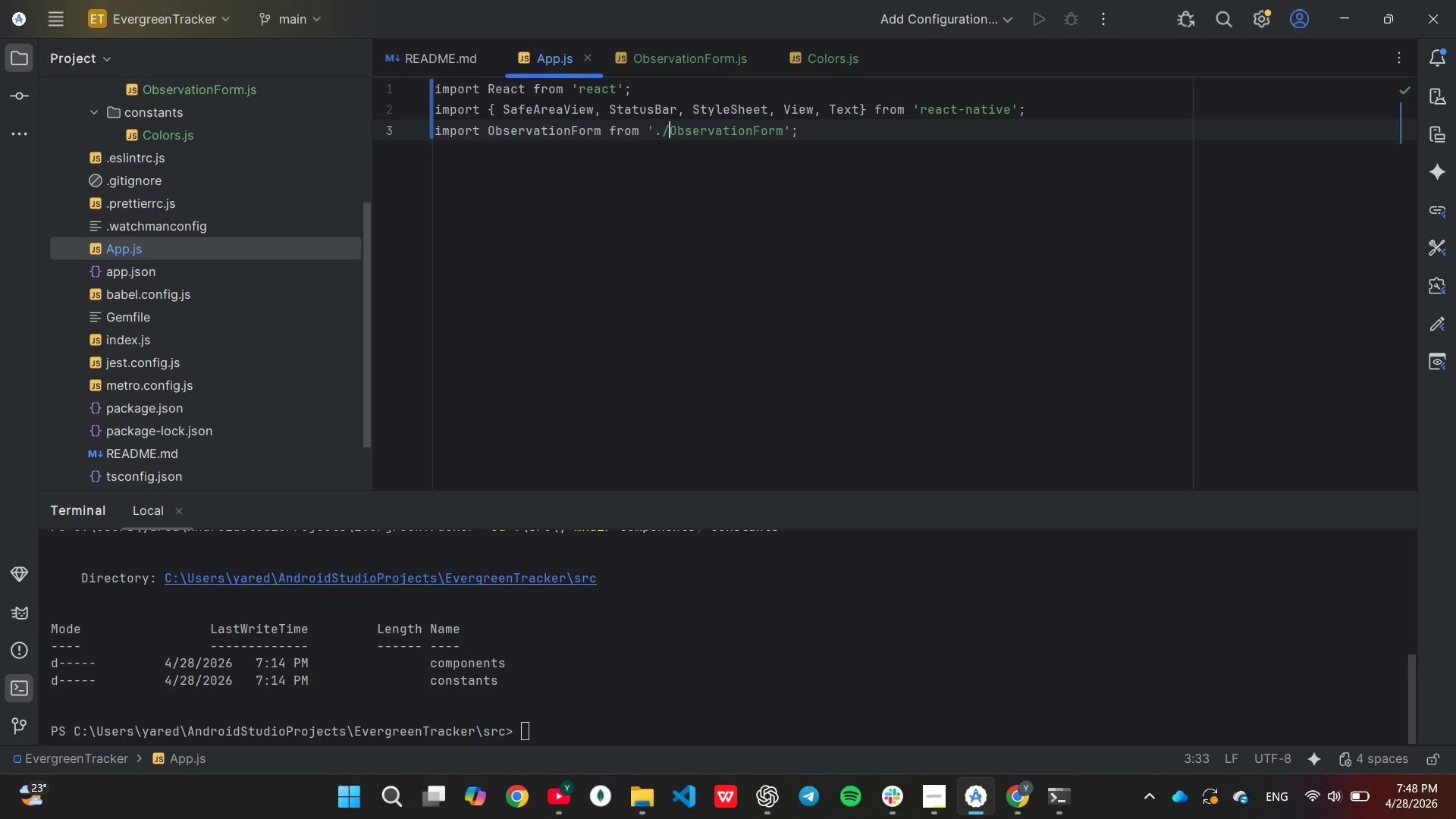 
key(ArrowLeft)
 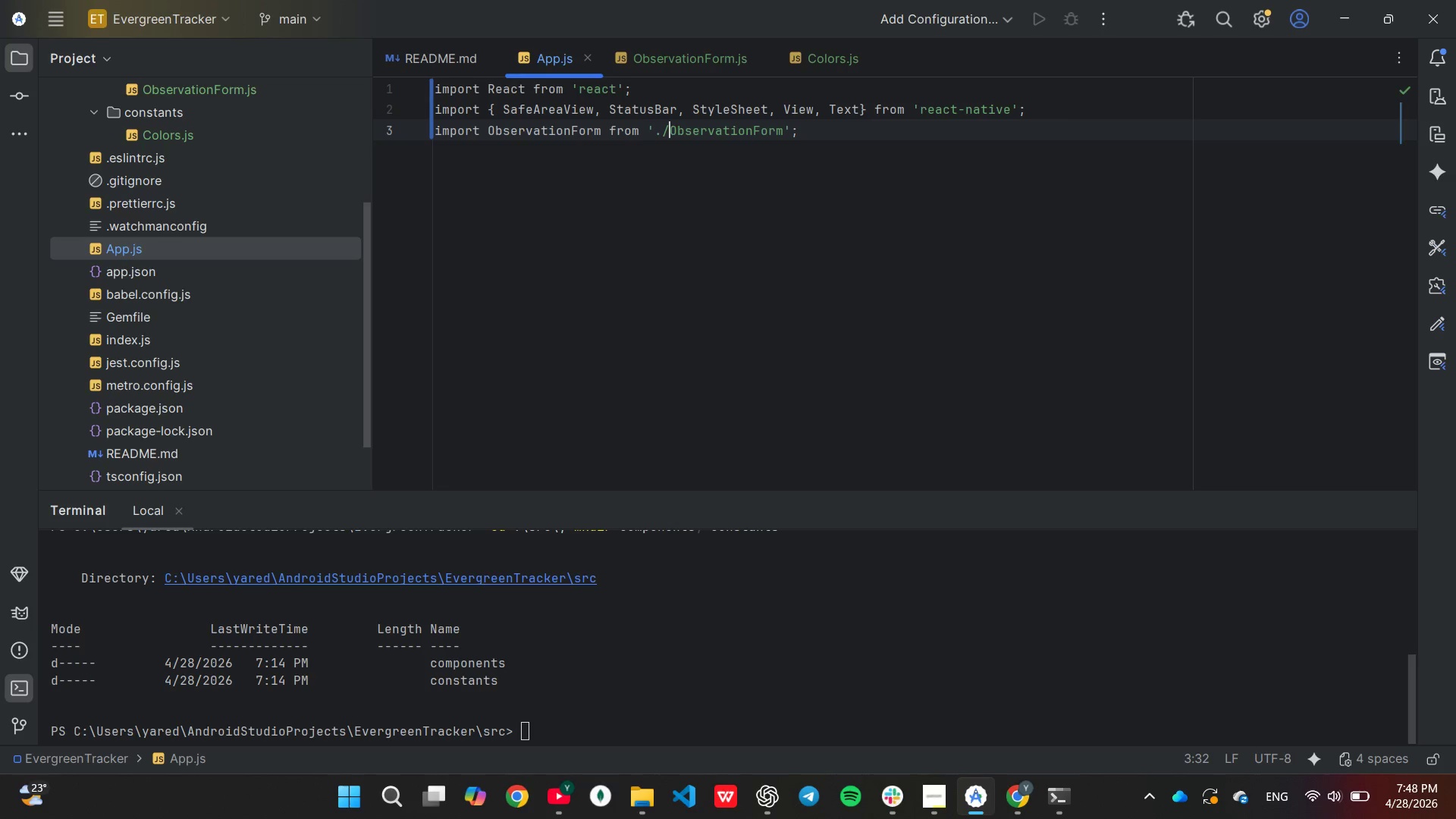 
type(src/)
key(Tab)
type([End])
 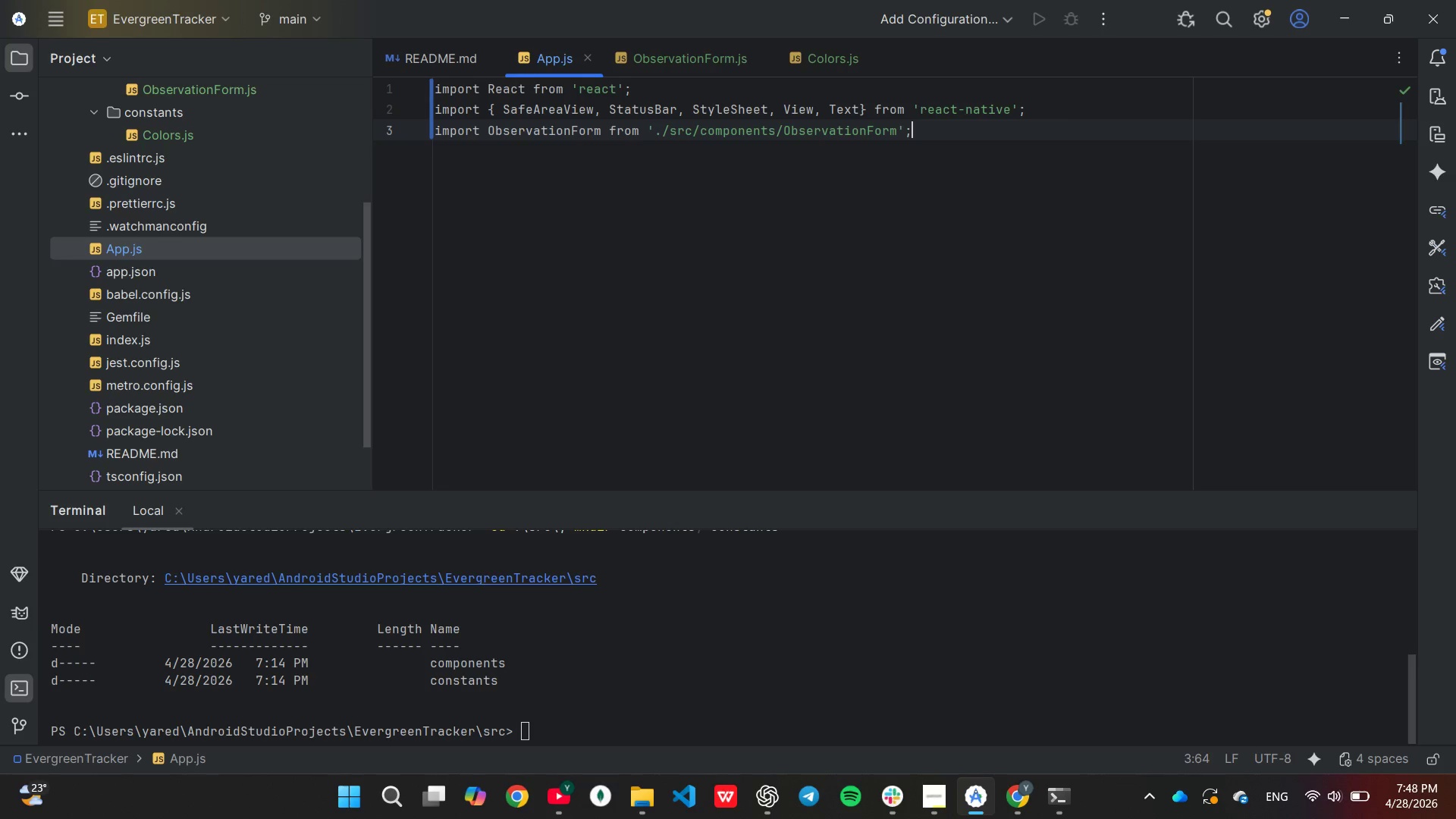 
key(Enter)
 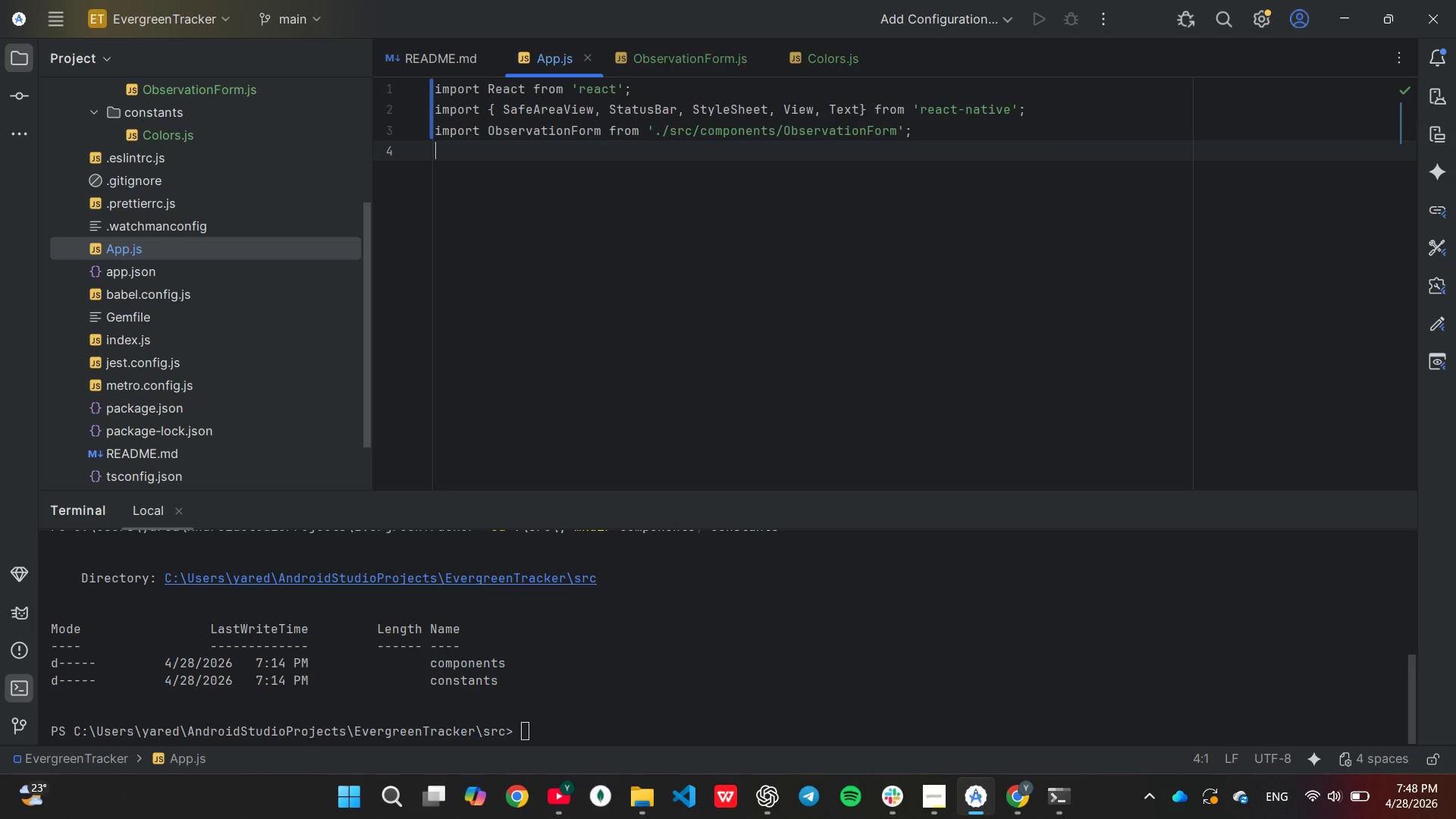 
type(im)
 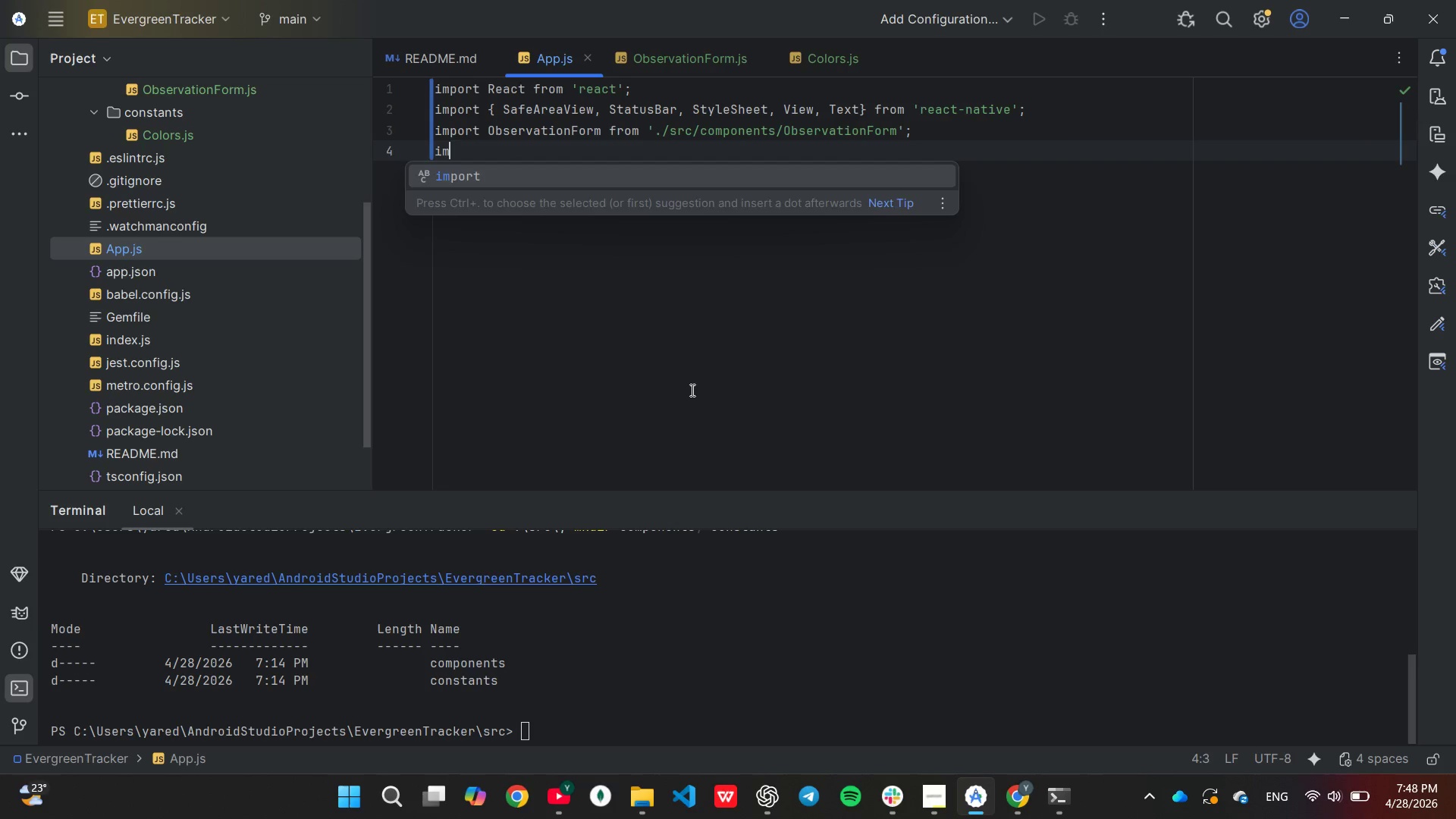 
key(Enter)
 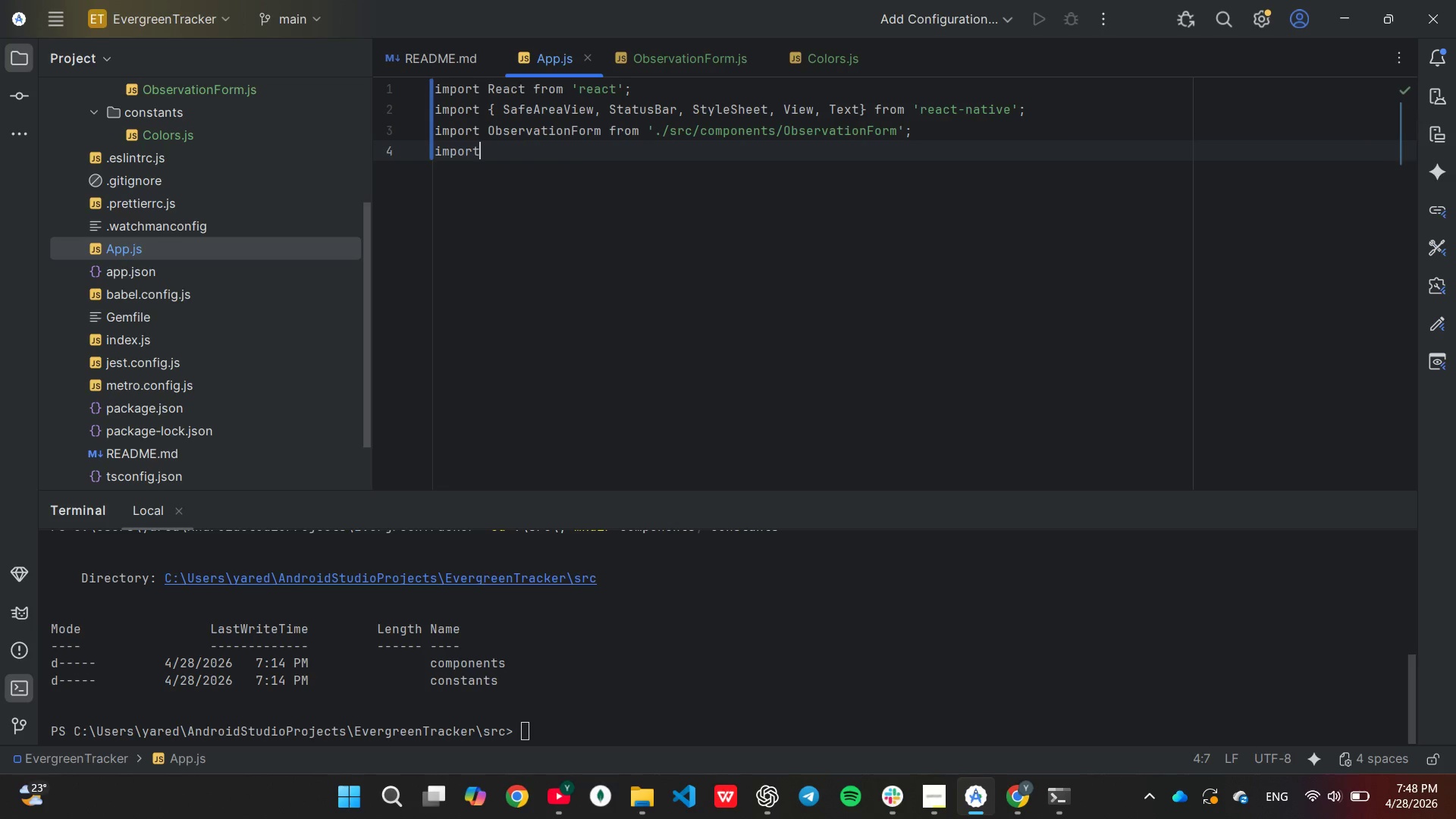 
type( { COlor)
key(Backspace)
key(Backspace)
key(Backspace)
key(Backspace)
type(olors )
 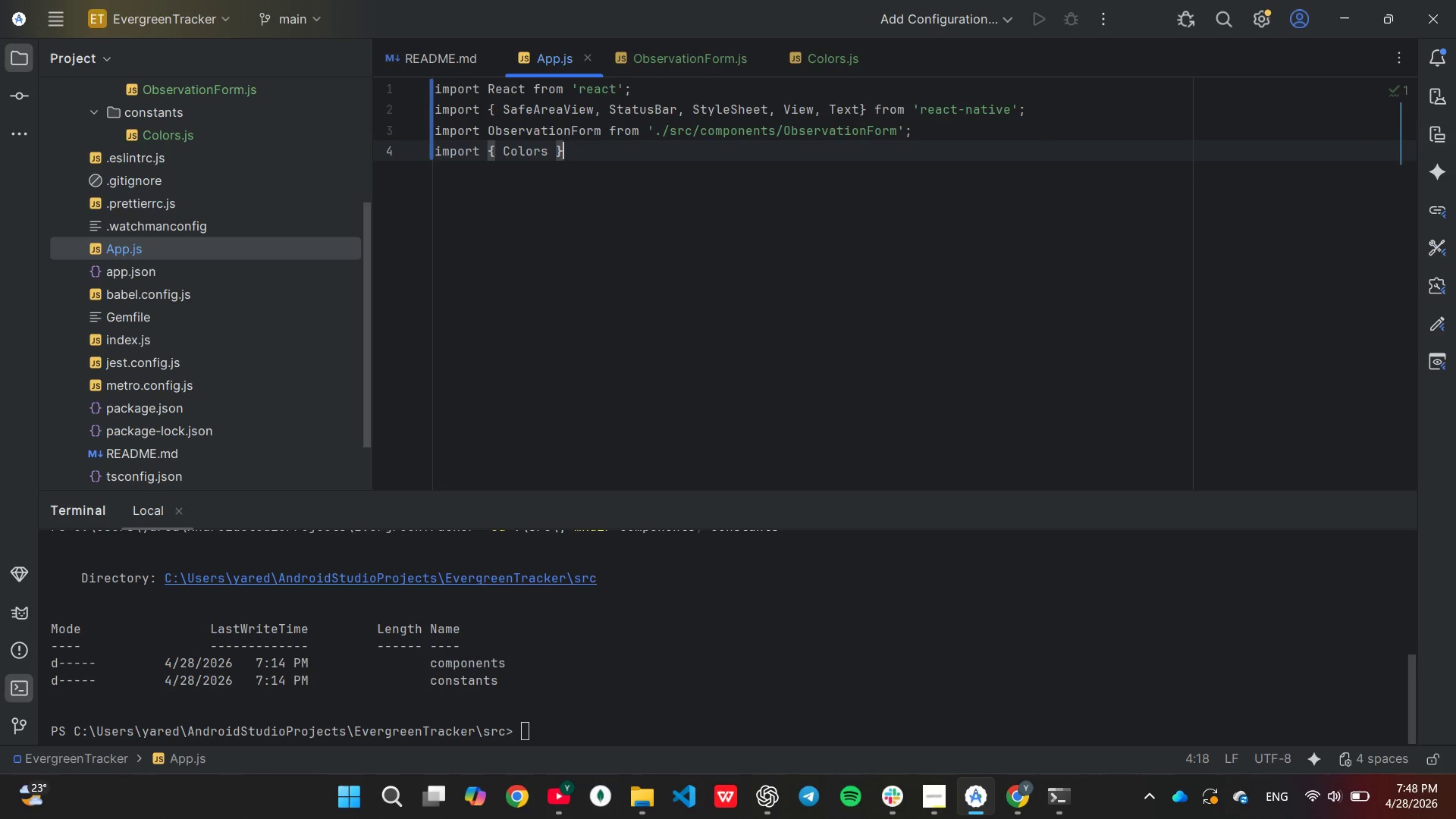 
 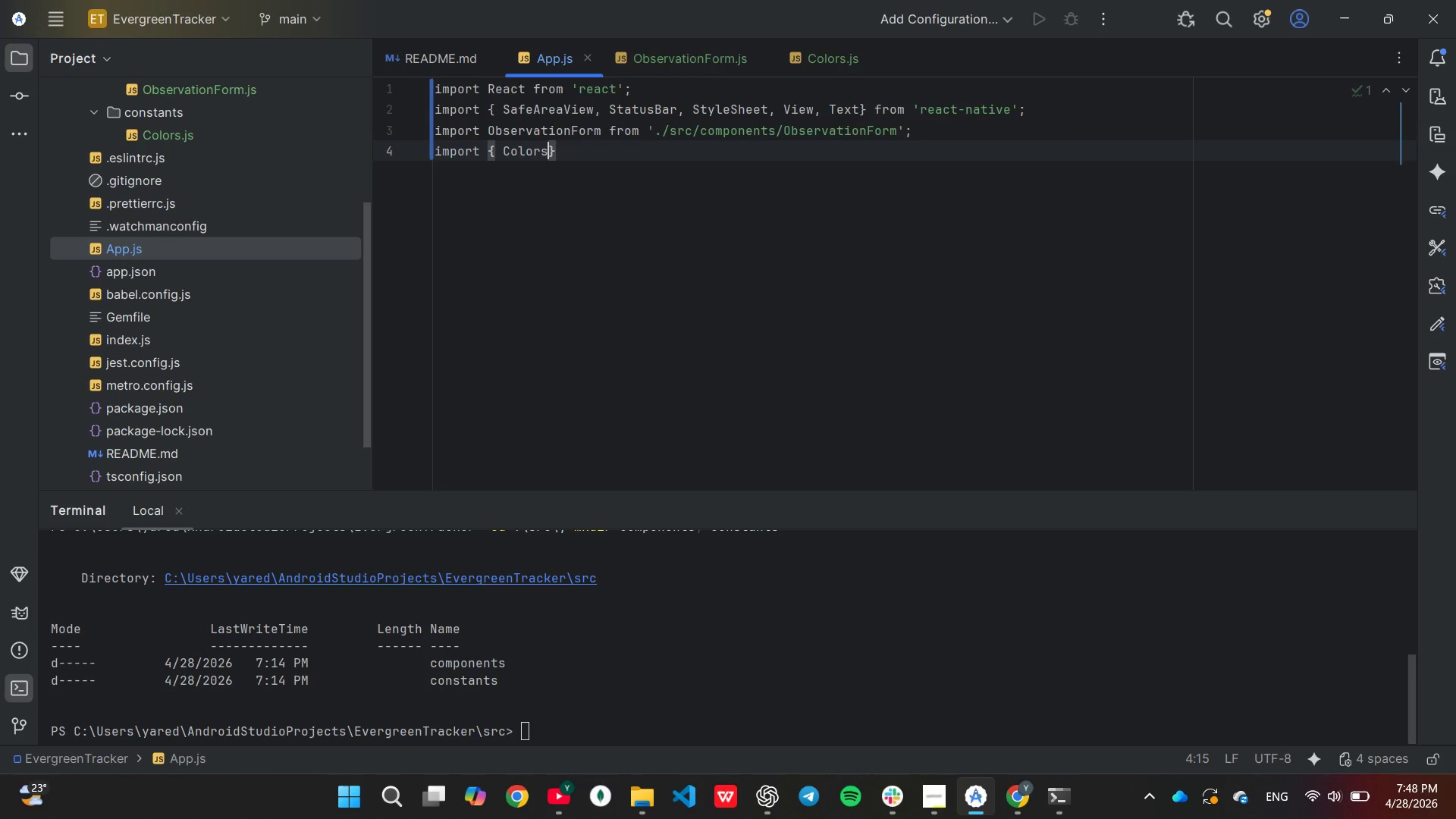 
key(ArrowRight)
 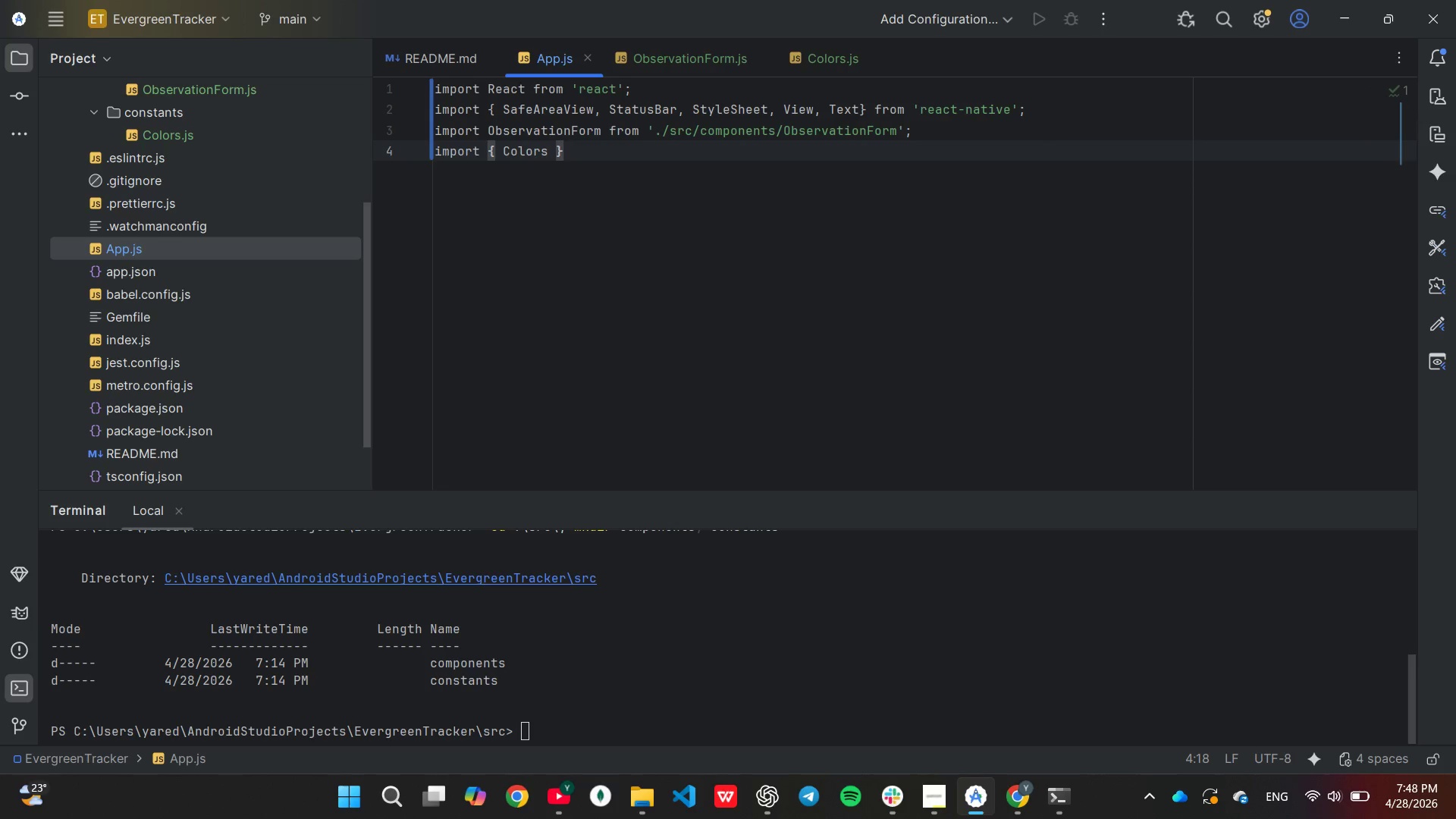 
type( from './src/constants/Coo)
key(Backspace)
type(lors)
 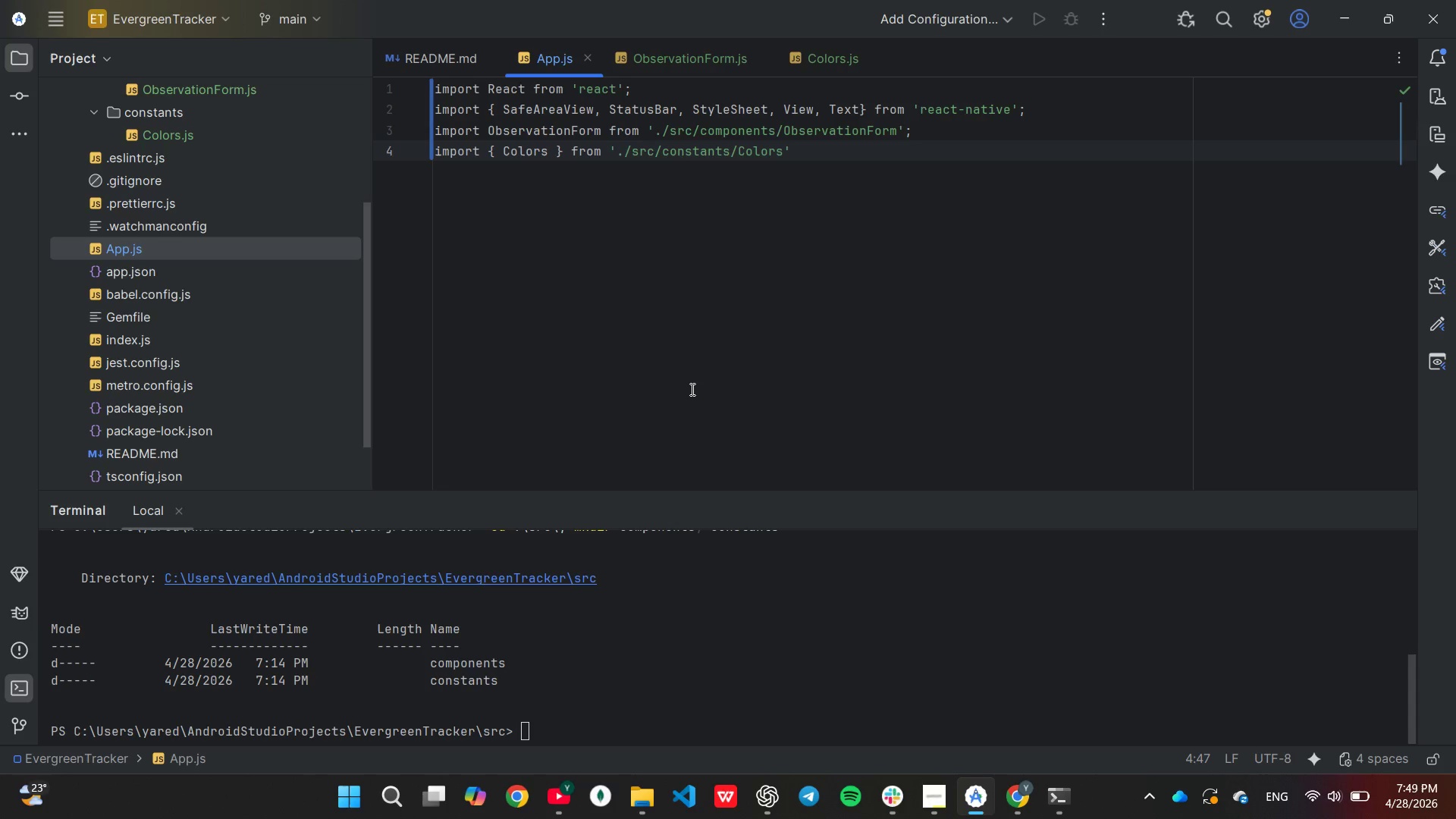 
key(ArrowRight)
 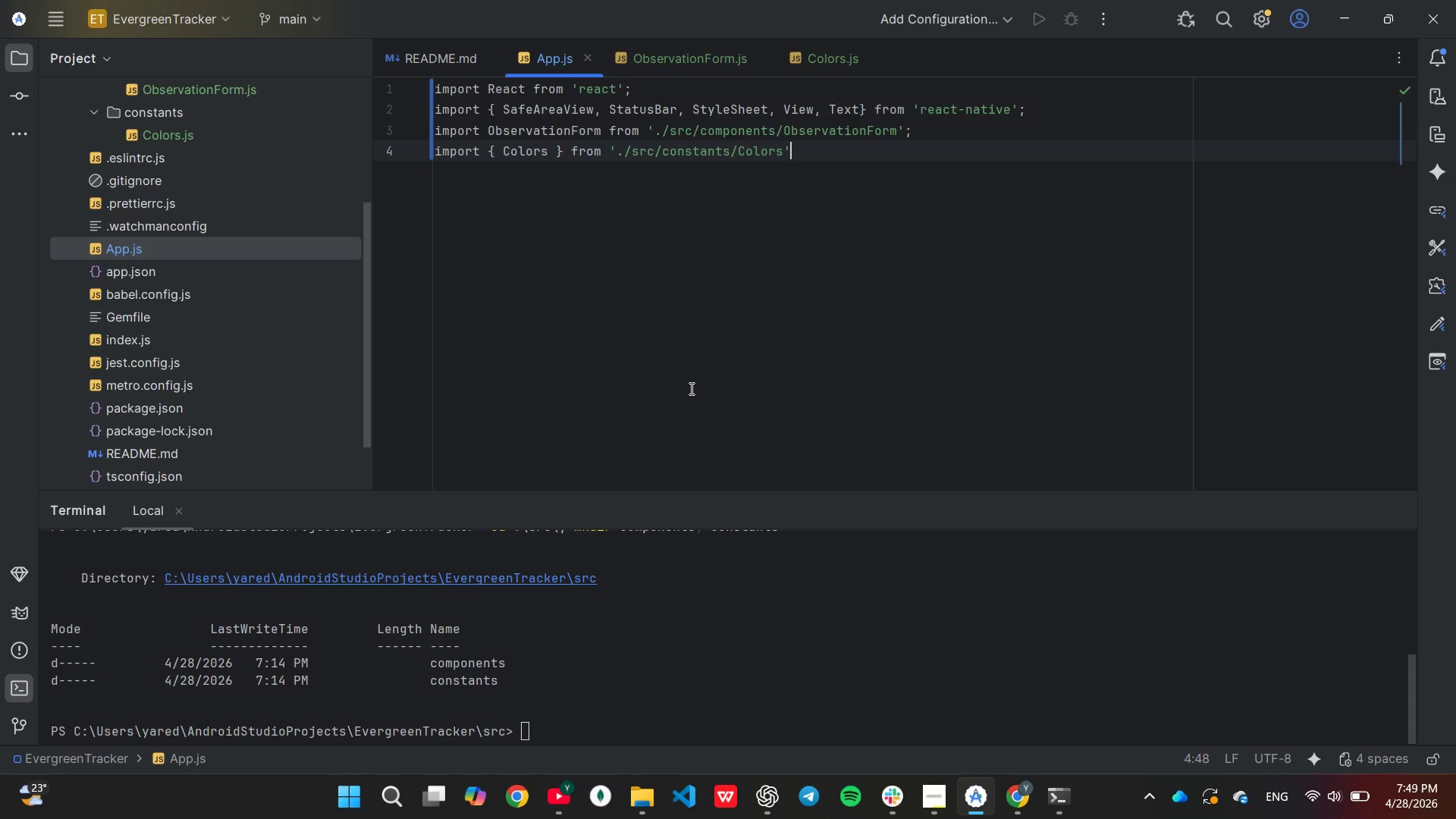 
key(Semicolon)
 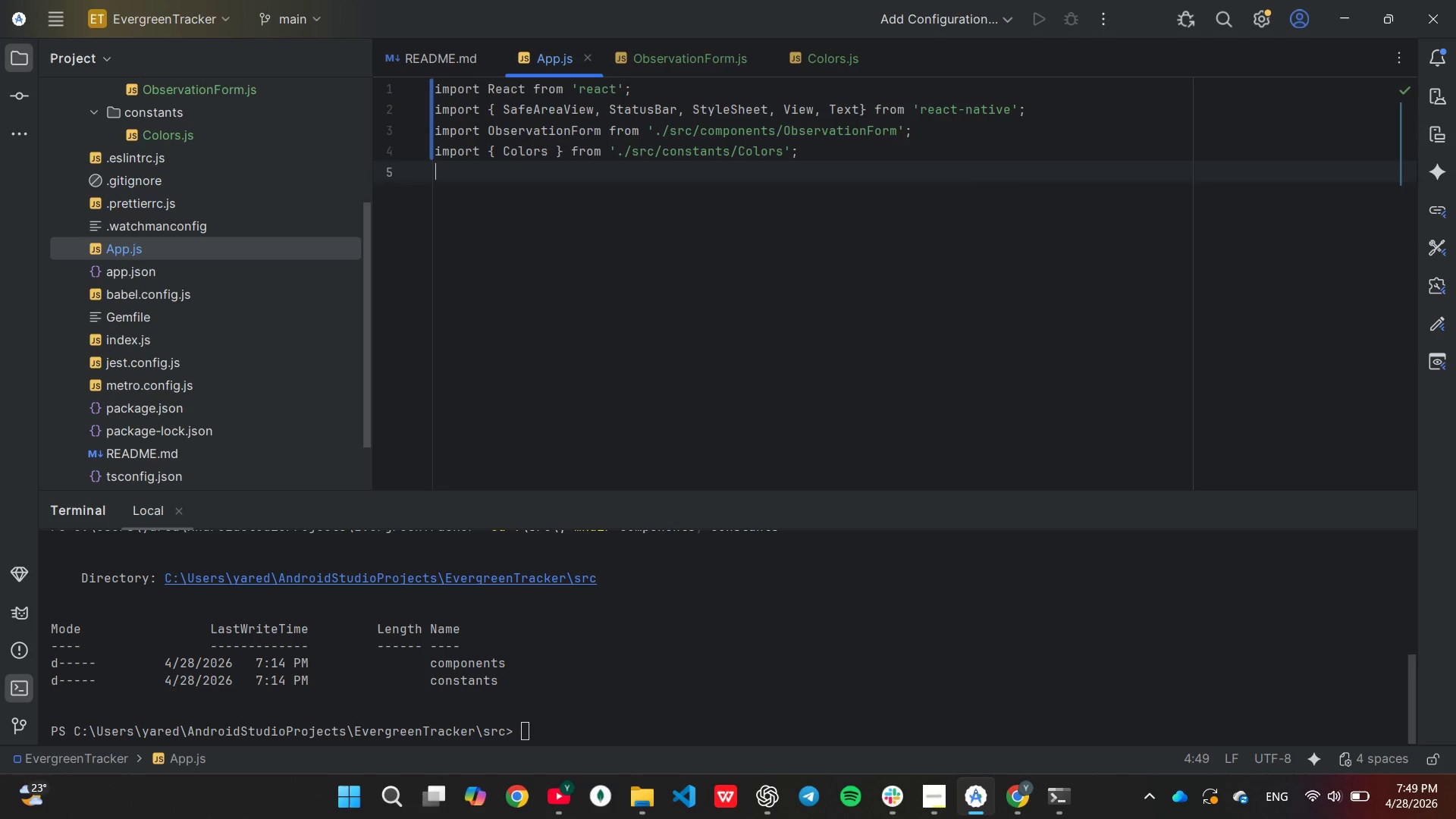 
key(Enter)
 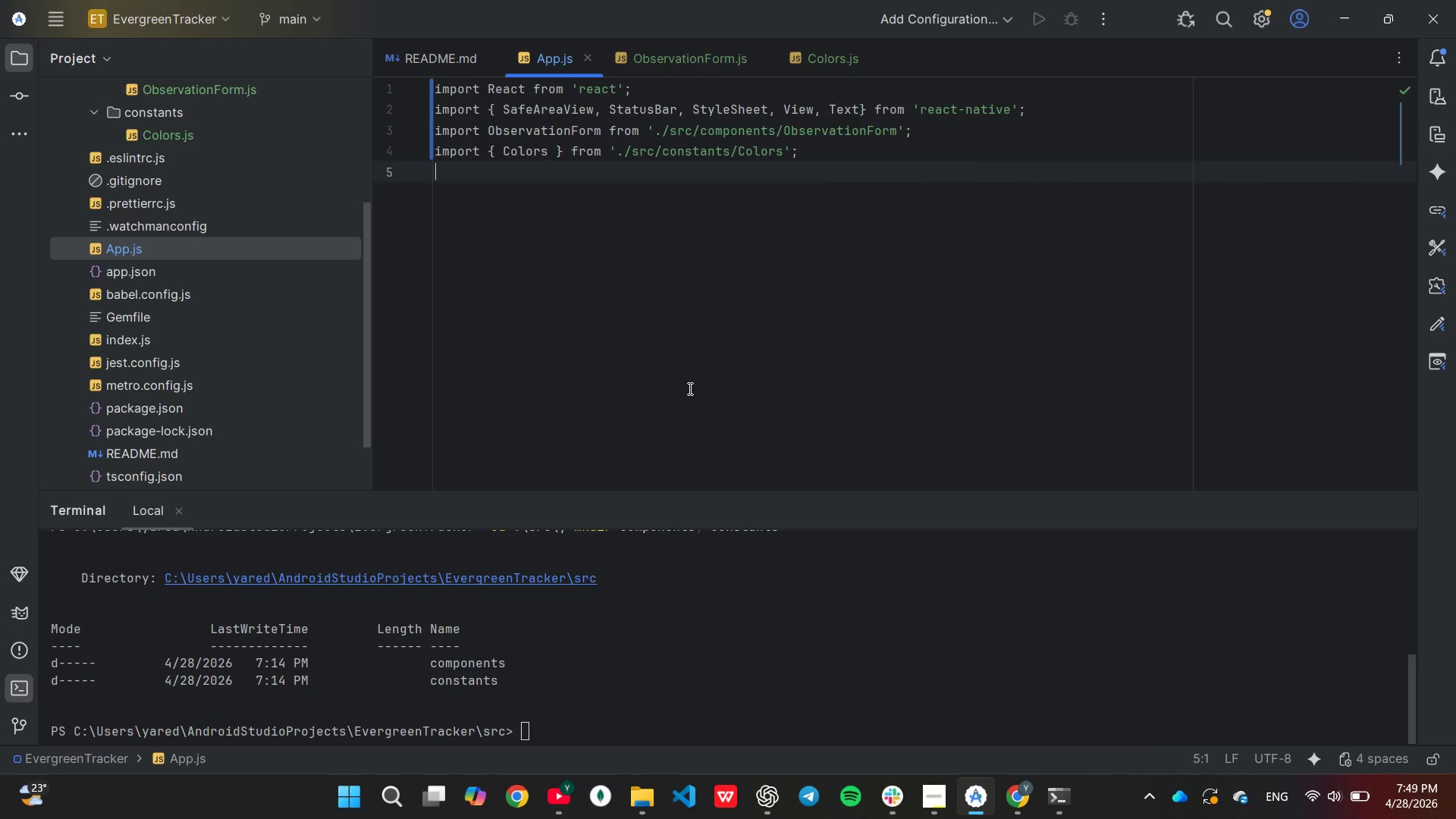 
key(Enter)
 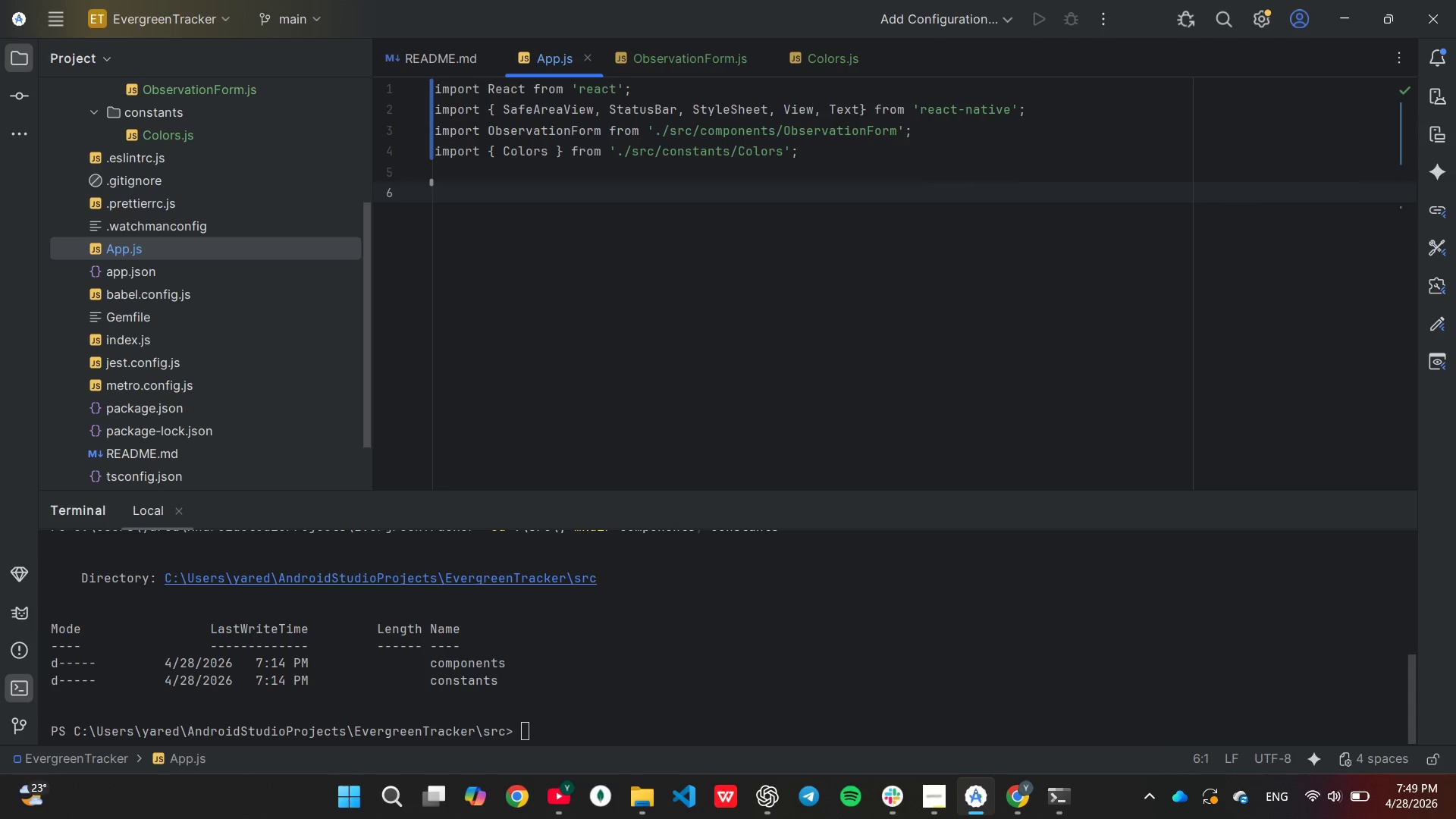 
type(const A[)
key(Backspace)
type(pp = ()
 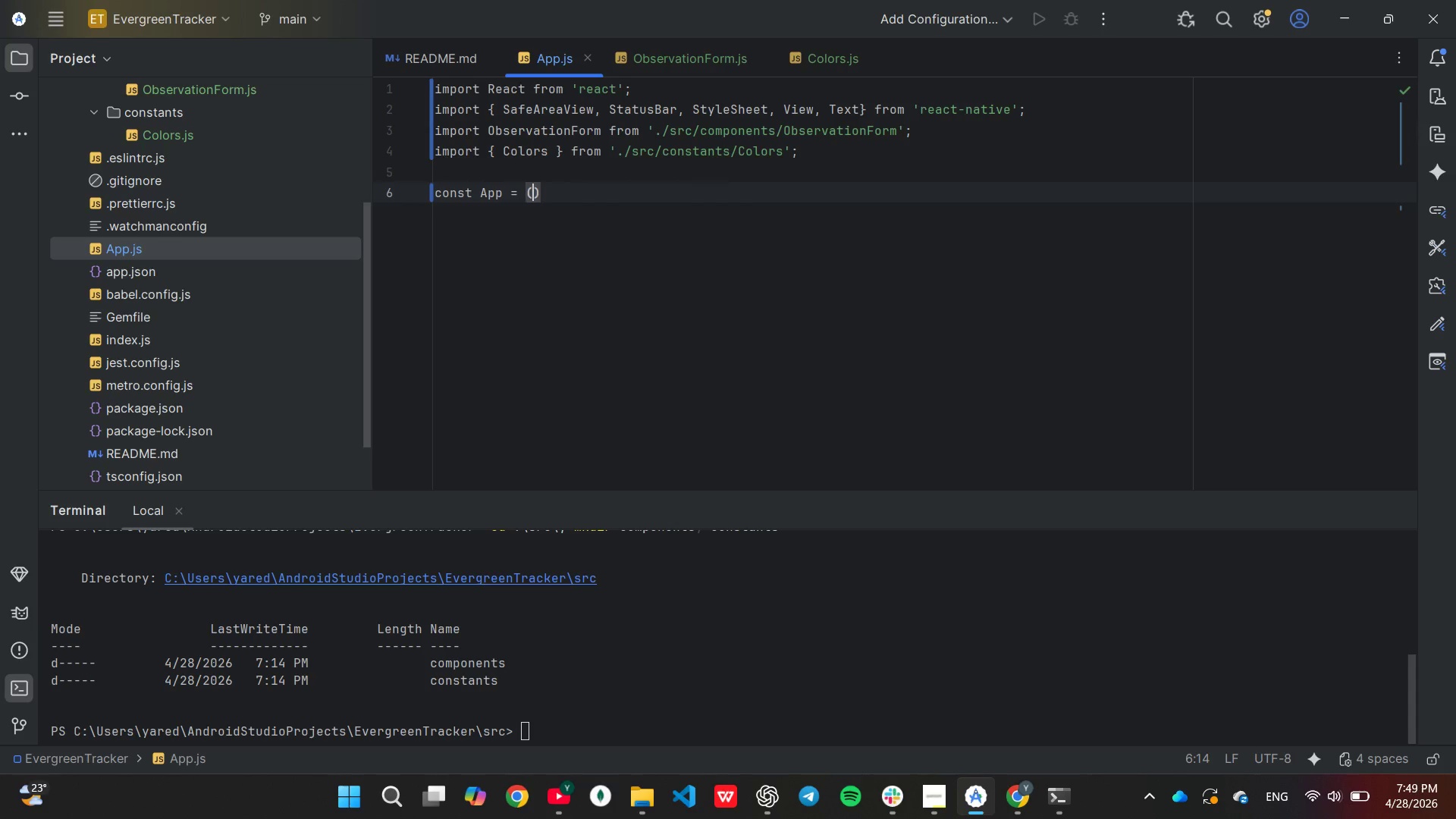 
key(ArrowRight)
 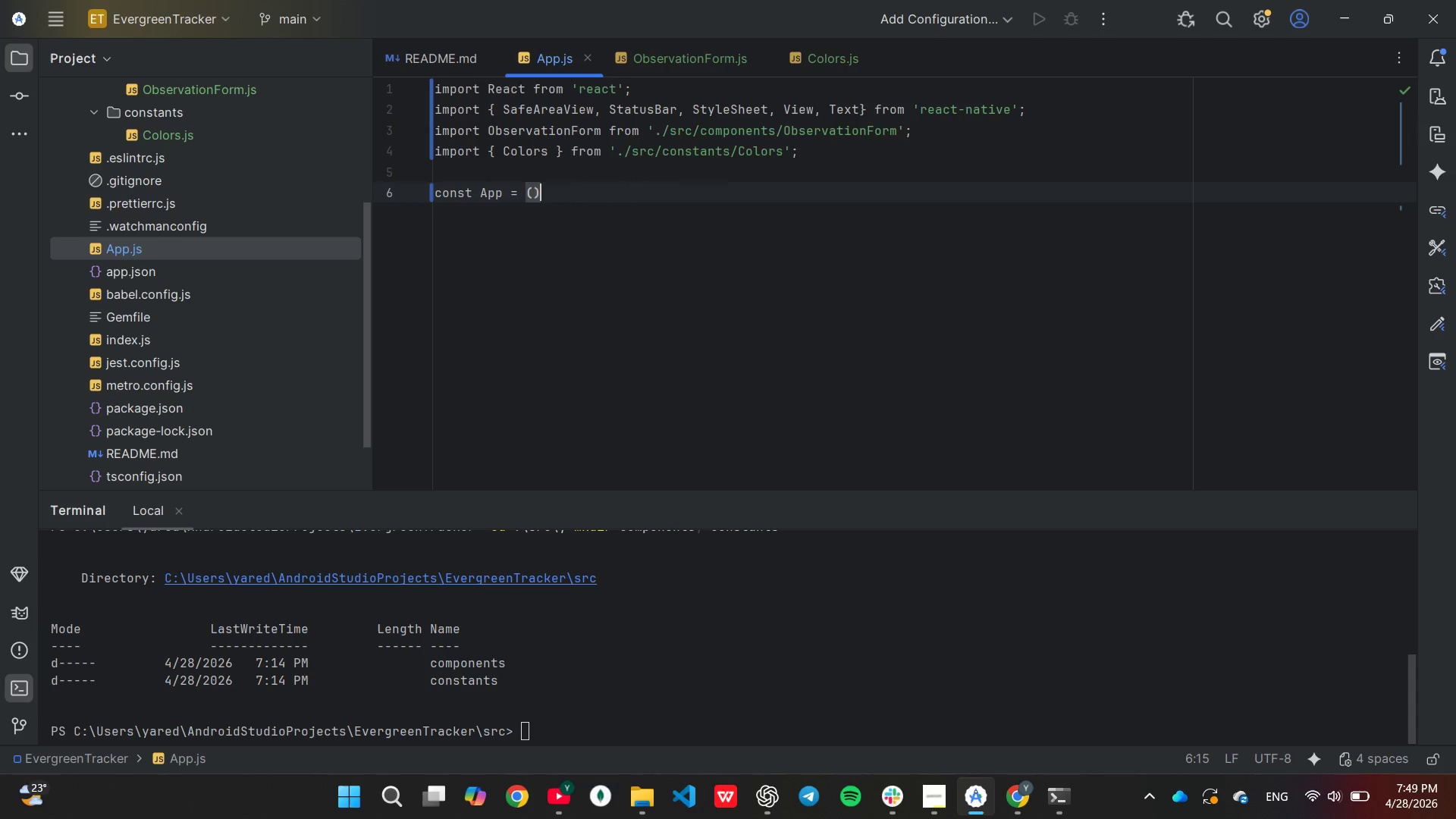 
key(Space)
 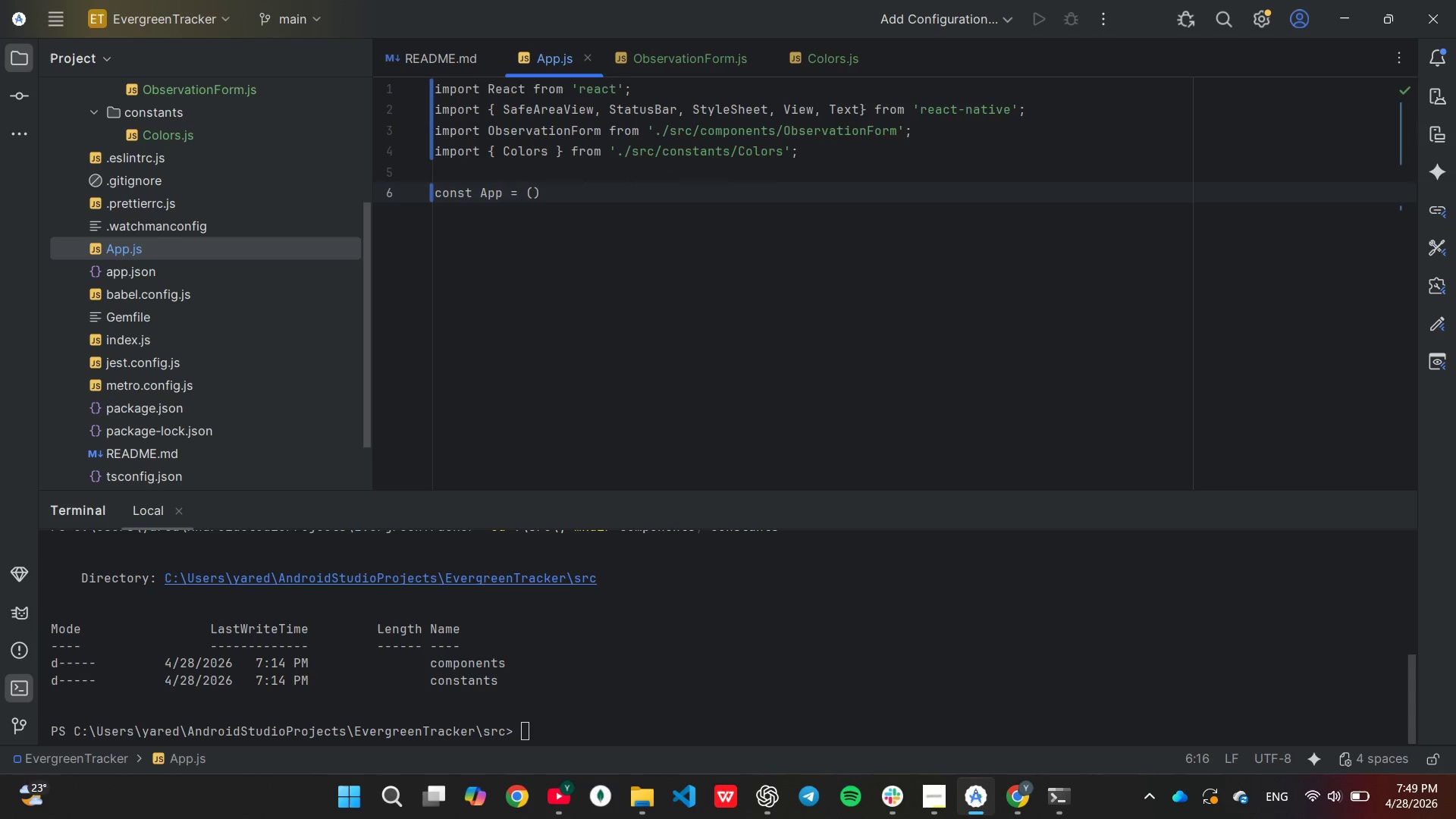 
key(Equal)
 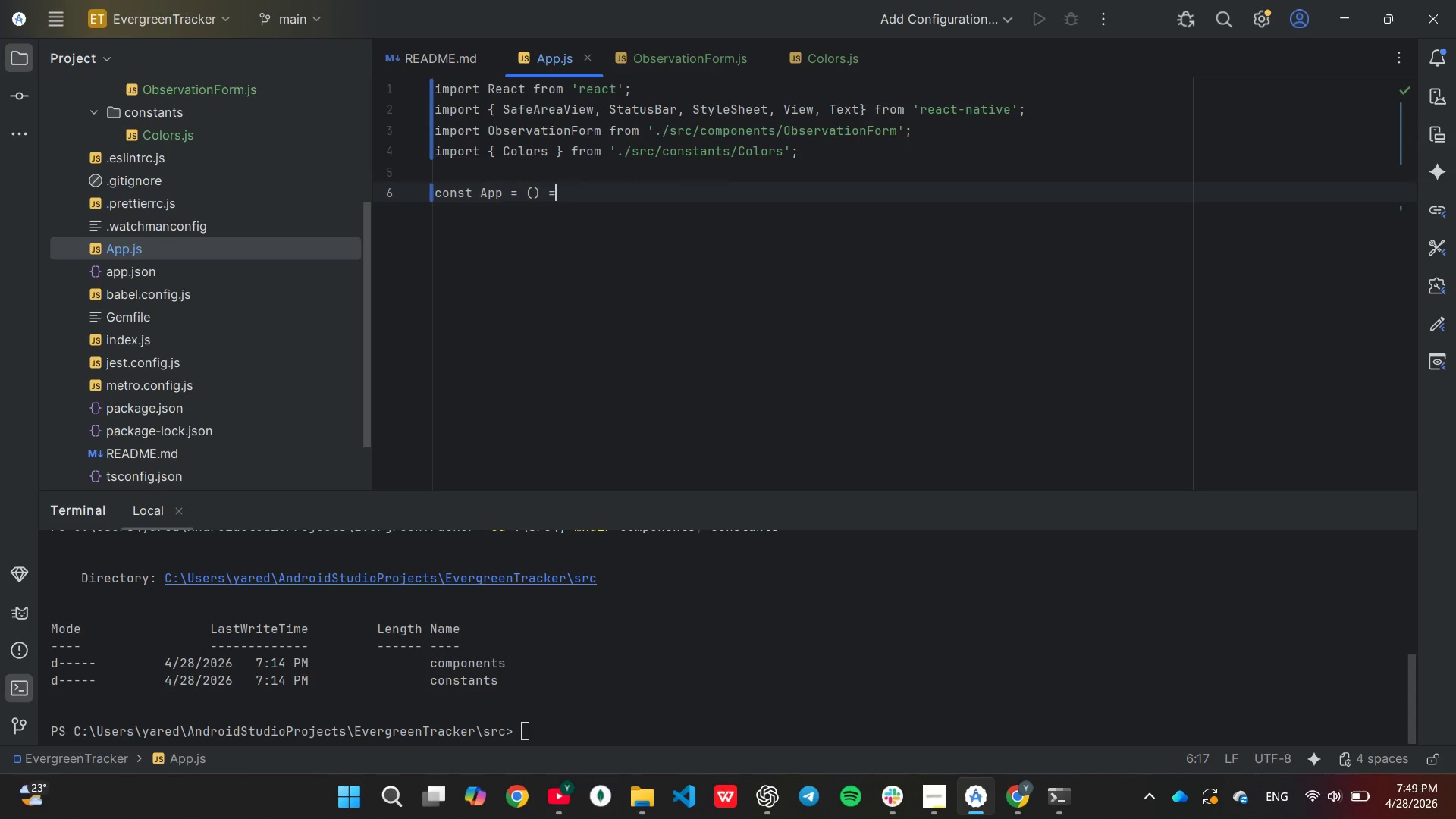 
key(Space)
 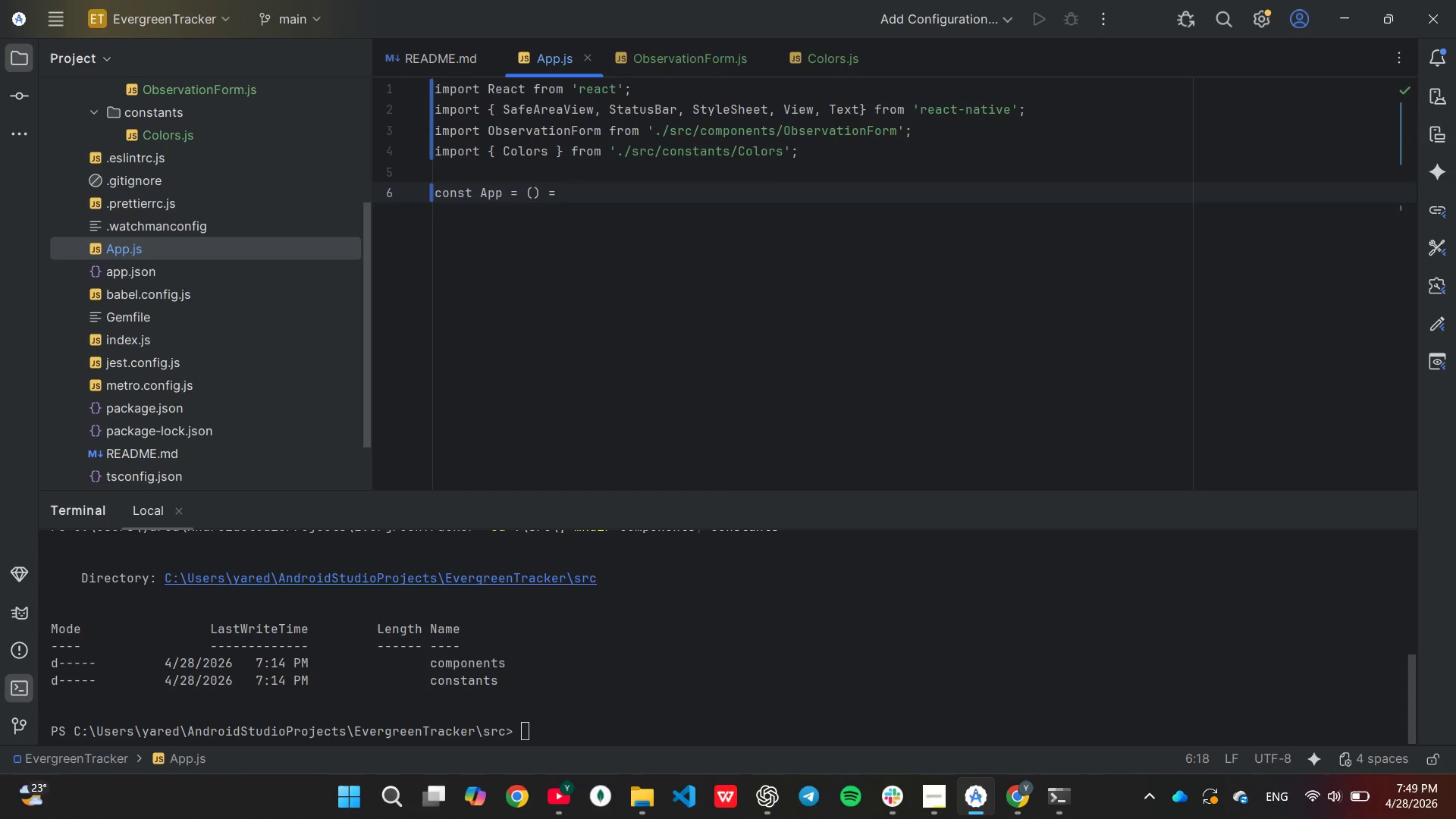 
key(Backspace)
 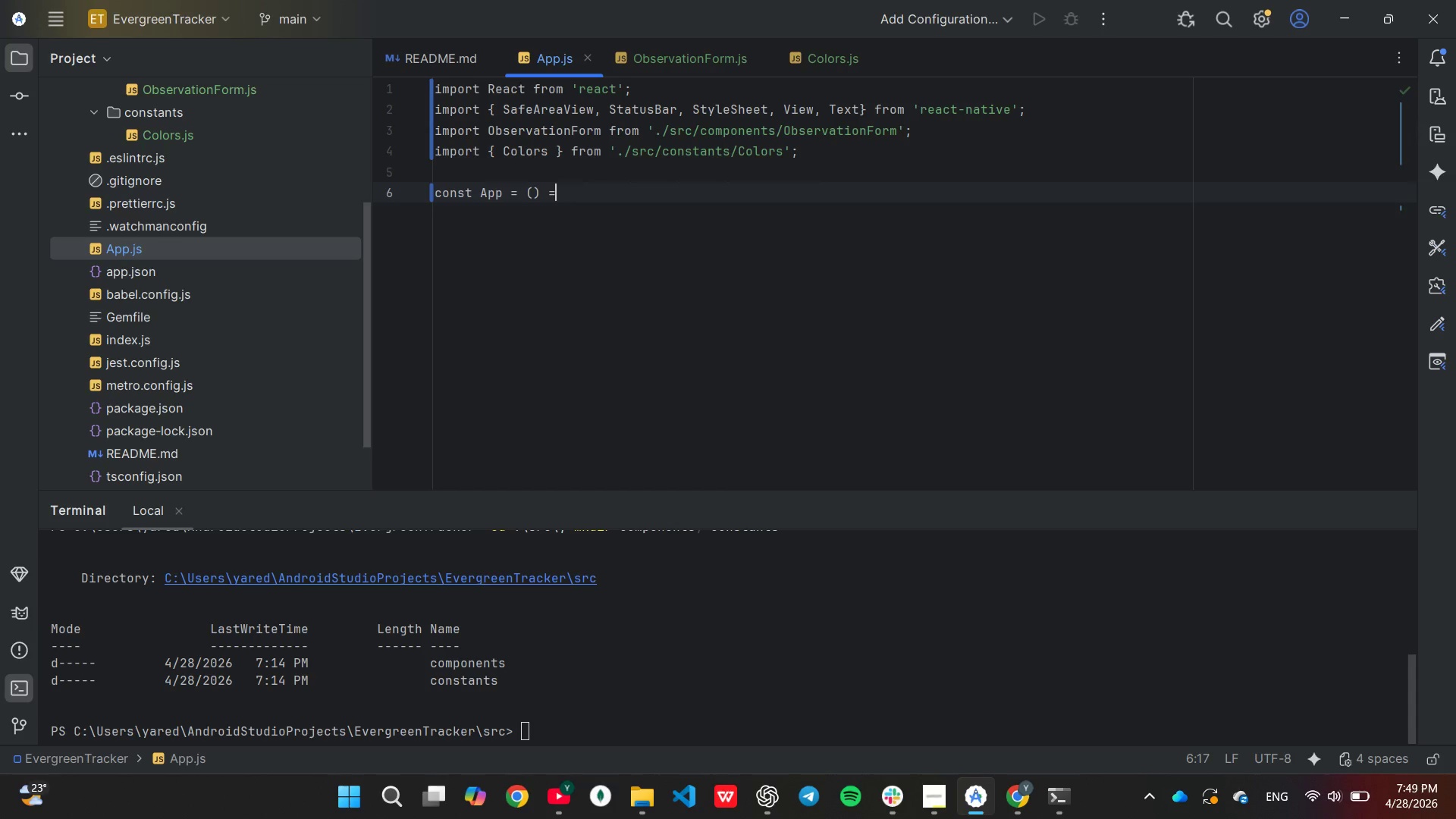 
key(Shift+Period)
 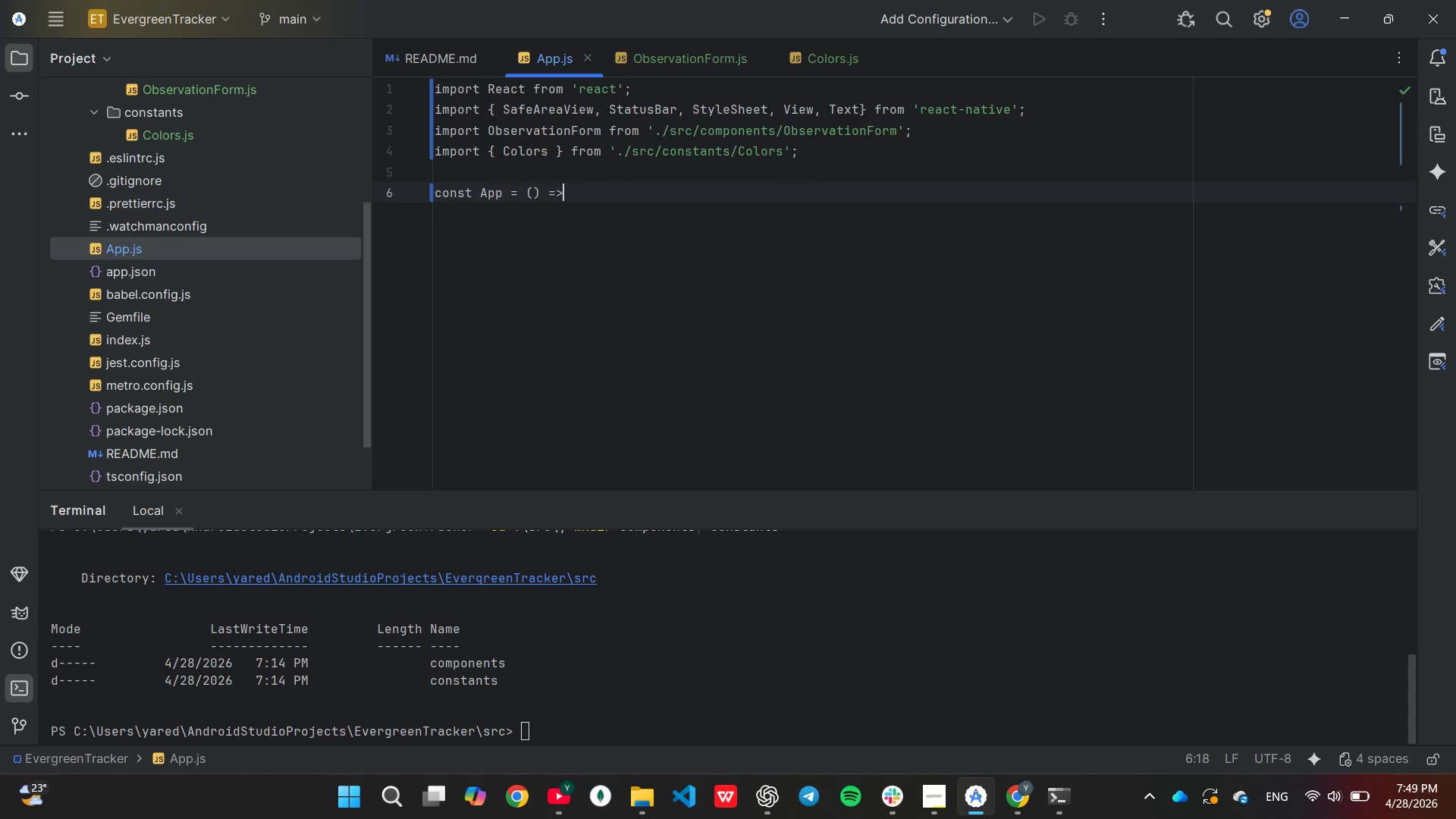 
key(Space)
 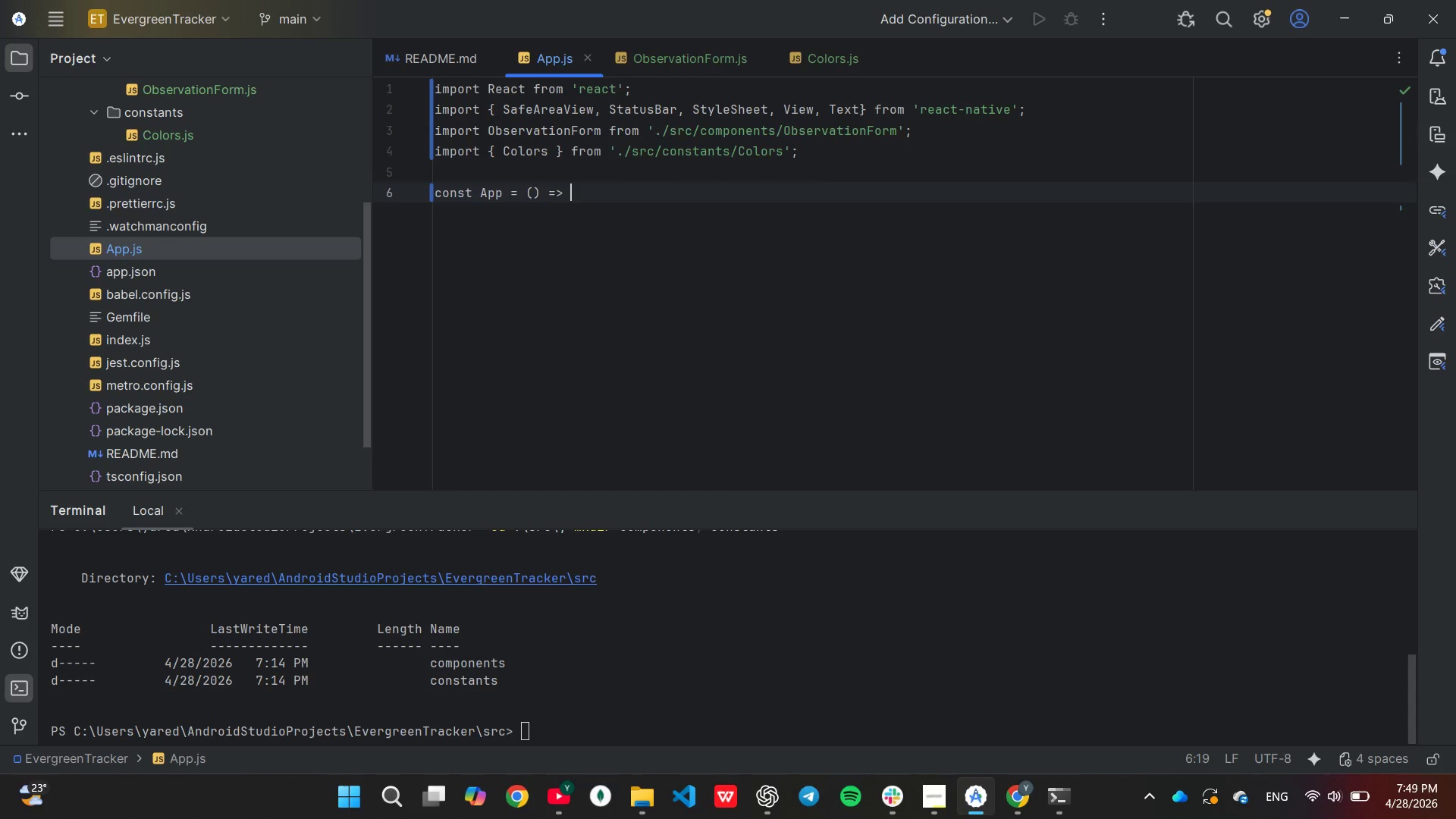 
key(Shift+BracketLeft)
 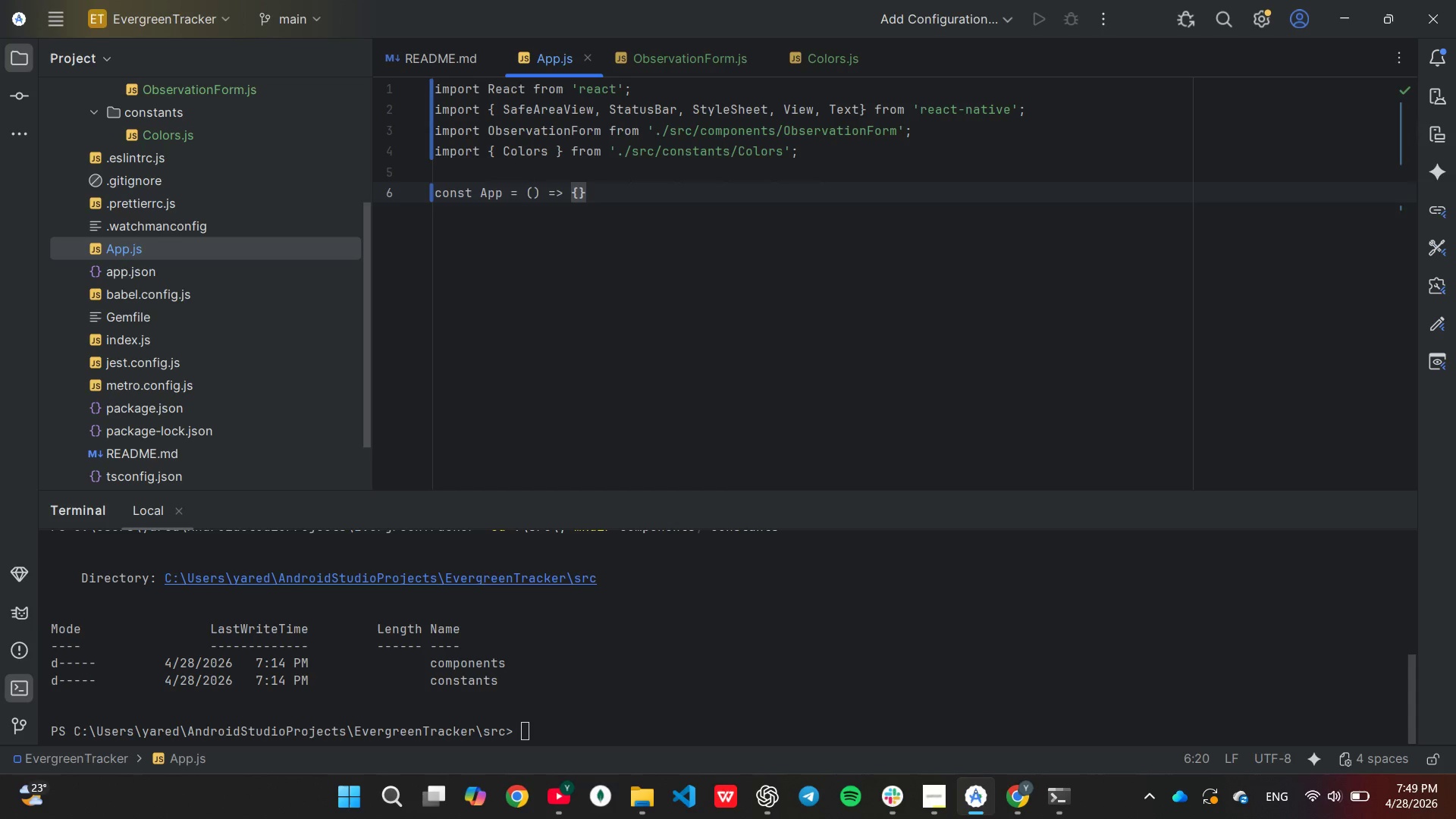 
key(Enter)
 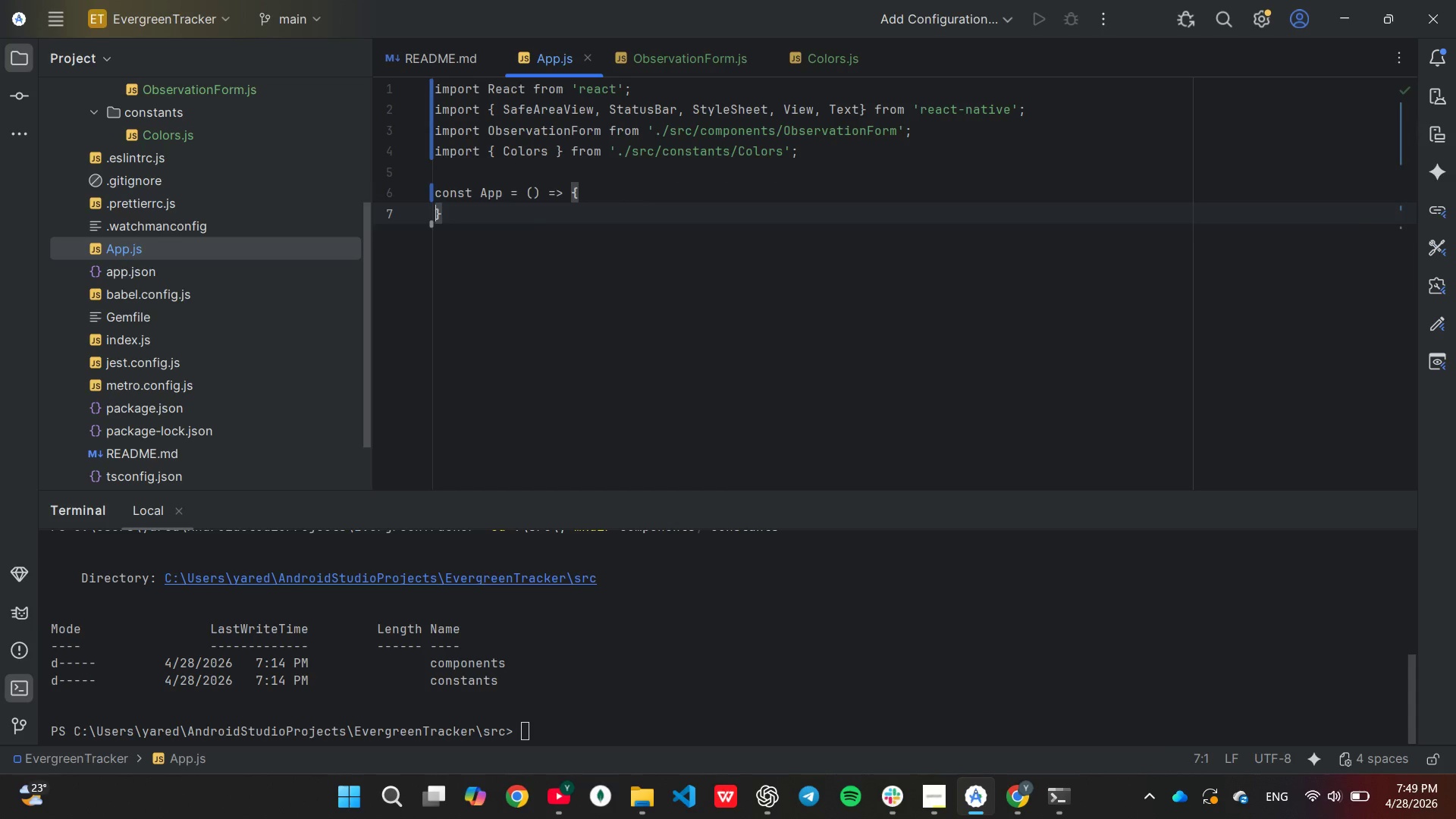 
key(Enter)
 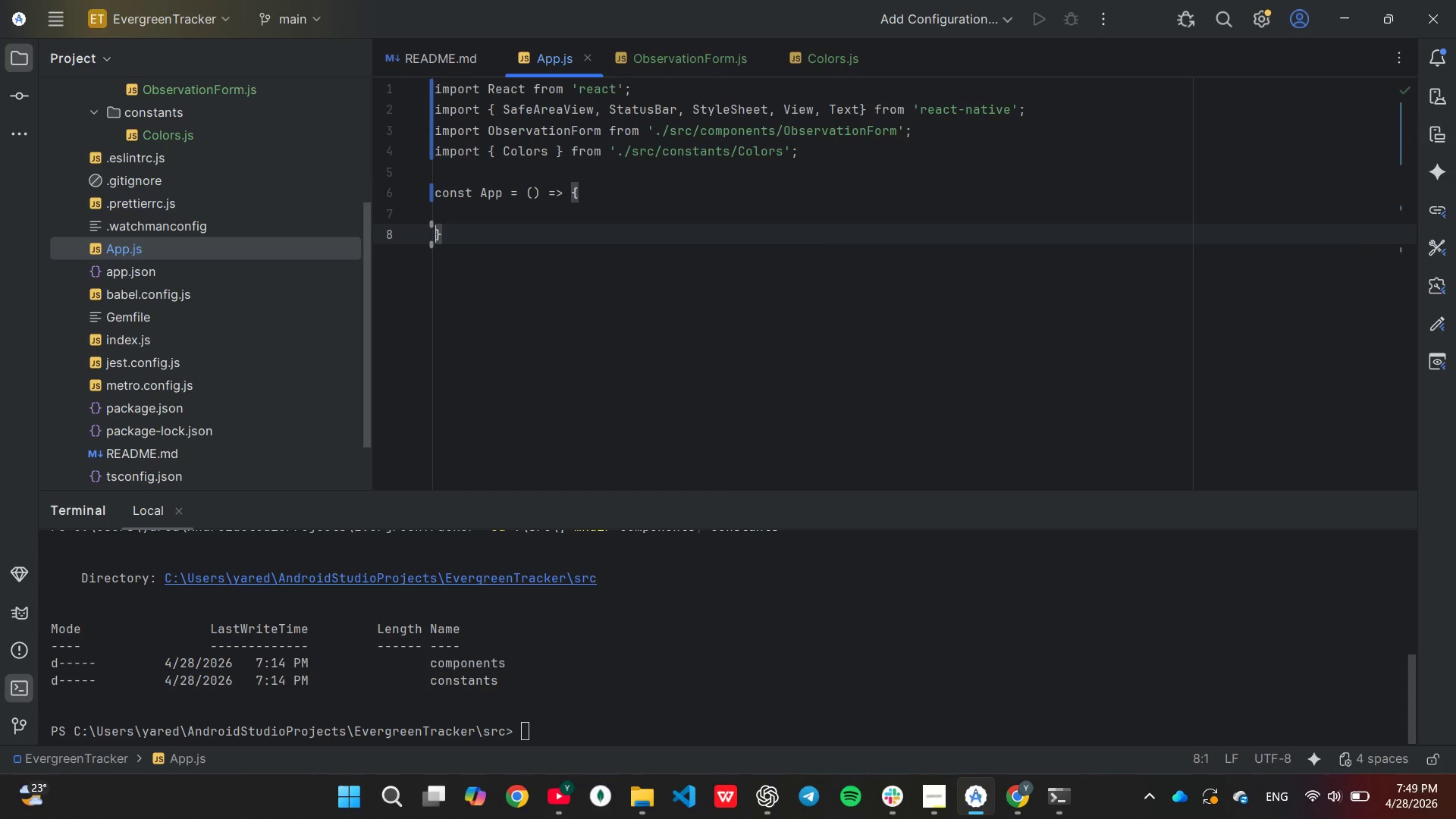 
key(ArrowUp)
 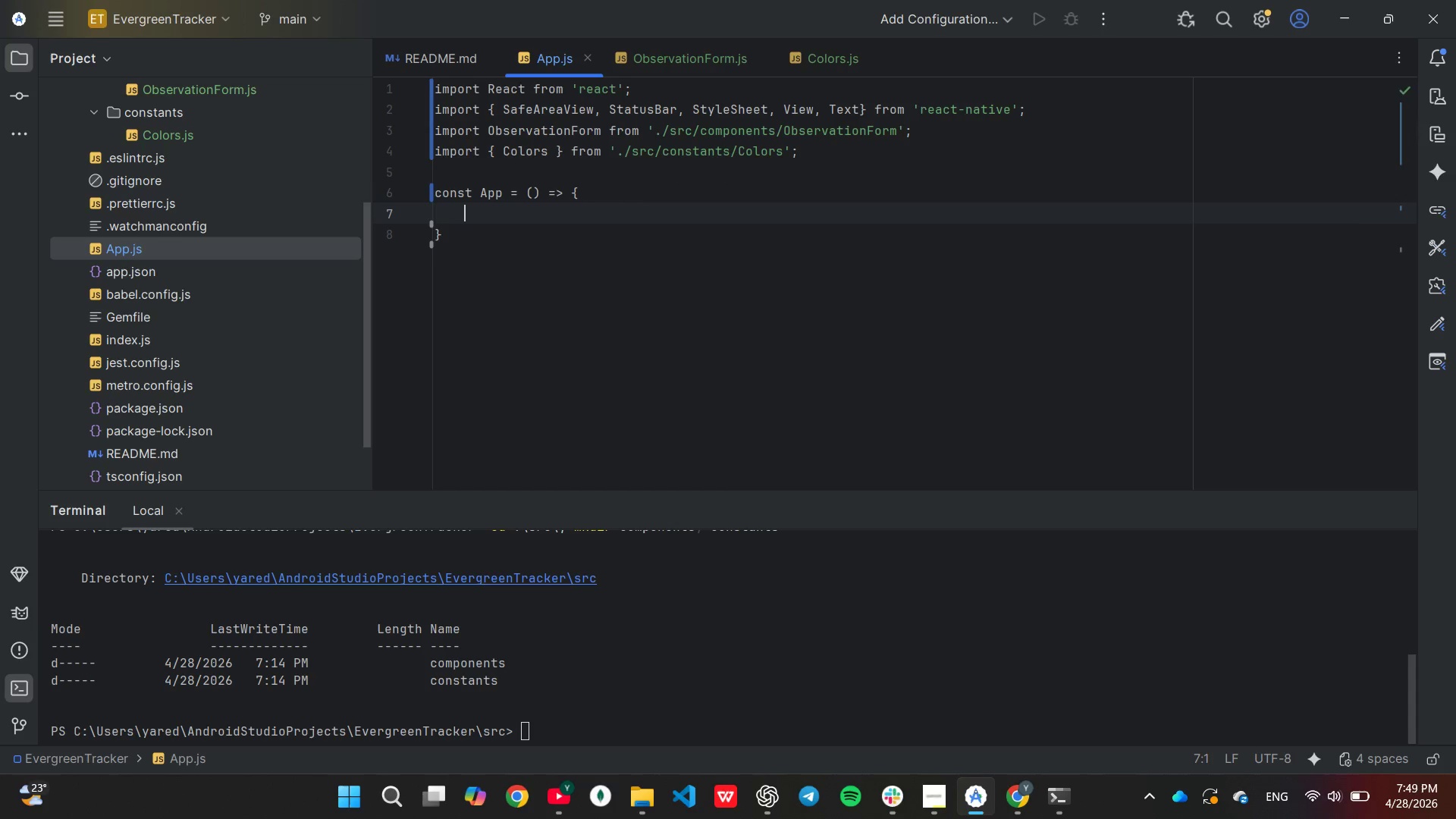 
key(Tab)
type(return ()
 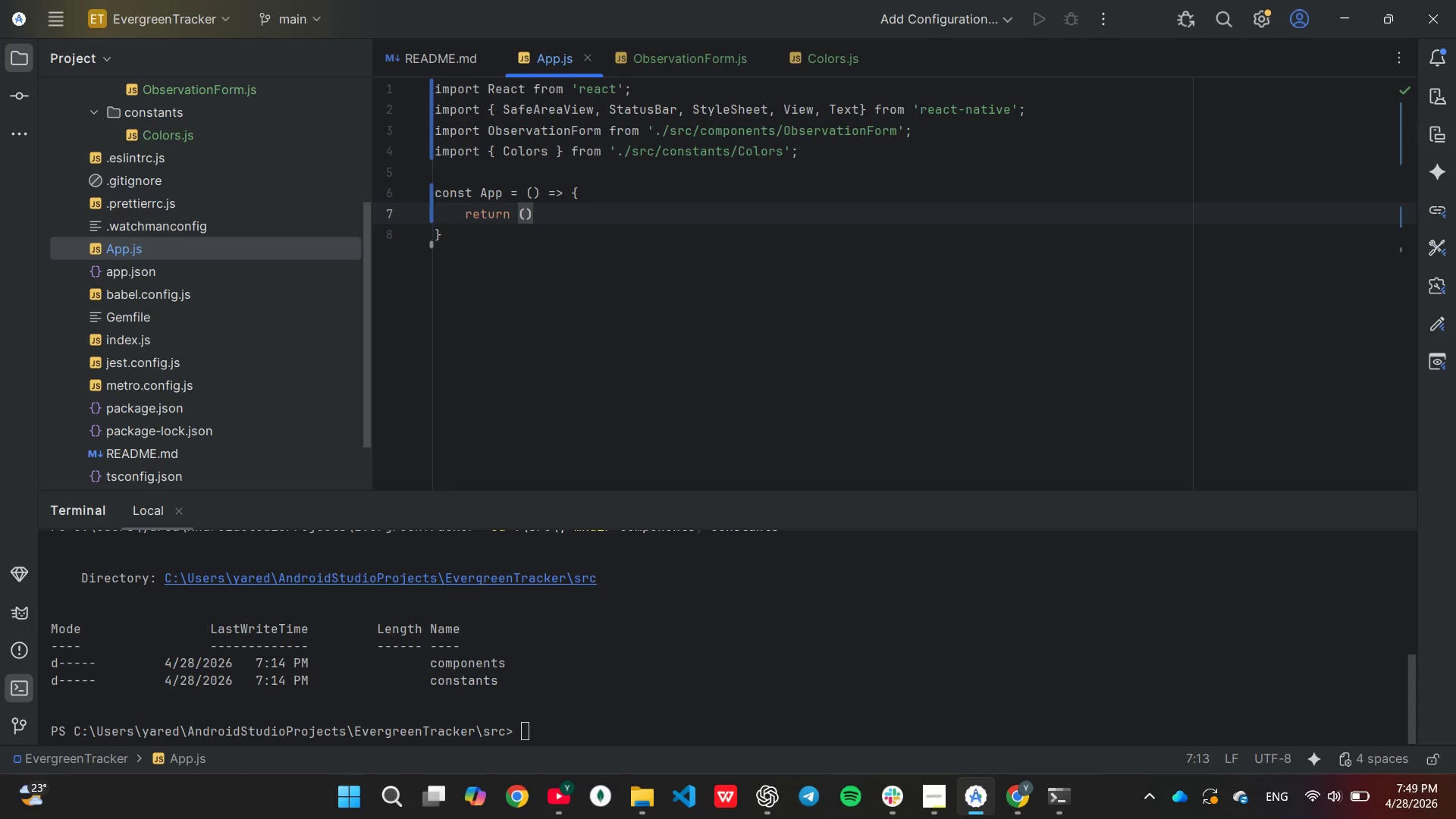 
key(Enter)
 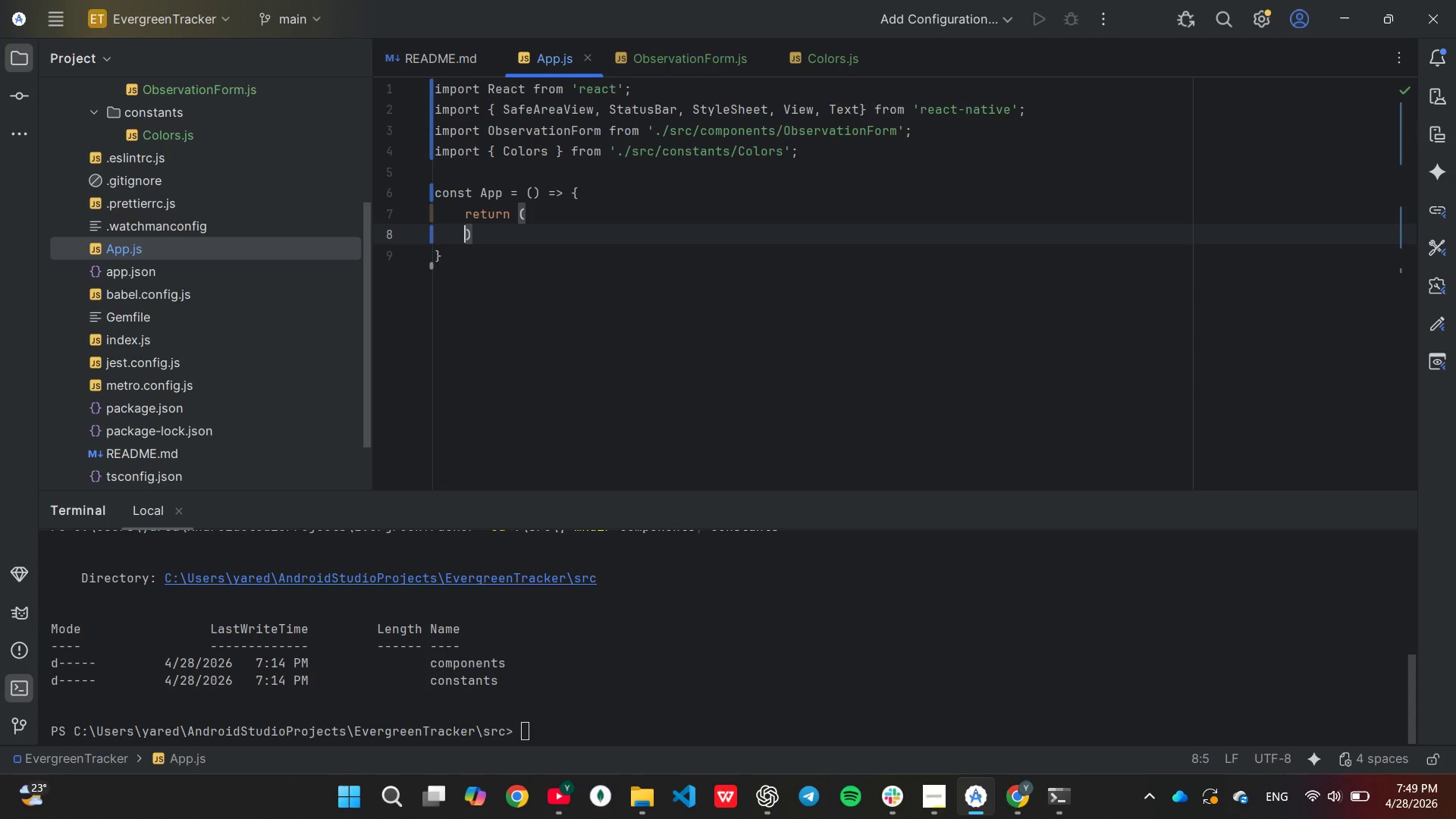 
key(Enter)
 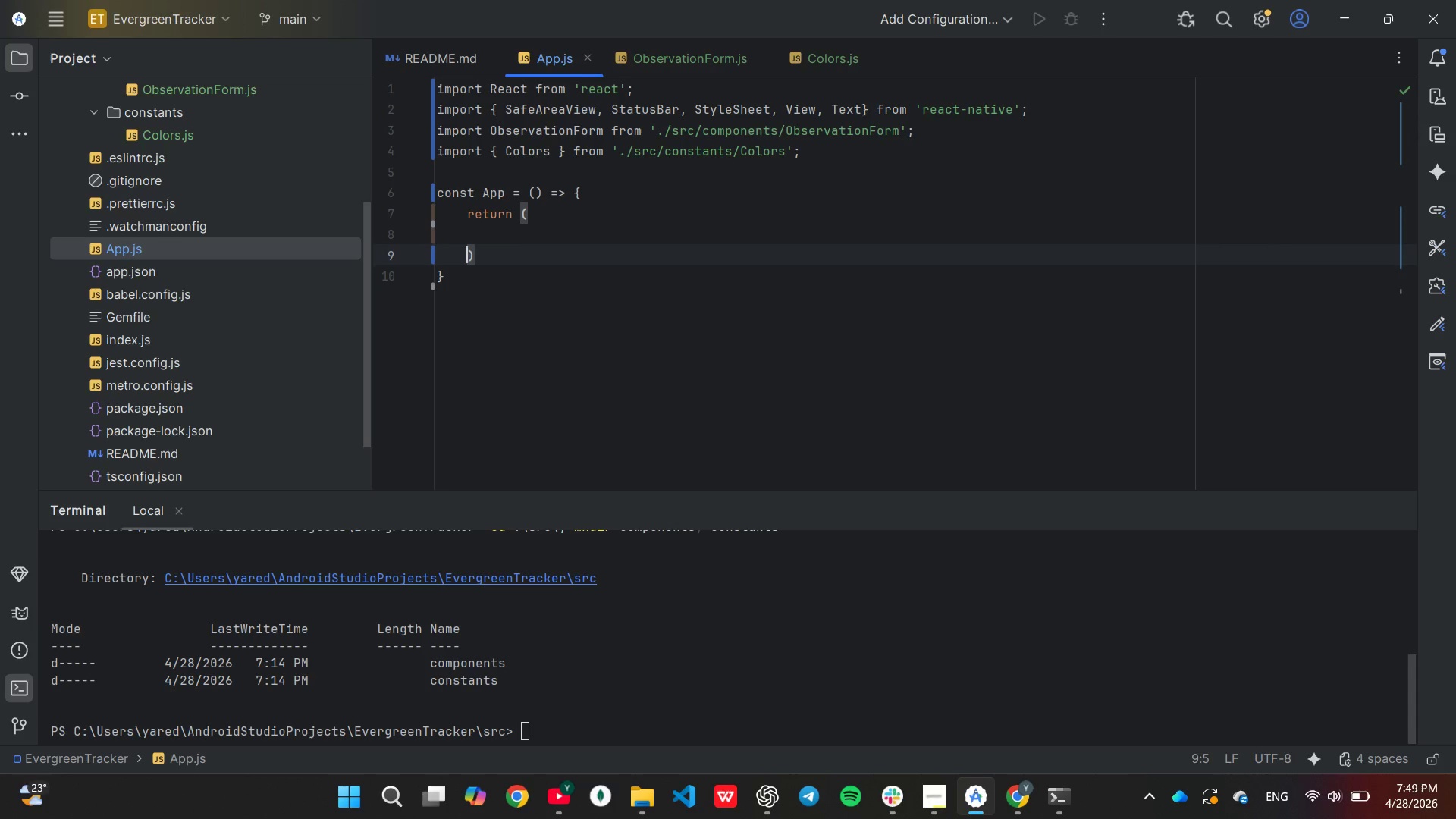 
key(ArrowUp)
 